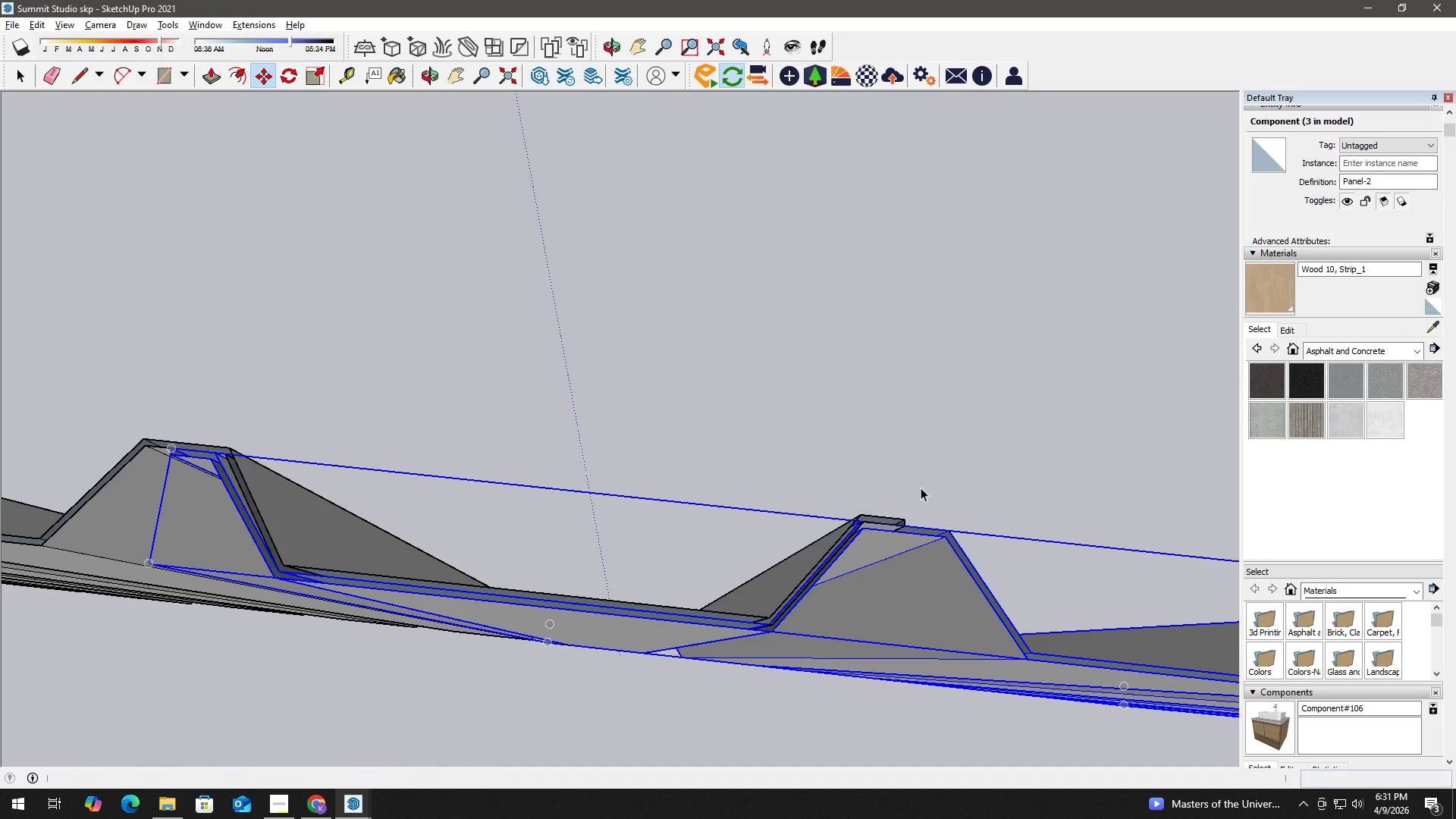 
left_click([923, 485])
 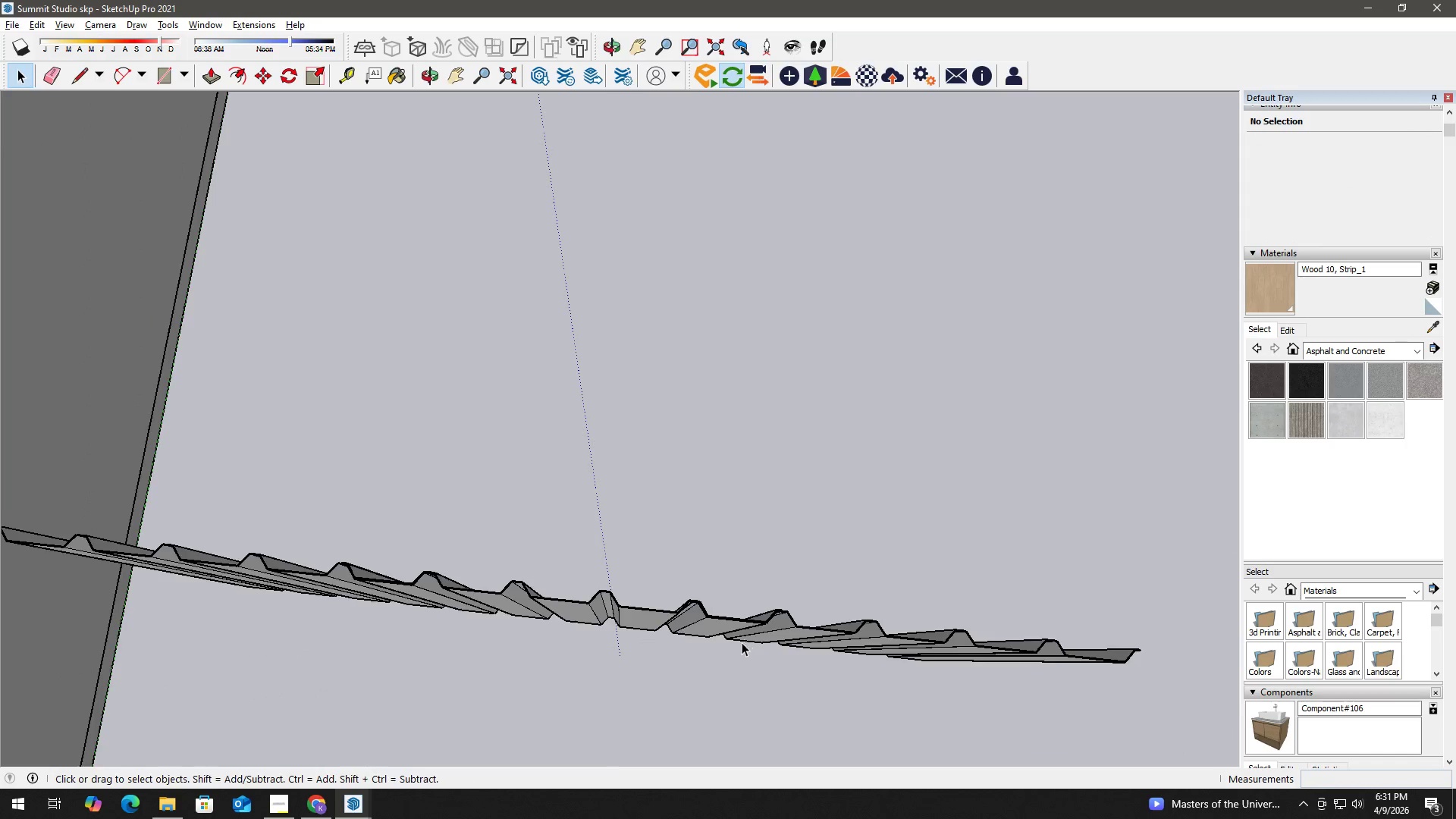 
scroll: coordinate [774, 604], scroll_direction: down, amount: 13.0
 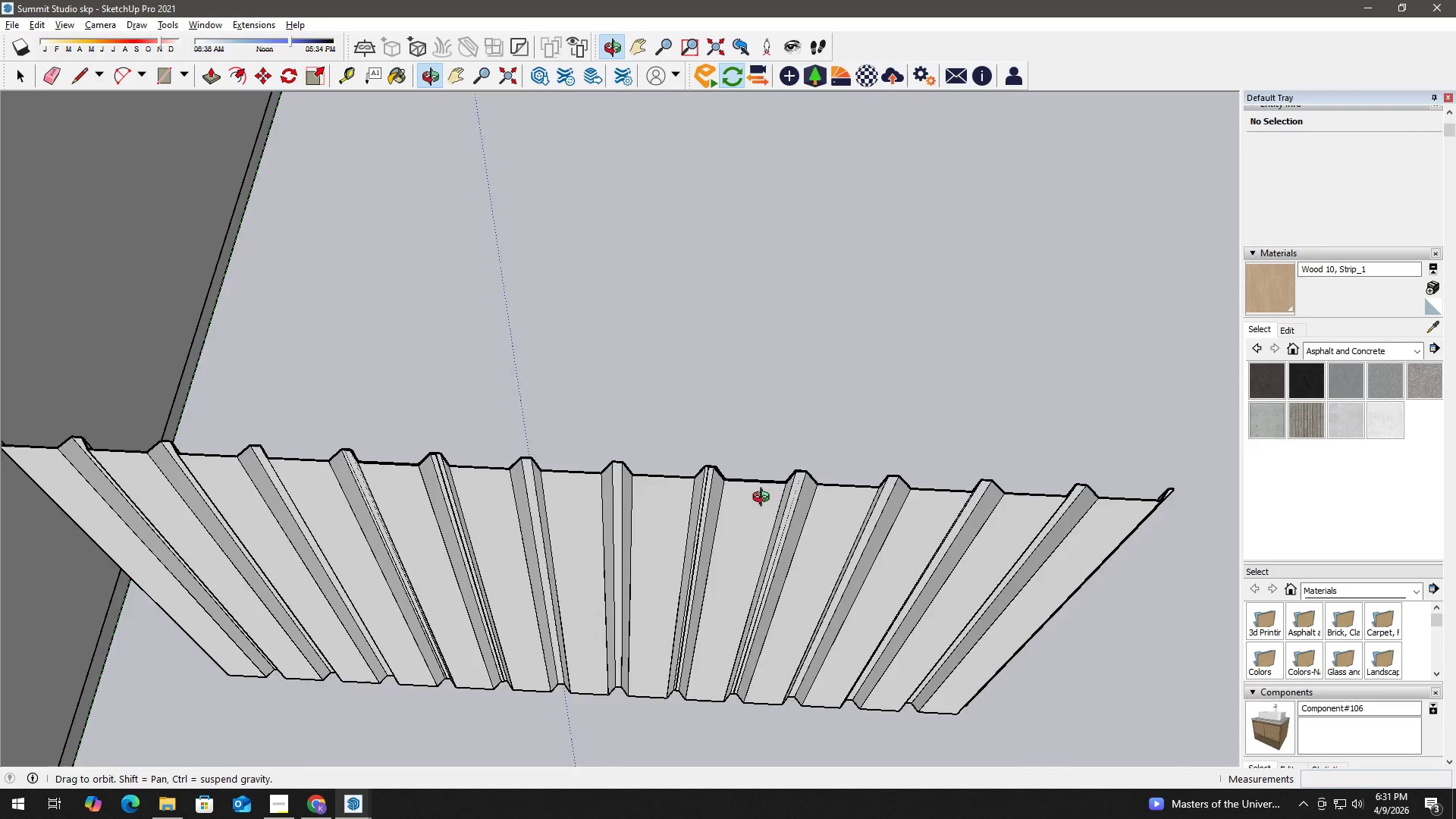 
left_click_drag(start_coordinate=[999, 597], to_coordinate=[422, 369])
 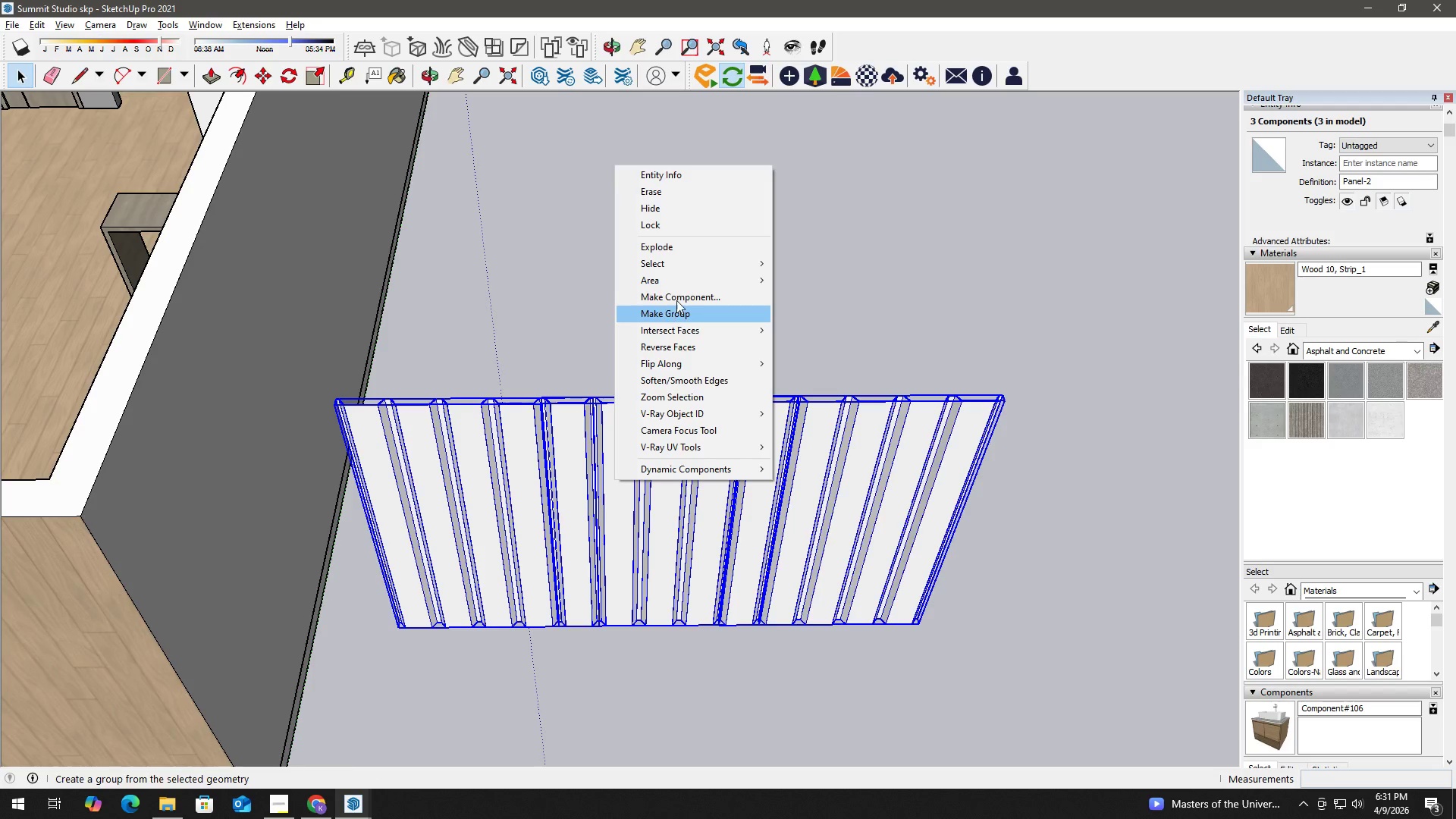 
scroll: coordinate [754, 457], scroll_direction: down, amount: 6.0
 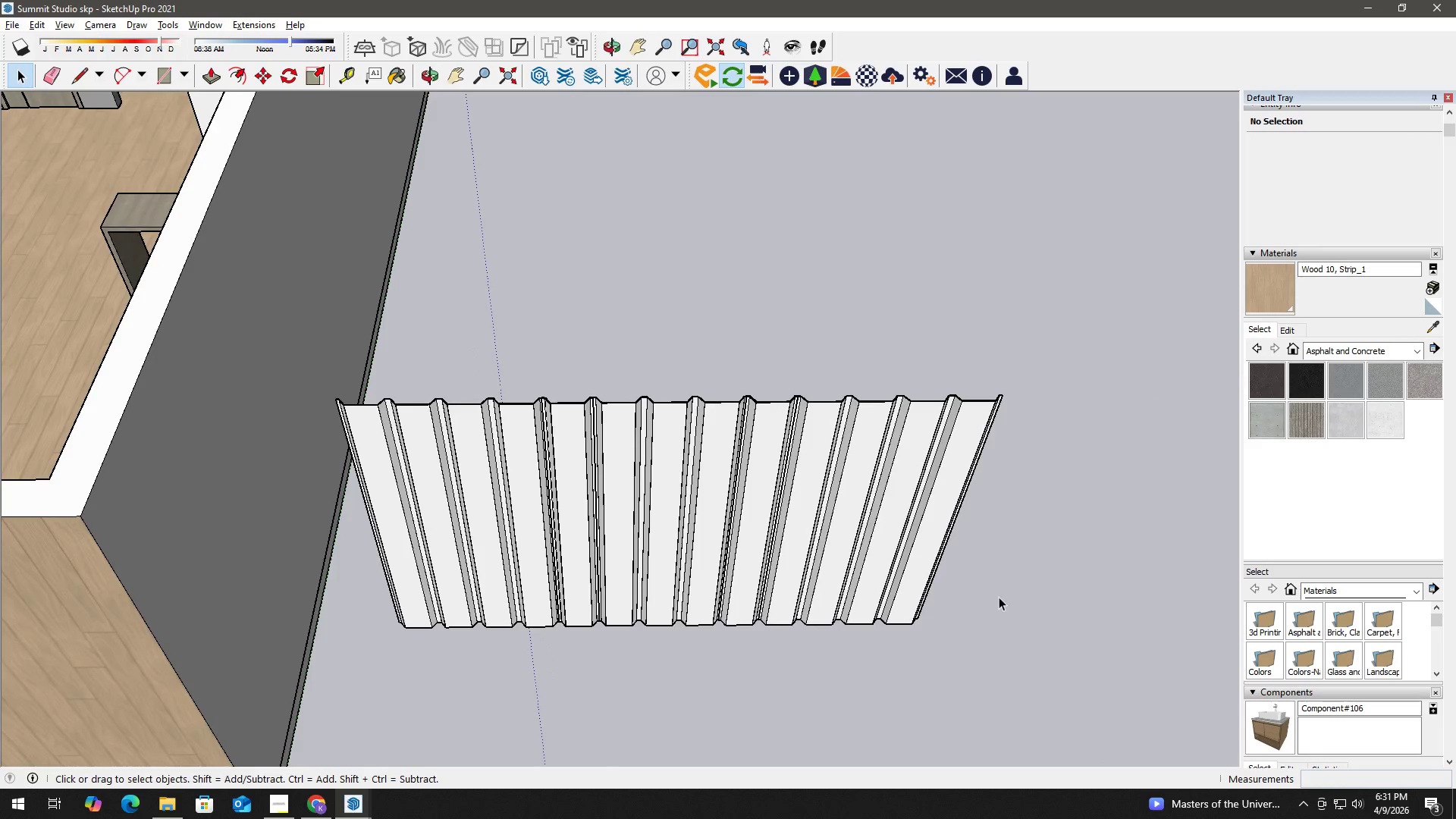 
left_click([681, 296])
 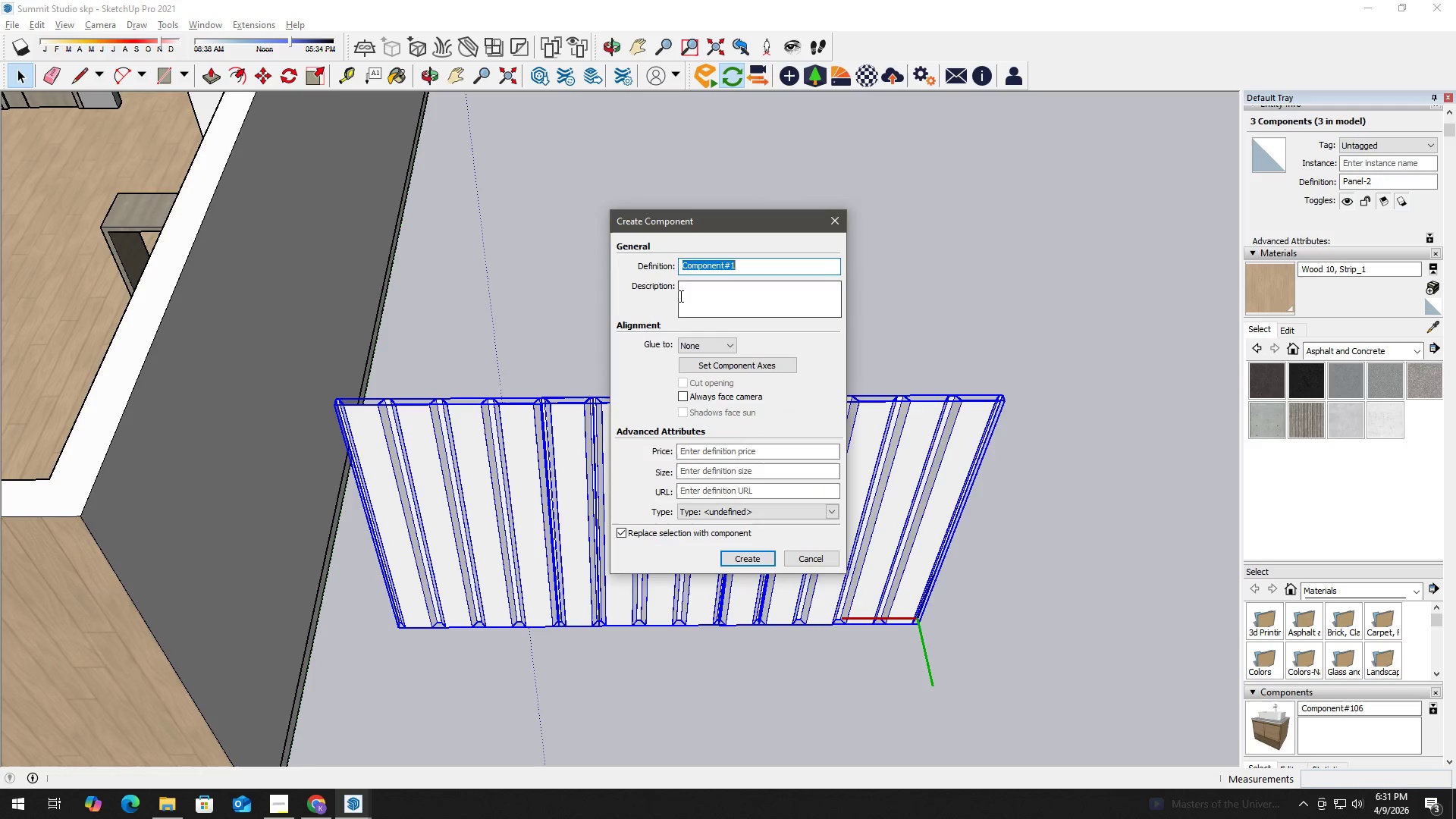 
type(Metal Panel)
 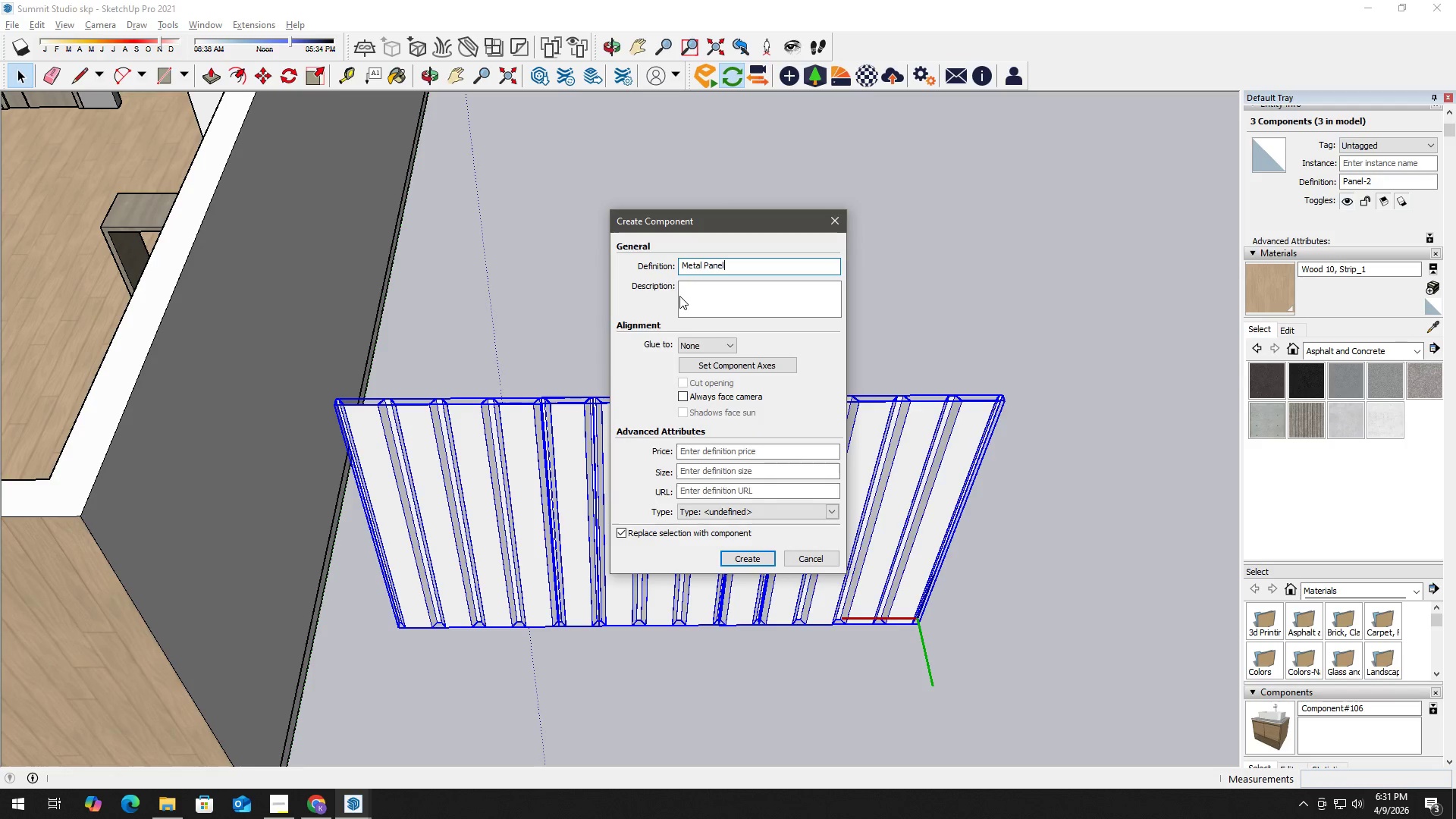 
key(Enter)
 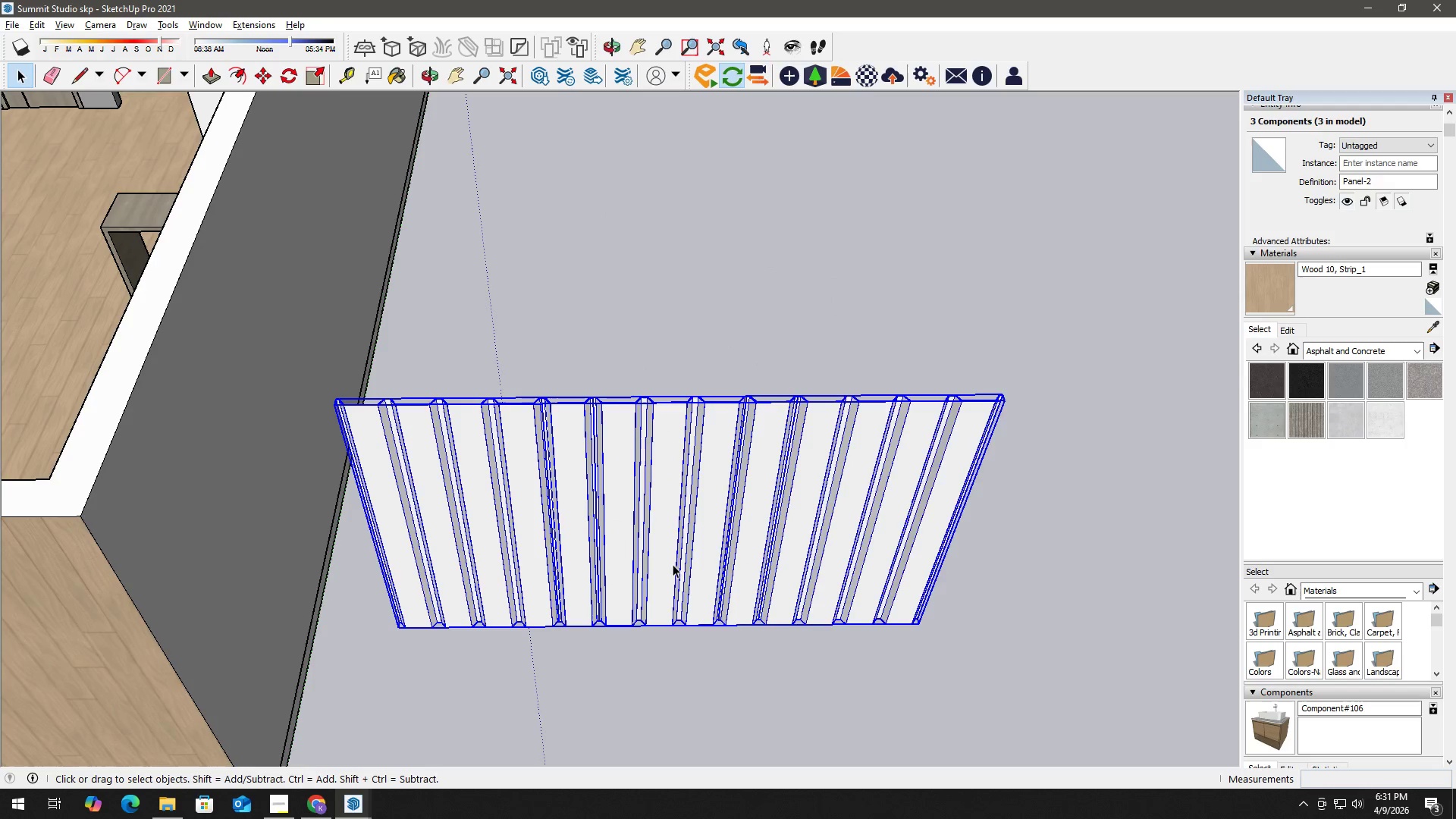 
double_click([686, 517])
 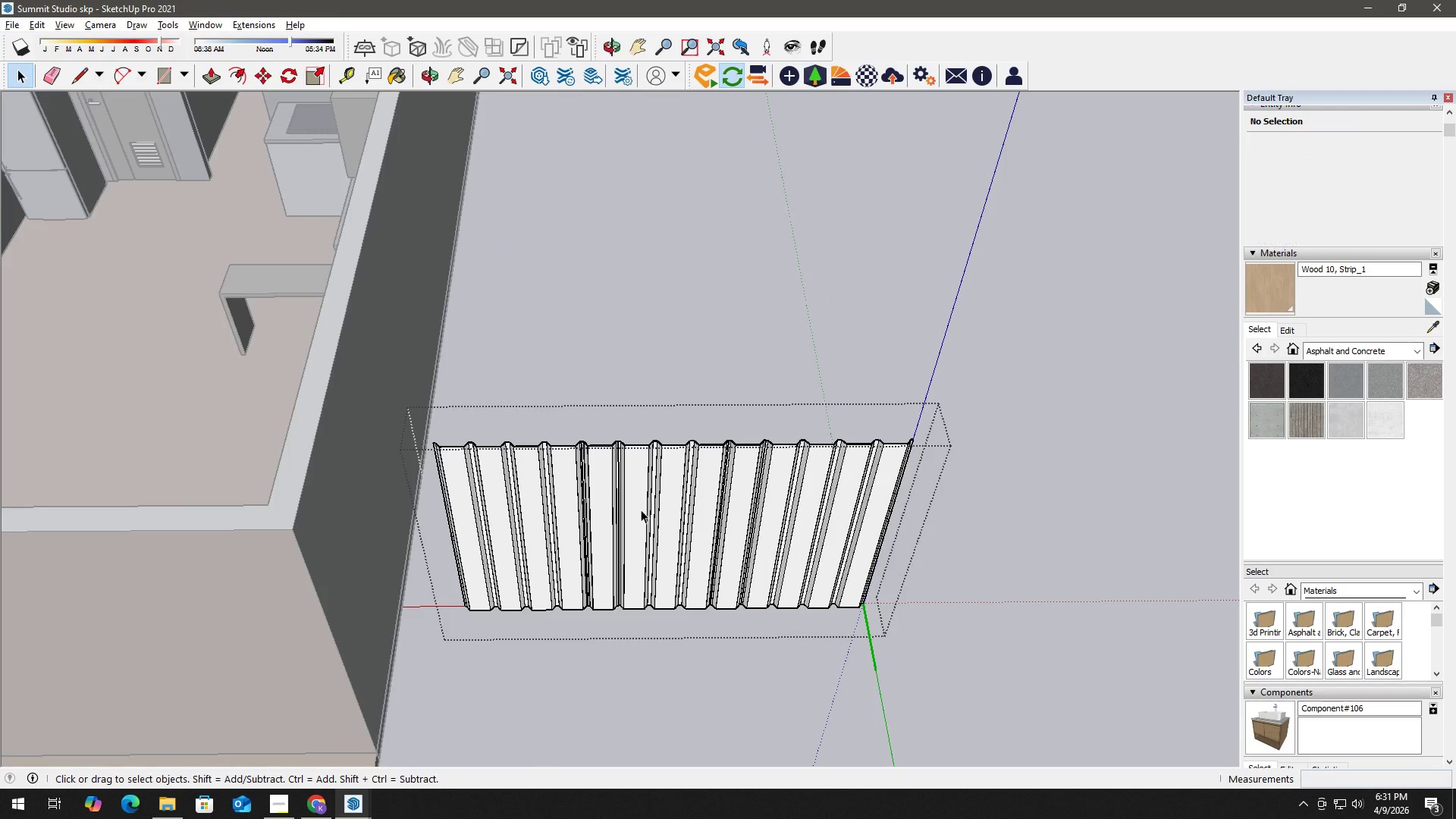 
scroll: coordinate [683, 549], scroll_direction: down, amount: 4.0
 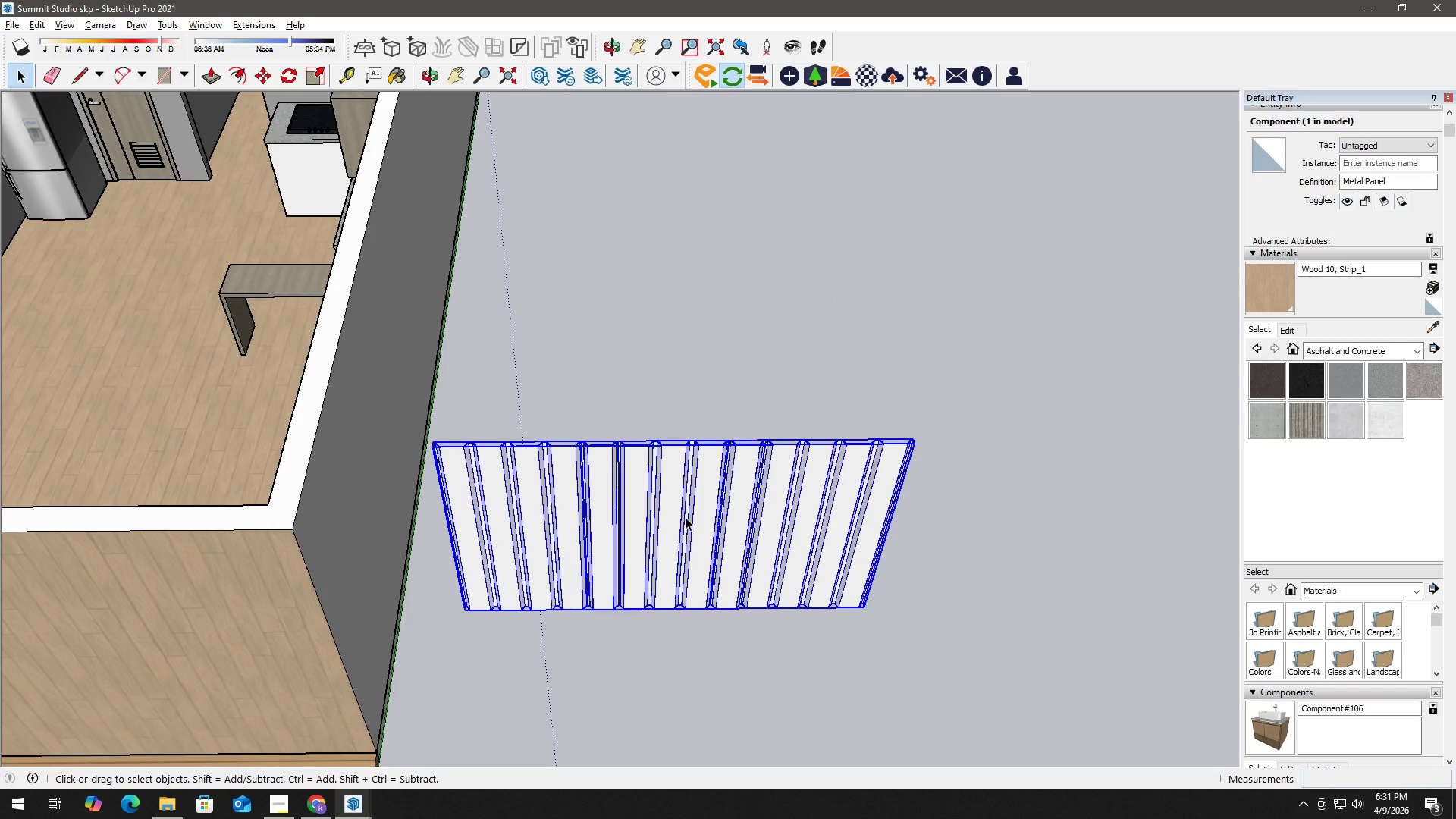 
double_click([641, 510])
 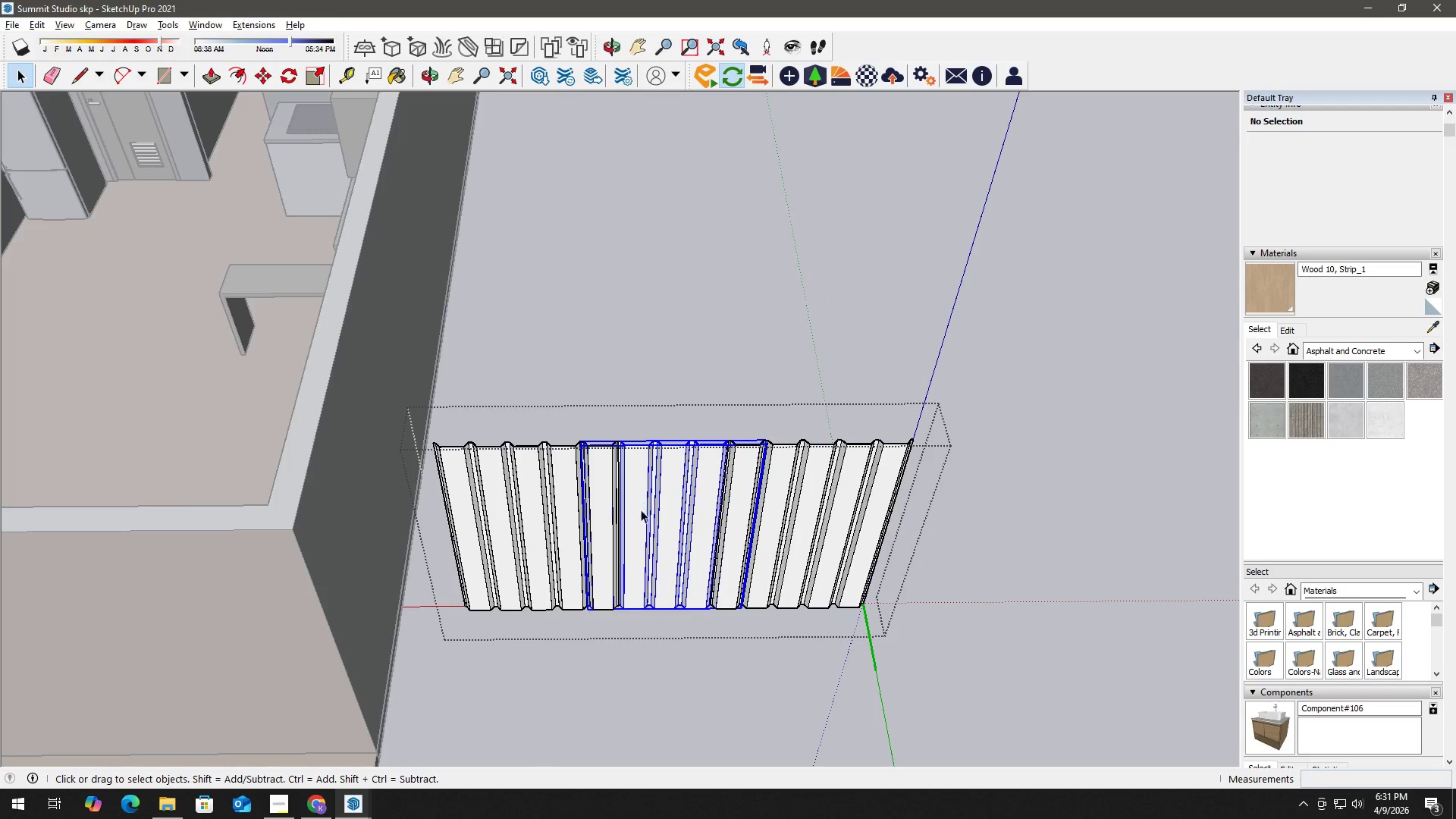 
triple_click([641, 510])
 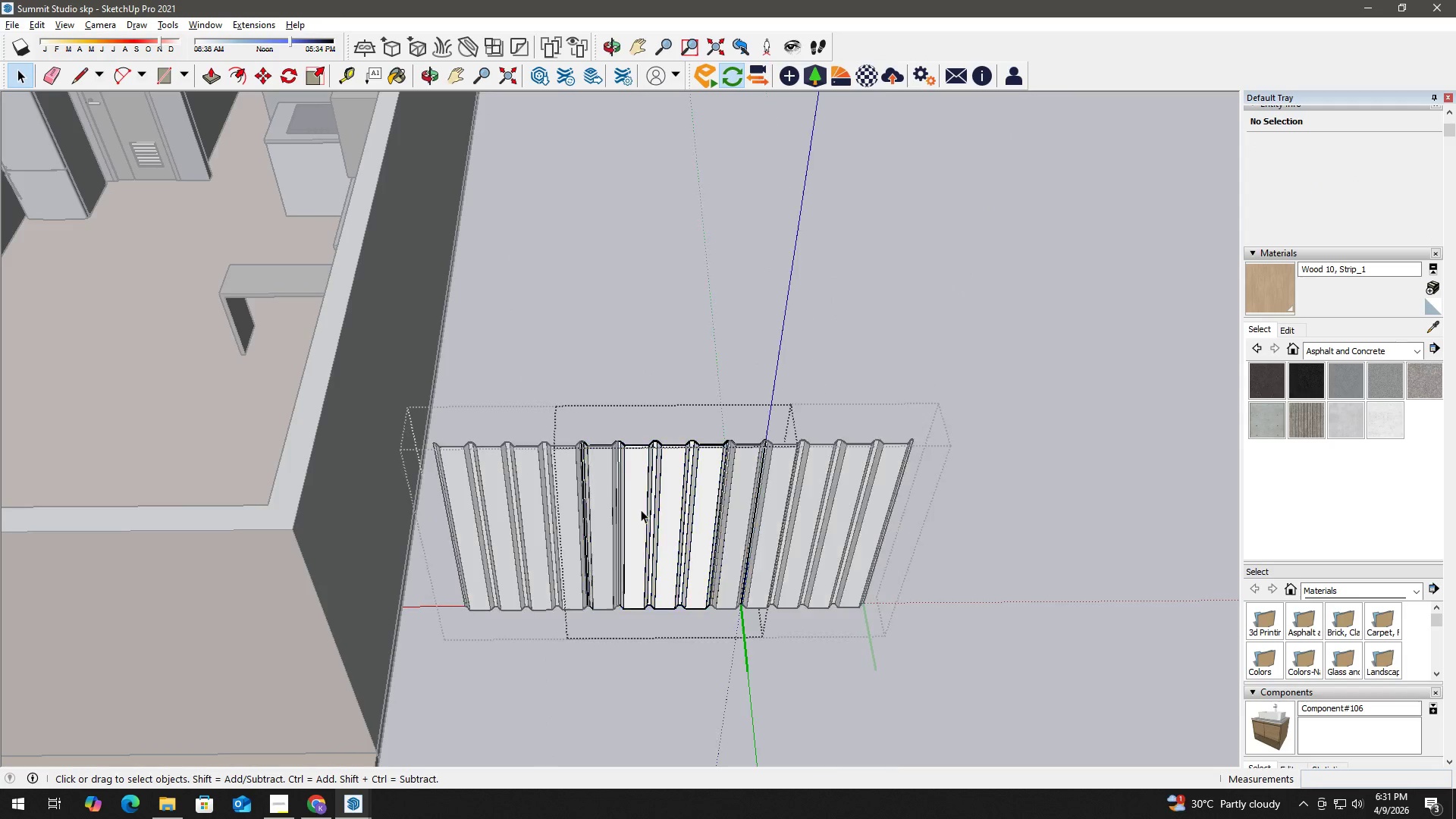 
triple_click([641, 510])
 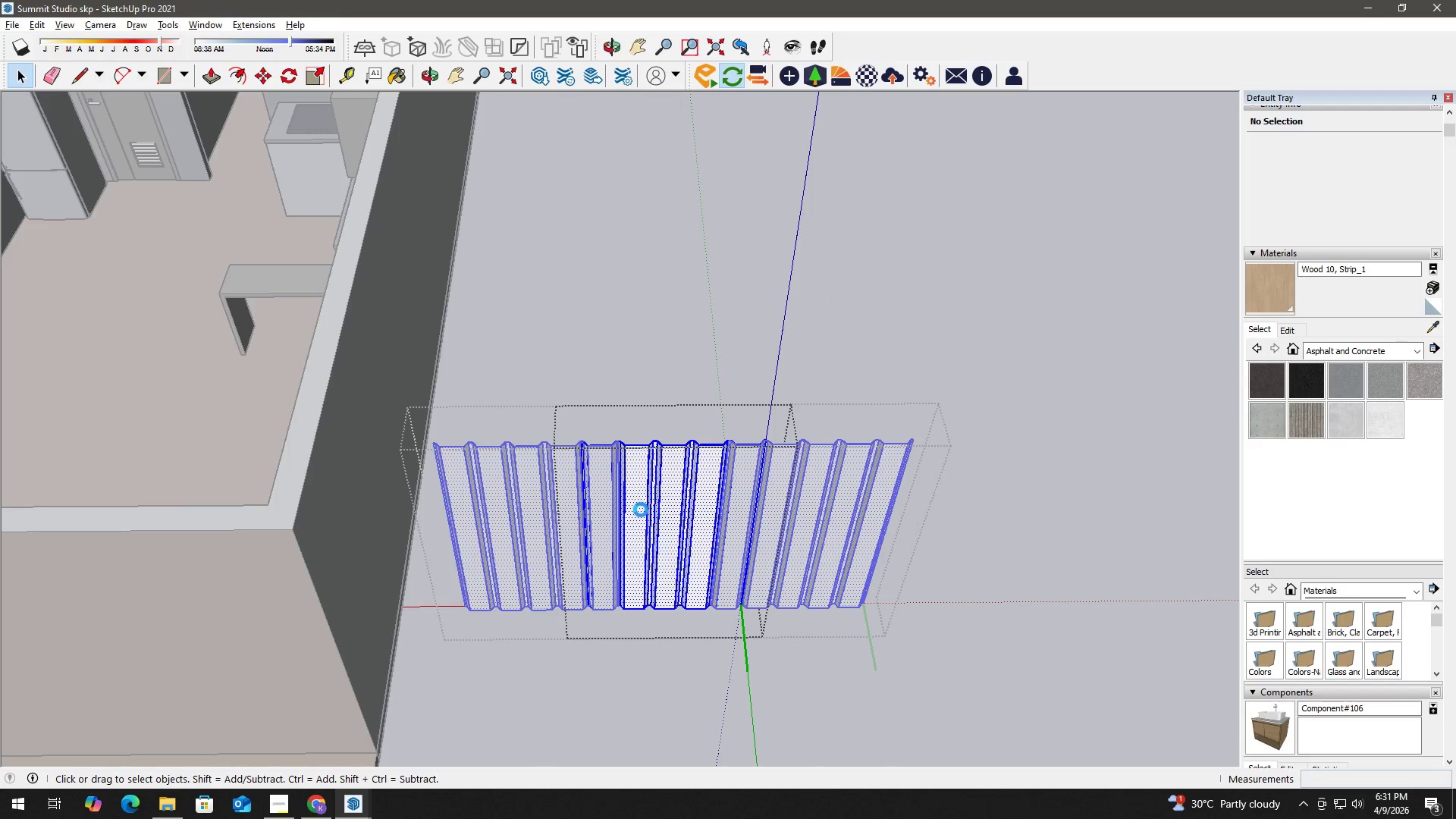 
triple_click([641, 510])
 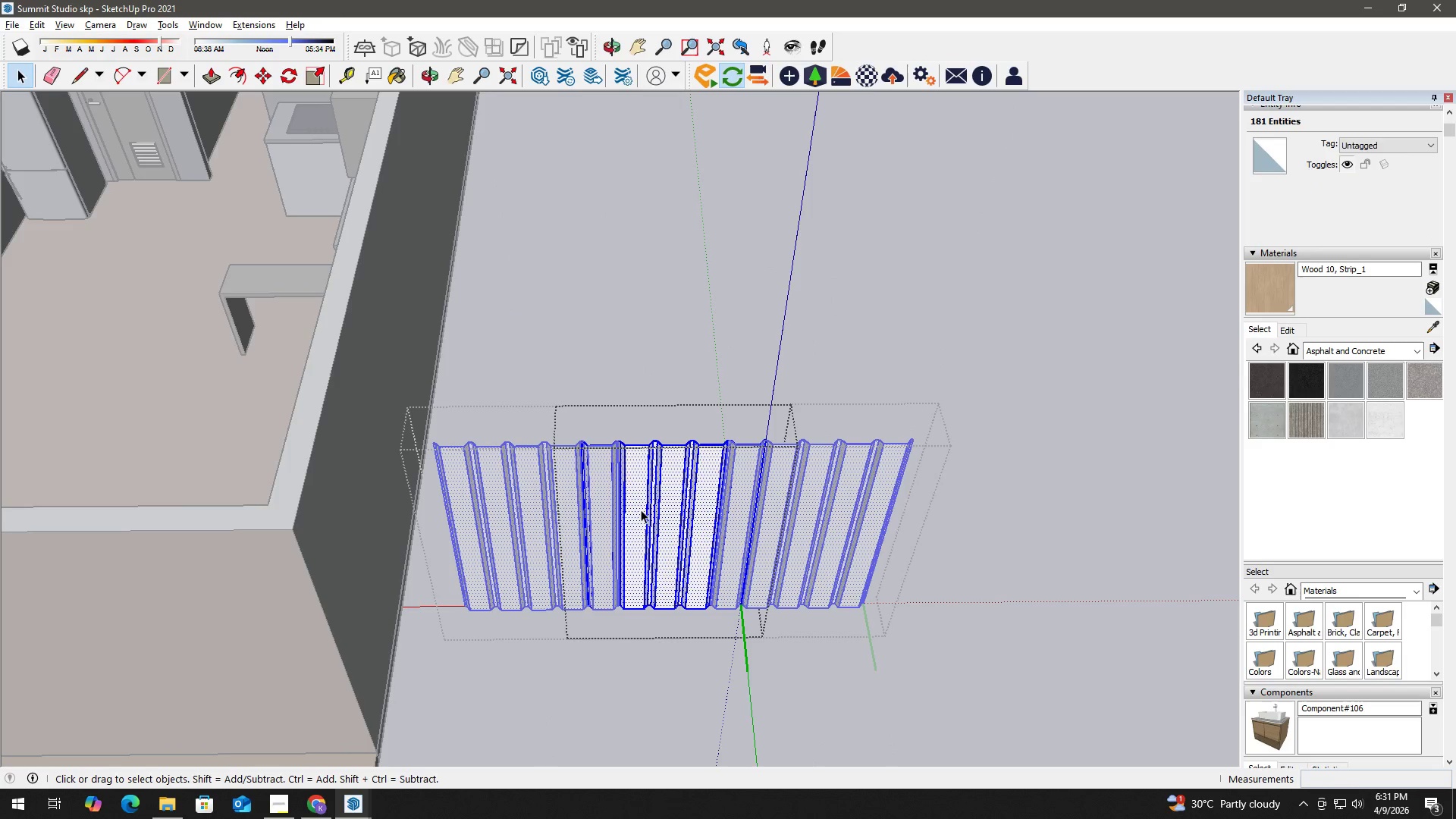 
triple_click([641, 510])
 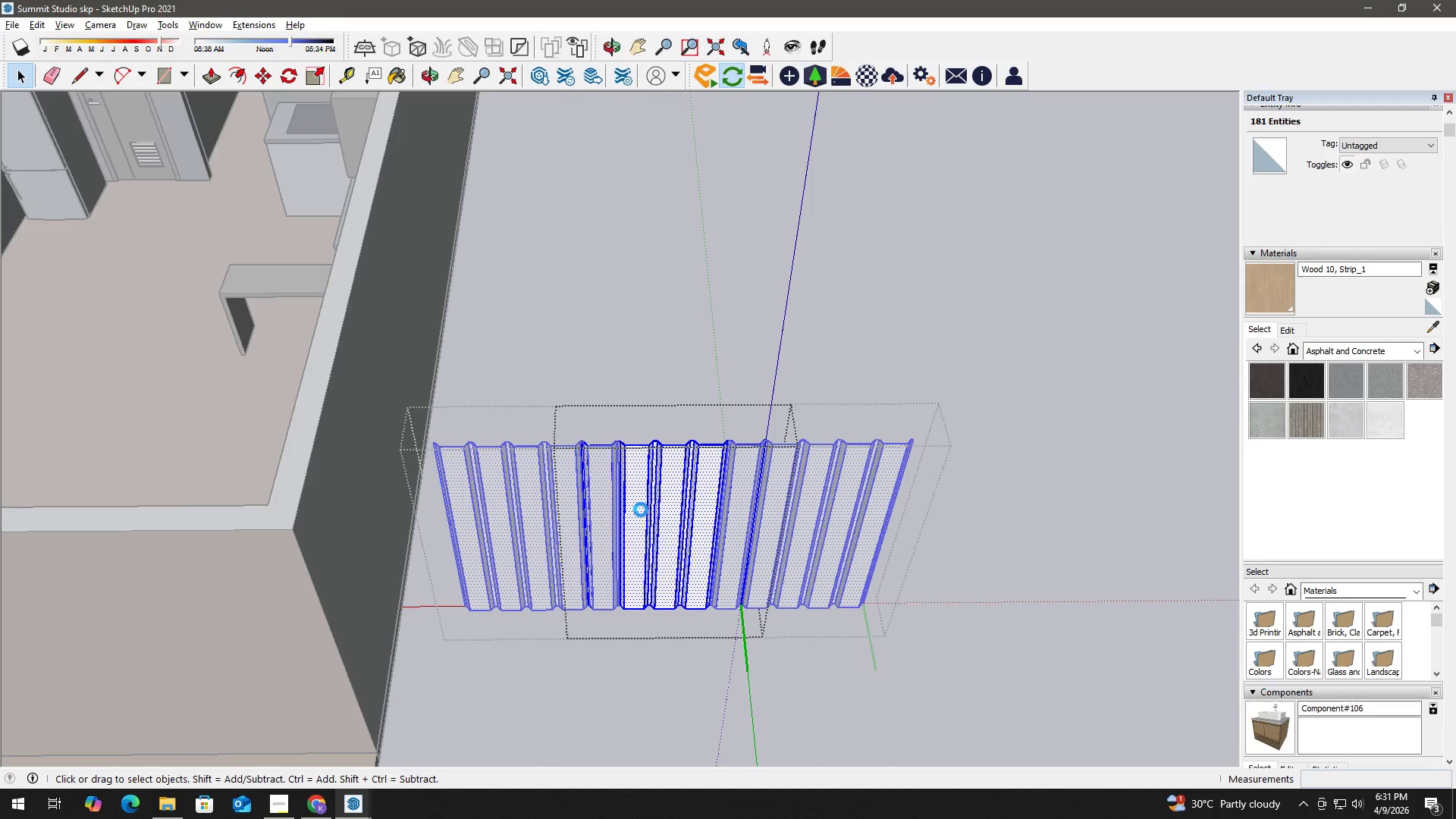 
triple_click([641, 510])
 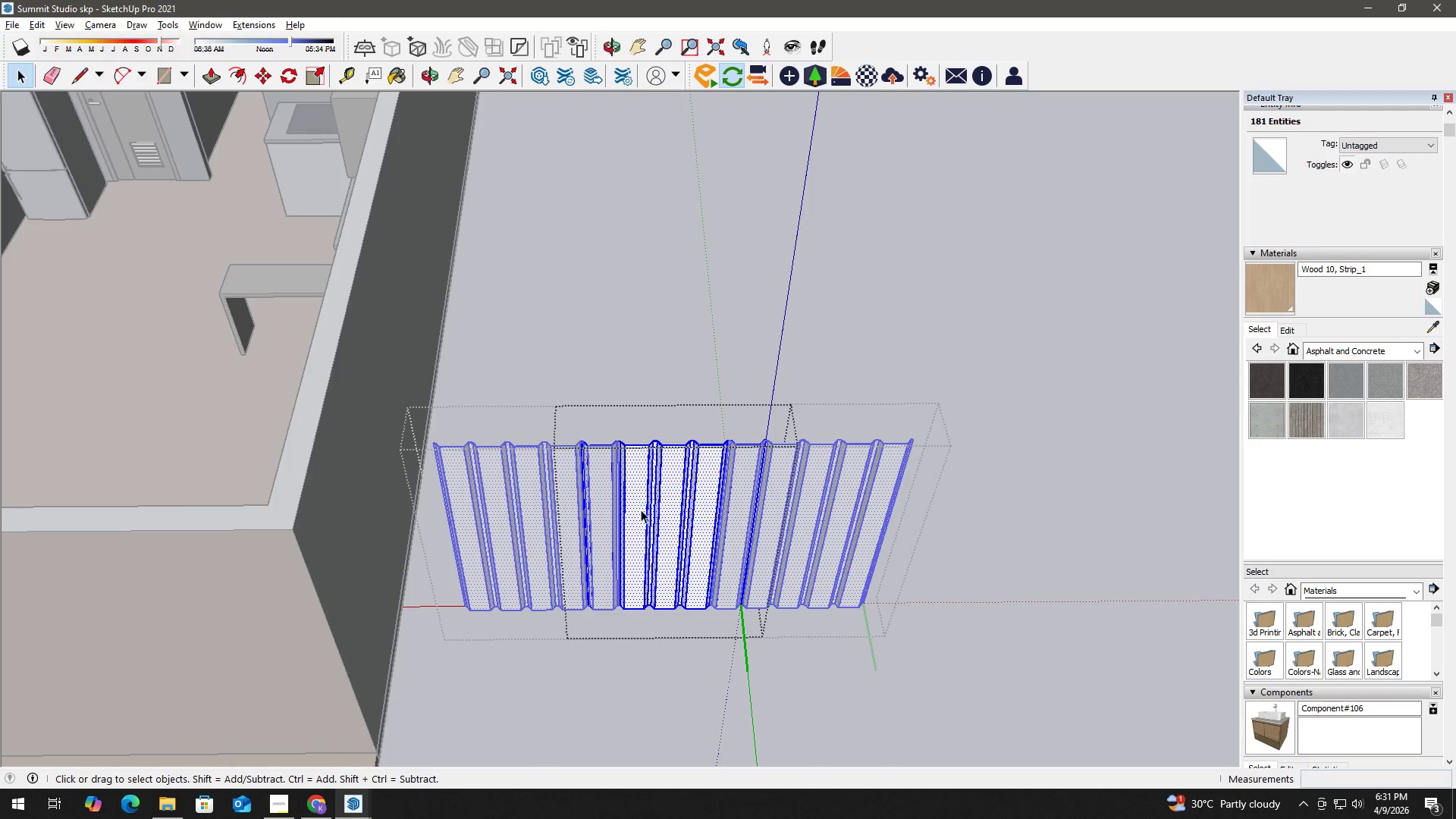 
triple_click([641, 510])
 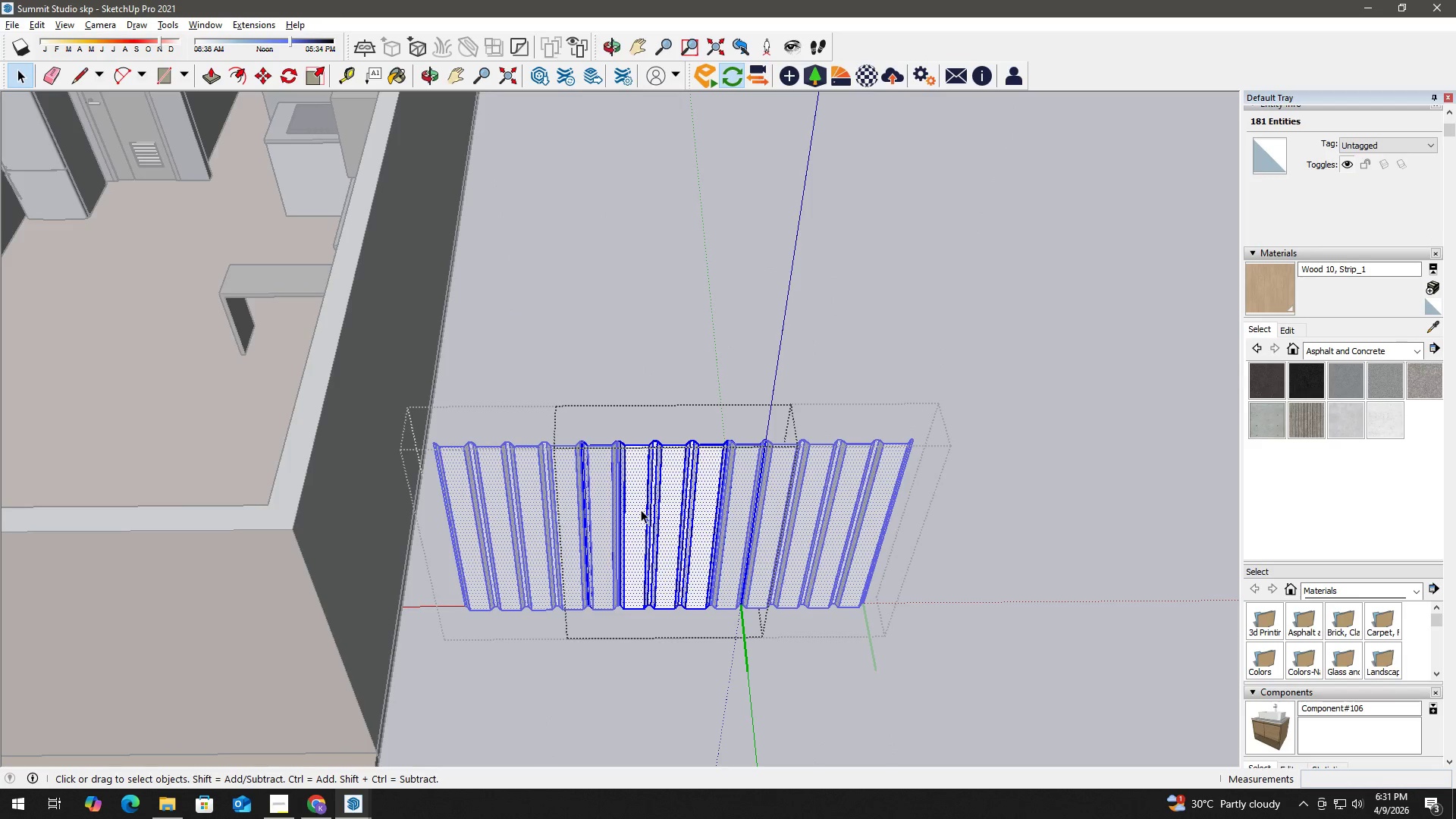 
key(B)
 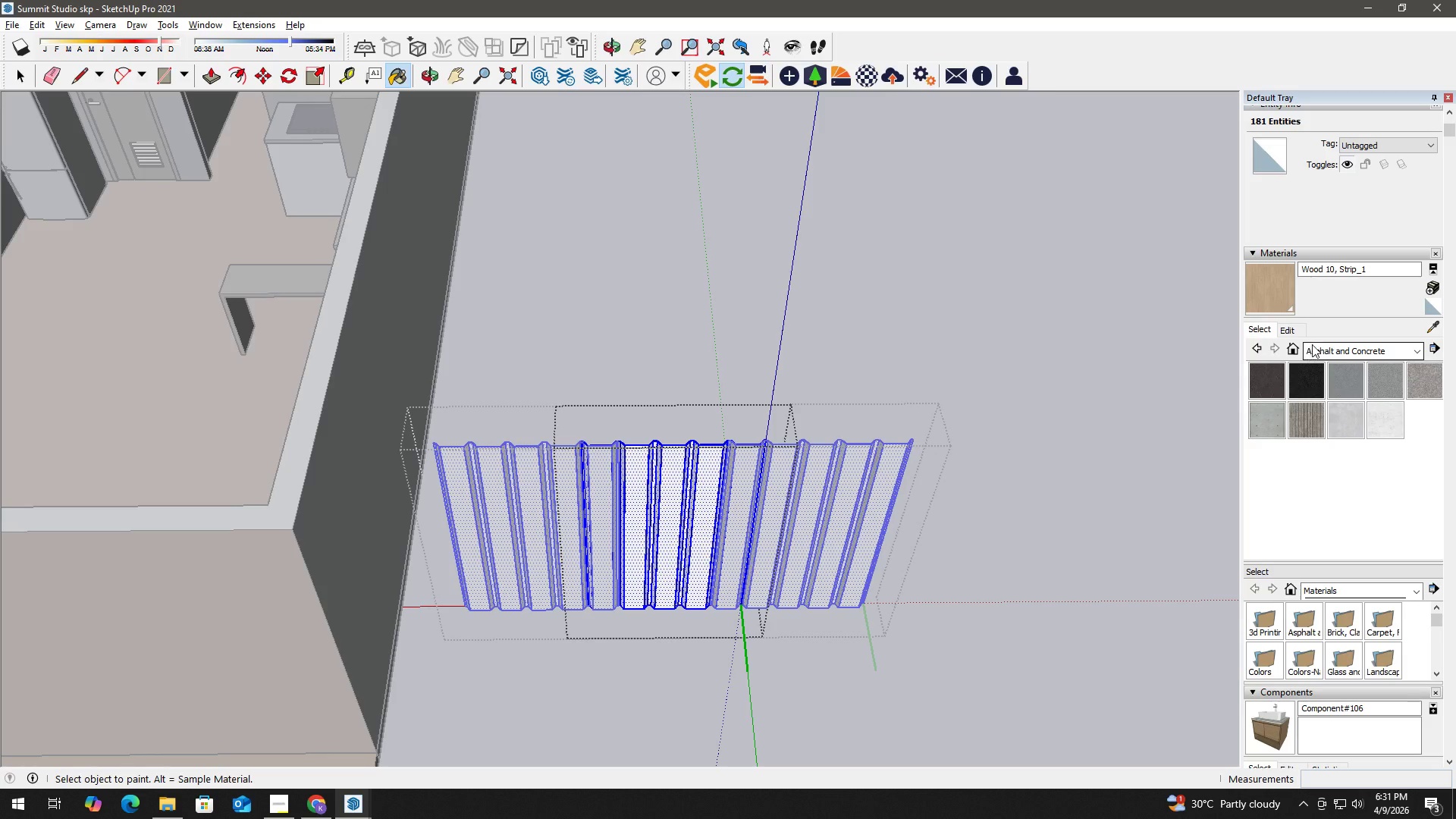 
left_click([1332, 352])
 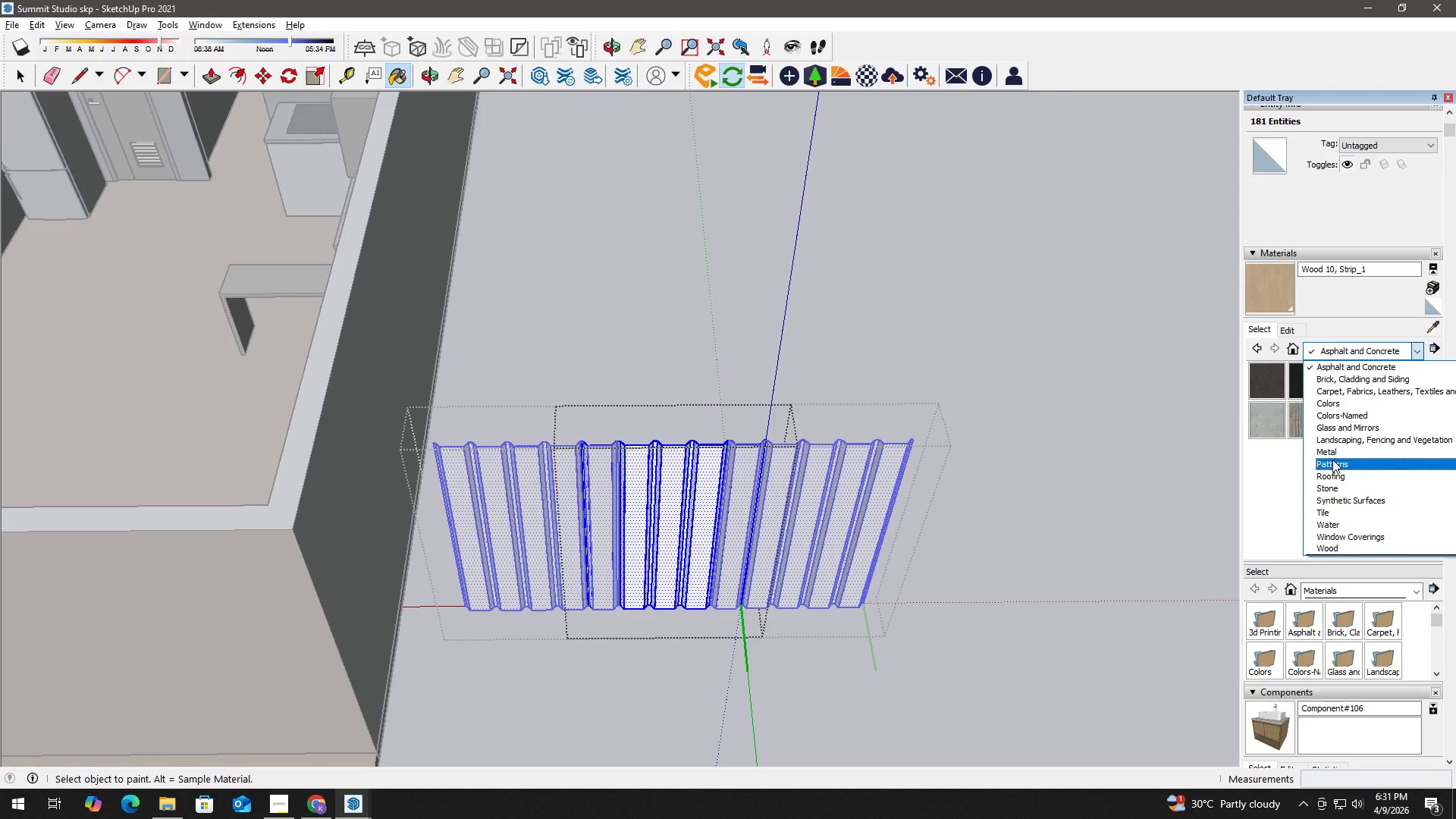 
left_click([1338, 451])
 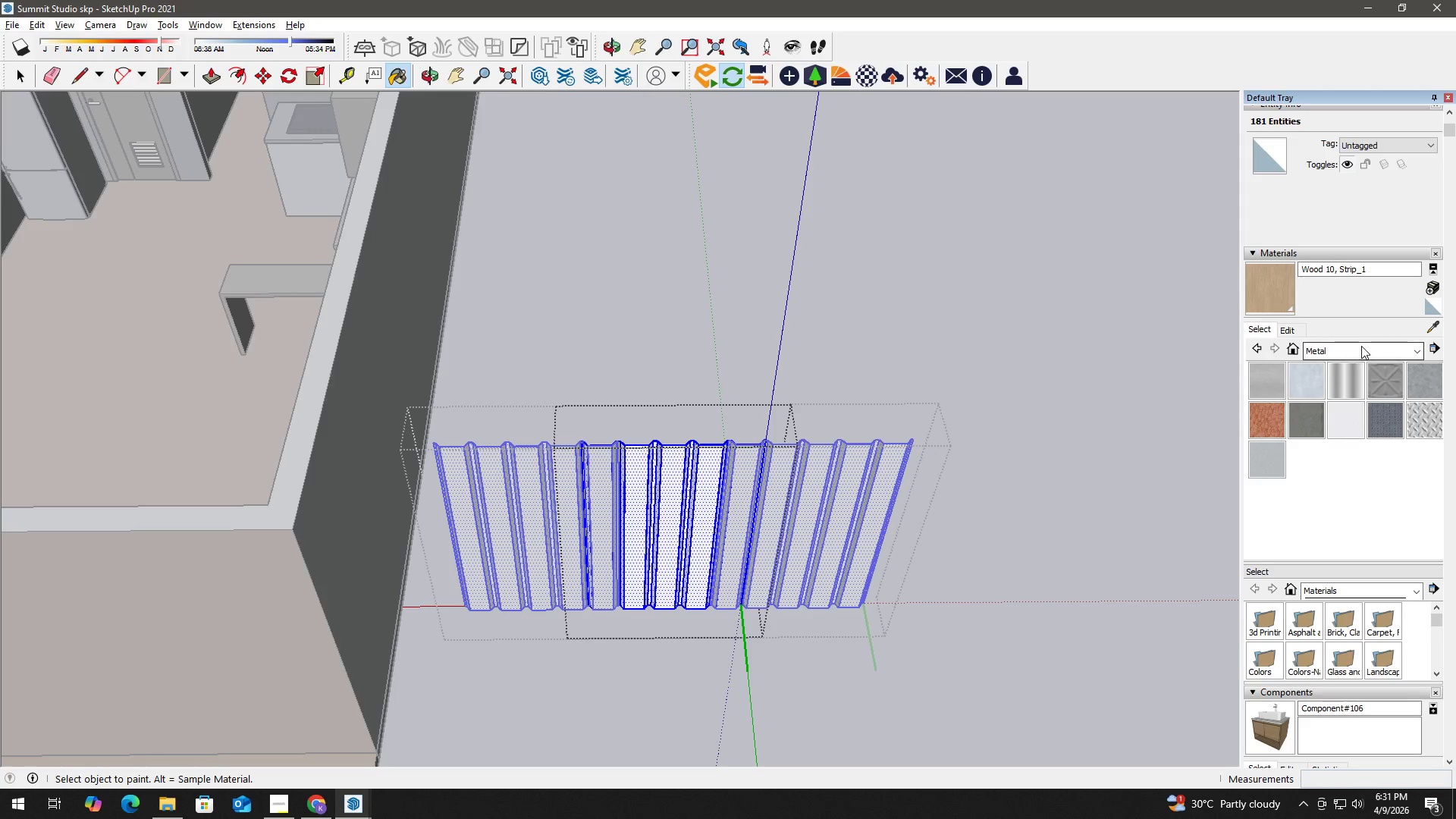 
left_click([1361, 346])
 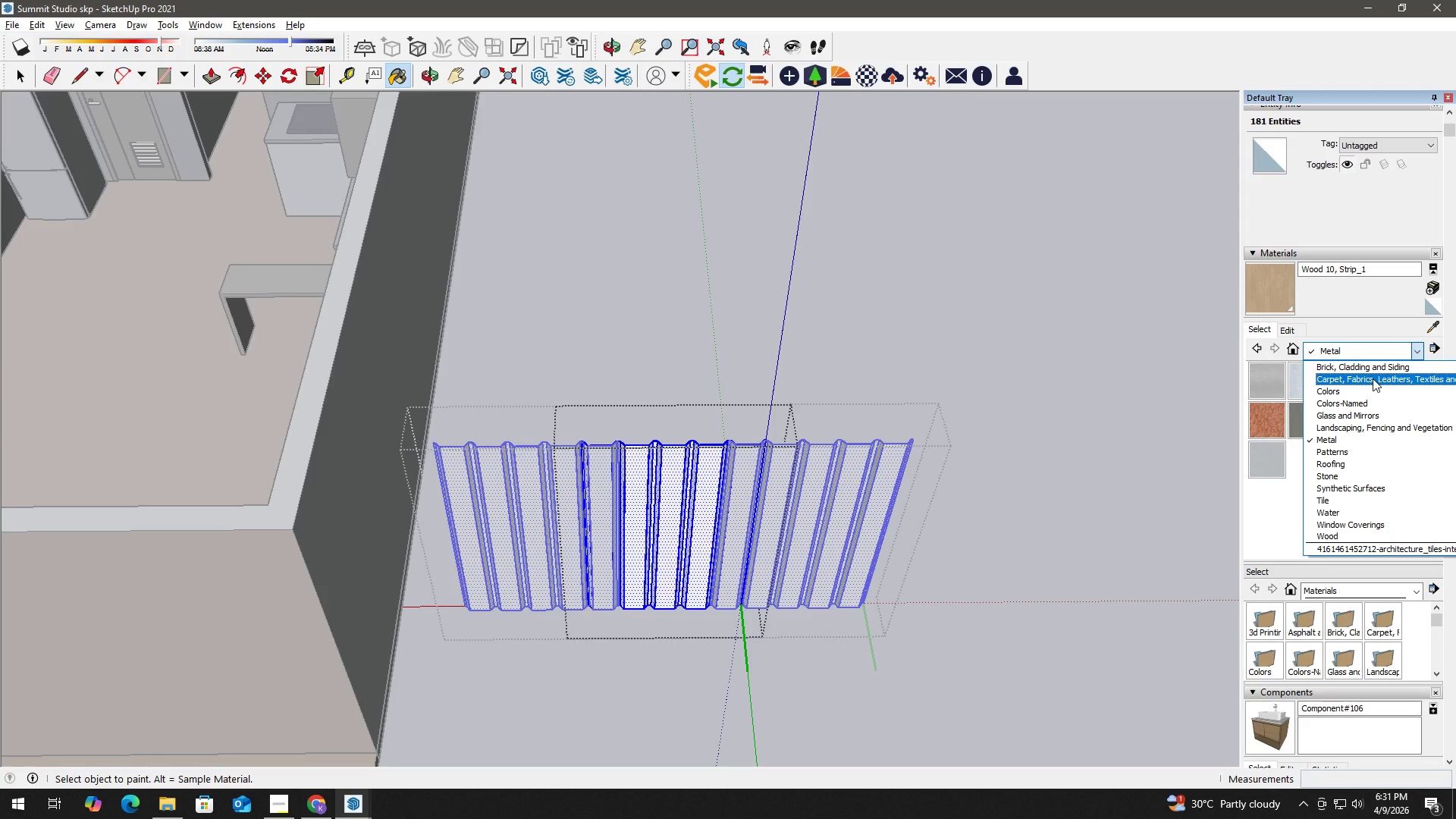 
left_click([1373, 388])
 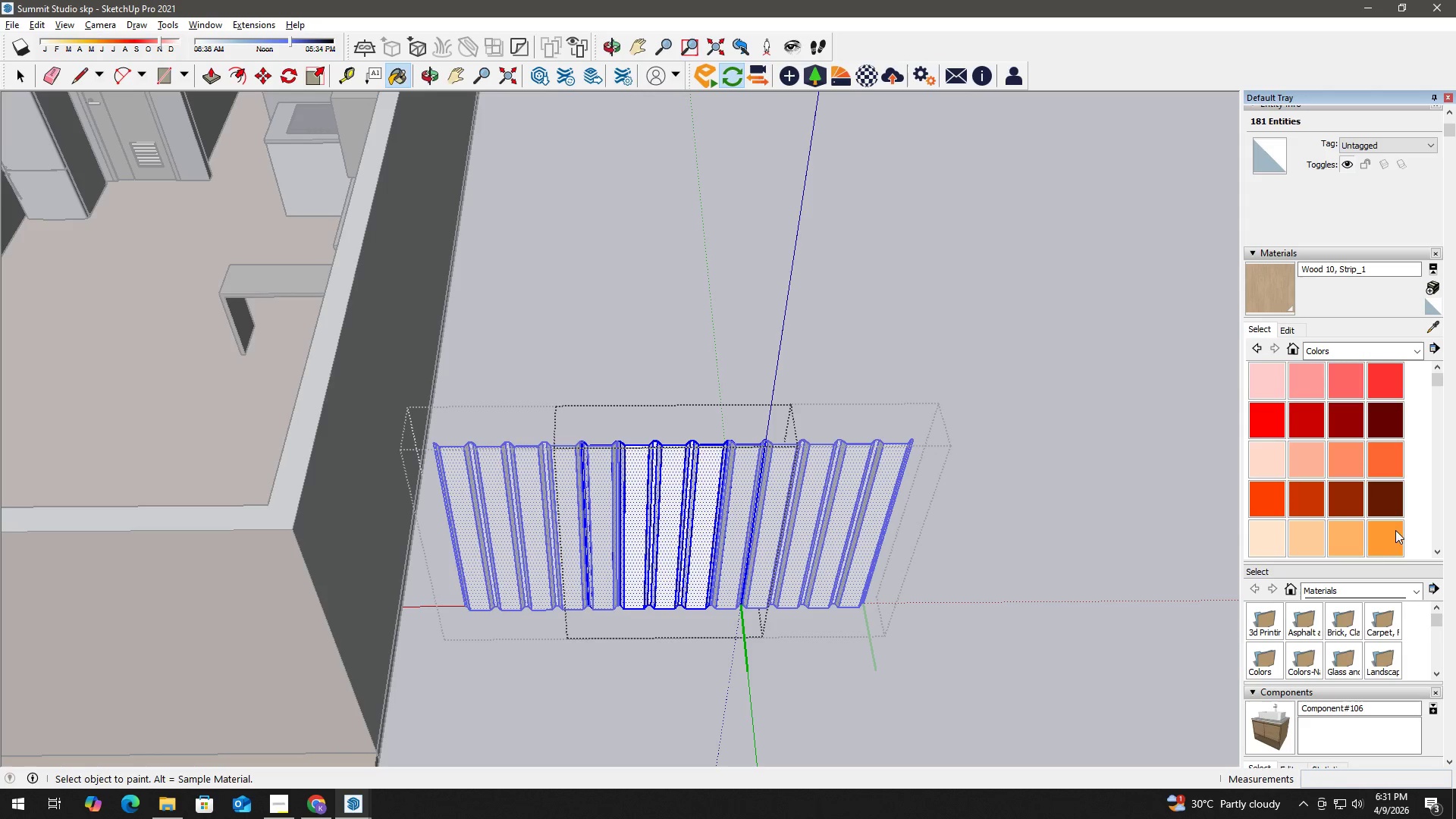 
scroll: coordinate [1381, 529], scroll_direction: down, amount: 12.0
 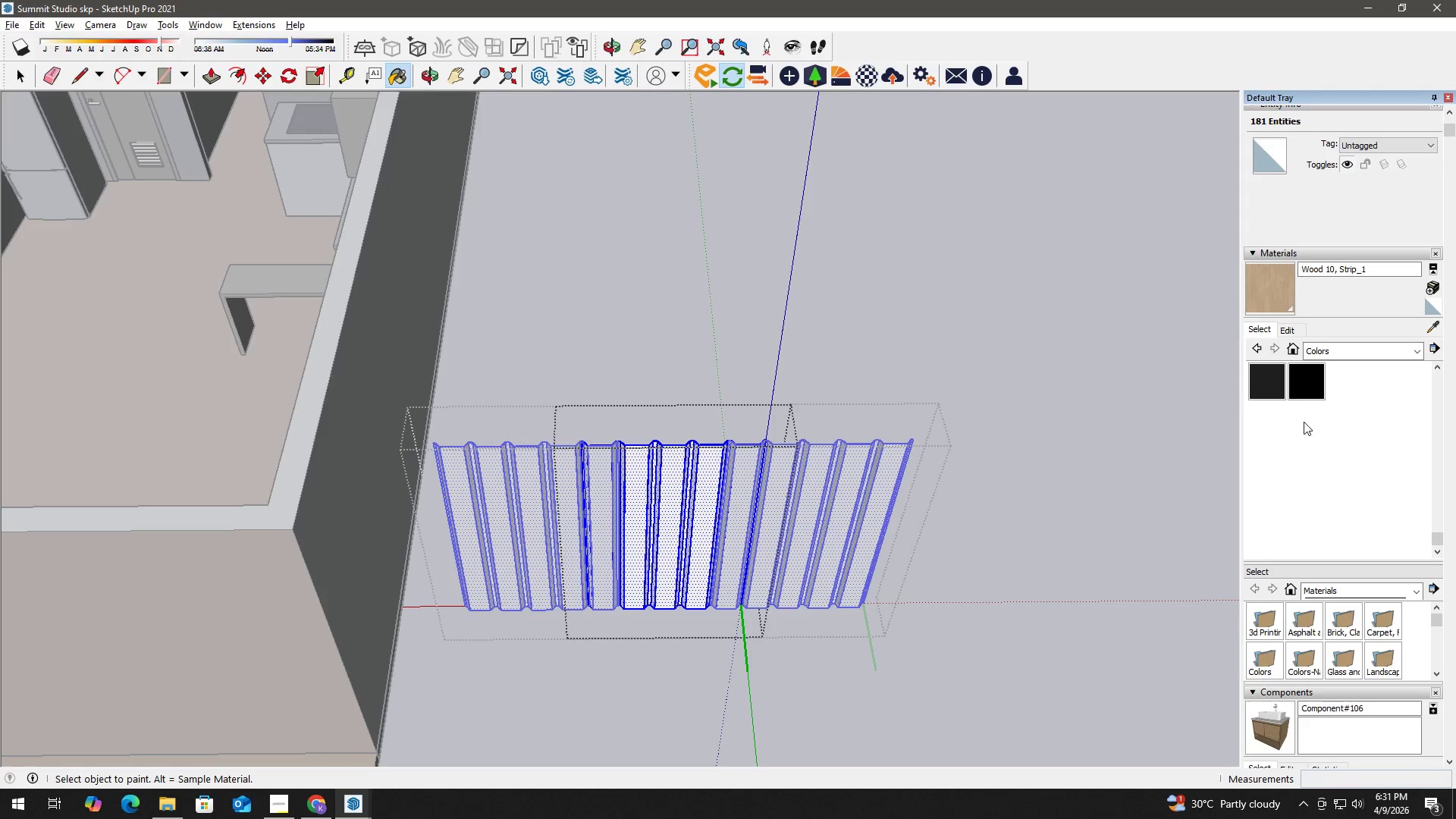 
left_click([1272, 391])
 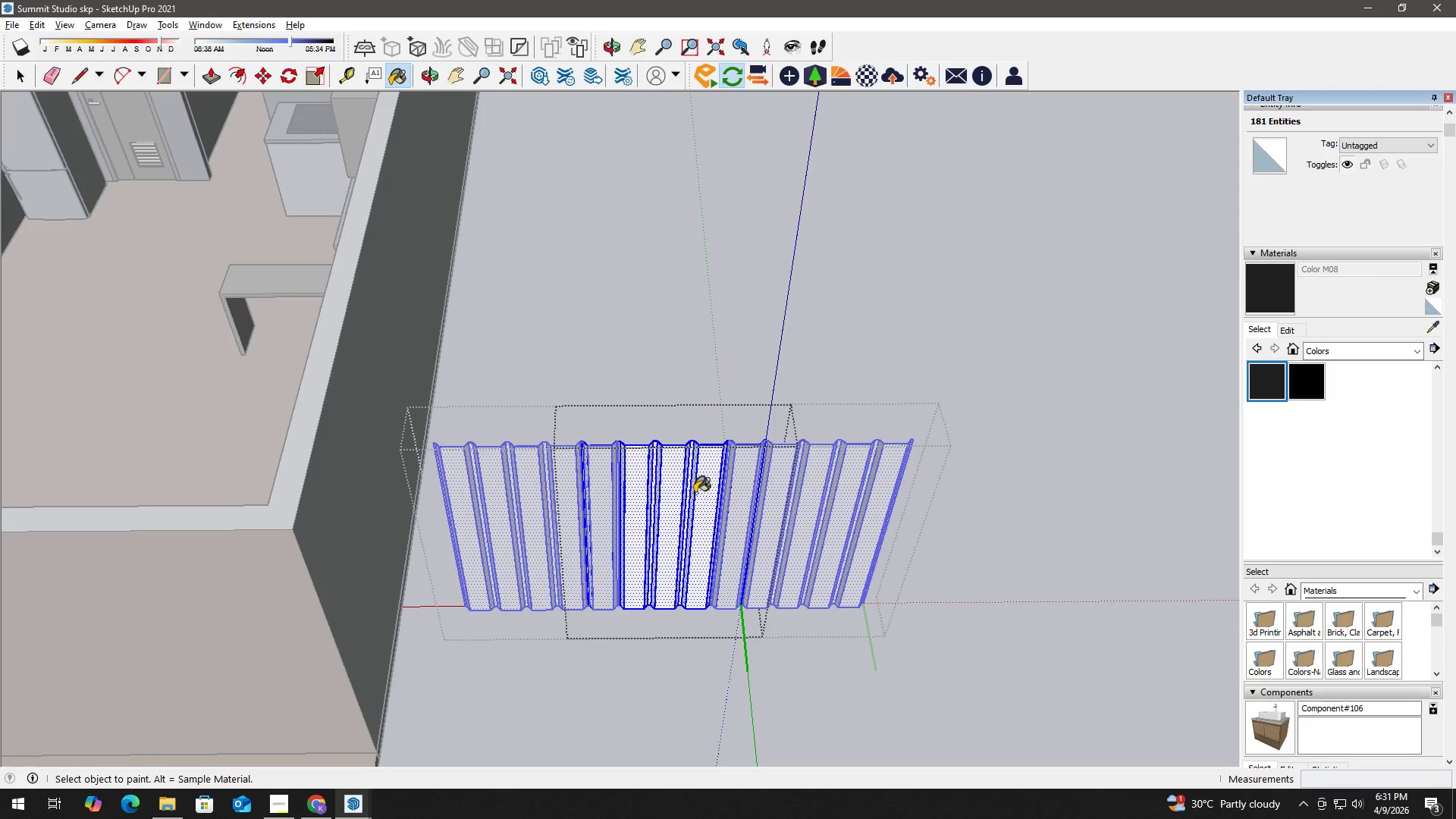 
double_click([695, 493])
 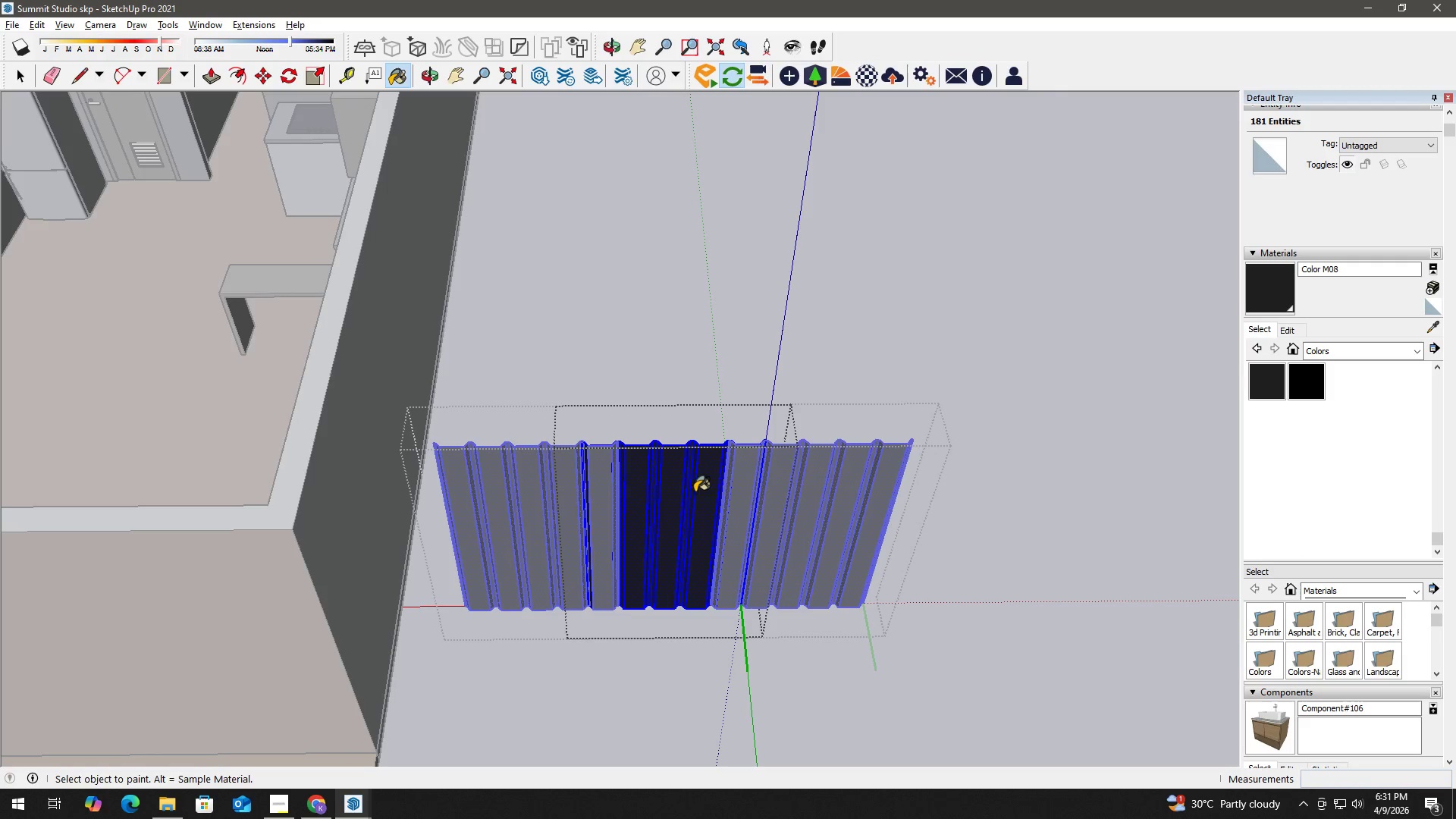 
key(Space)
 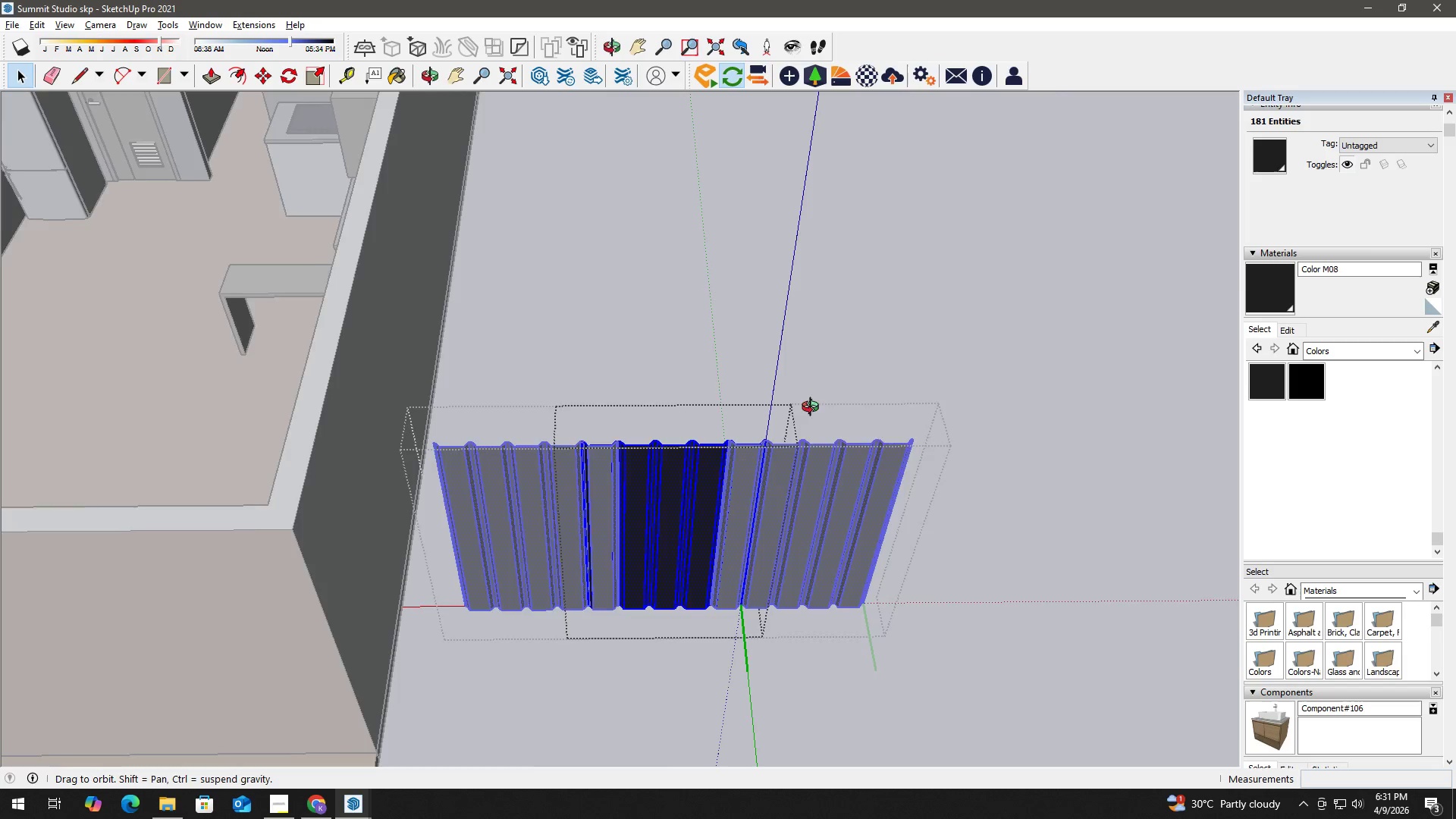 
scroll: coordinate [586, 607], scroll_direction: down, amount: 4.0
 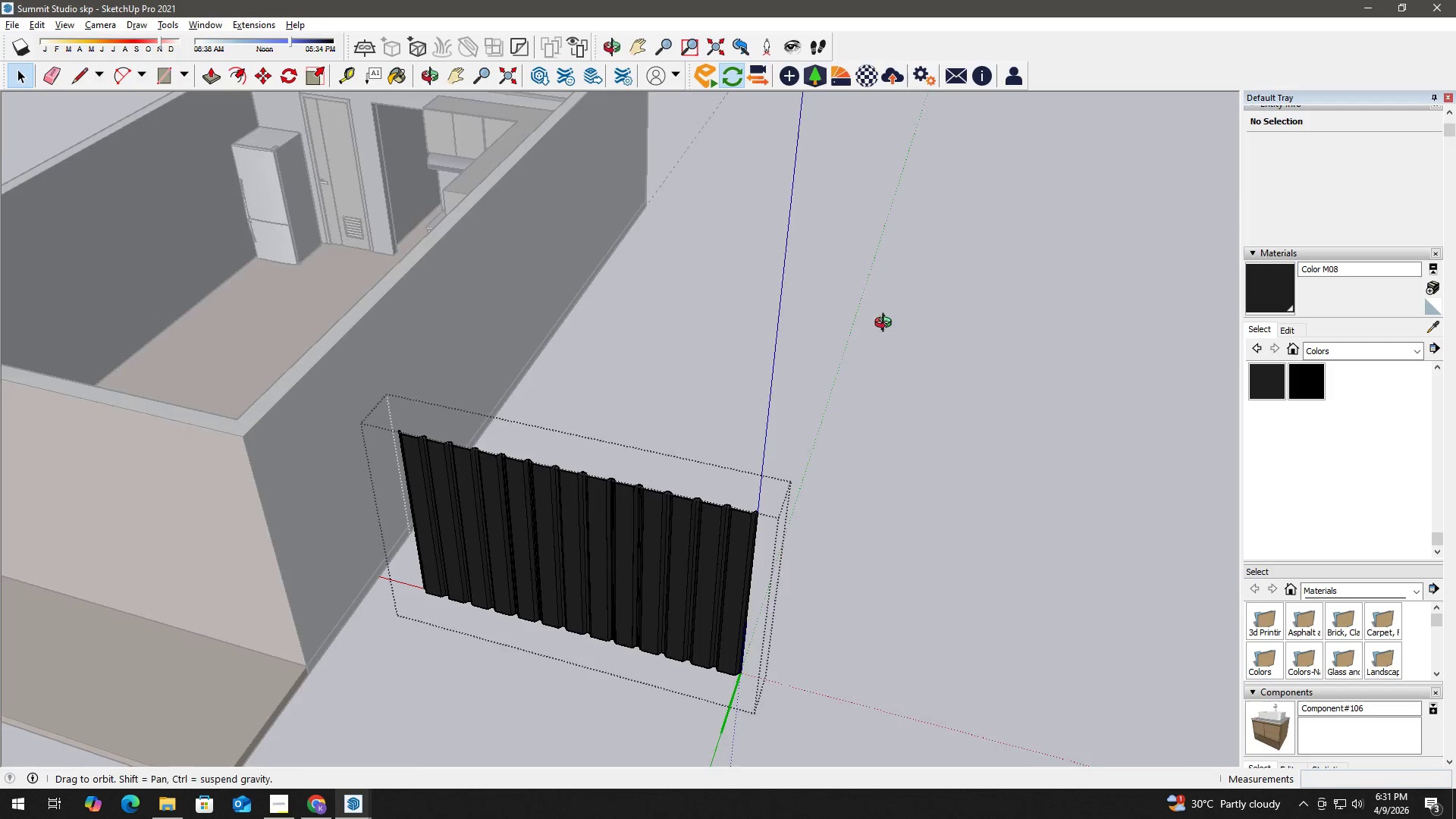 
double_click([889, 372])
 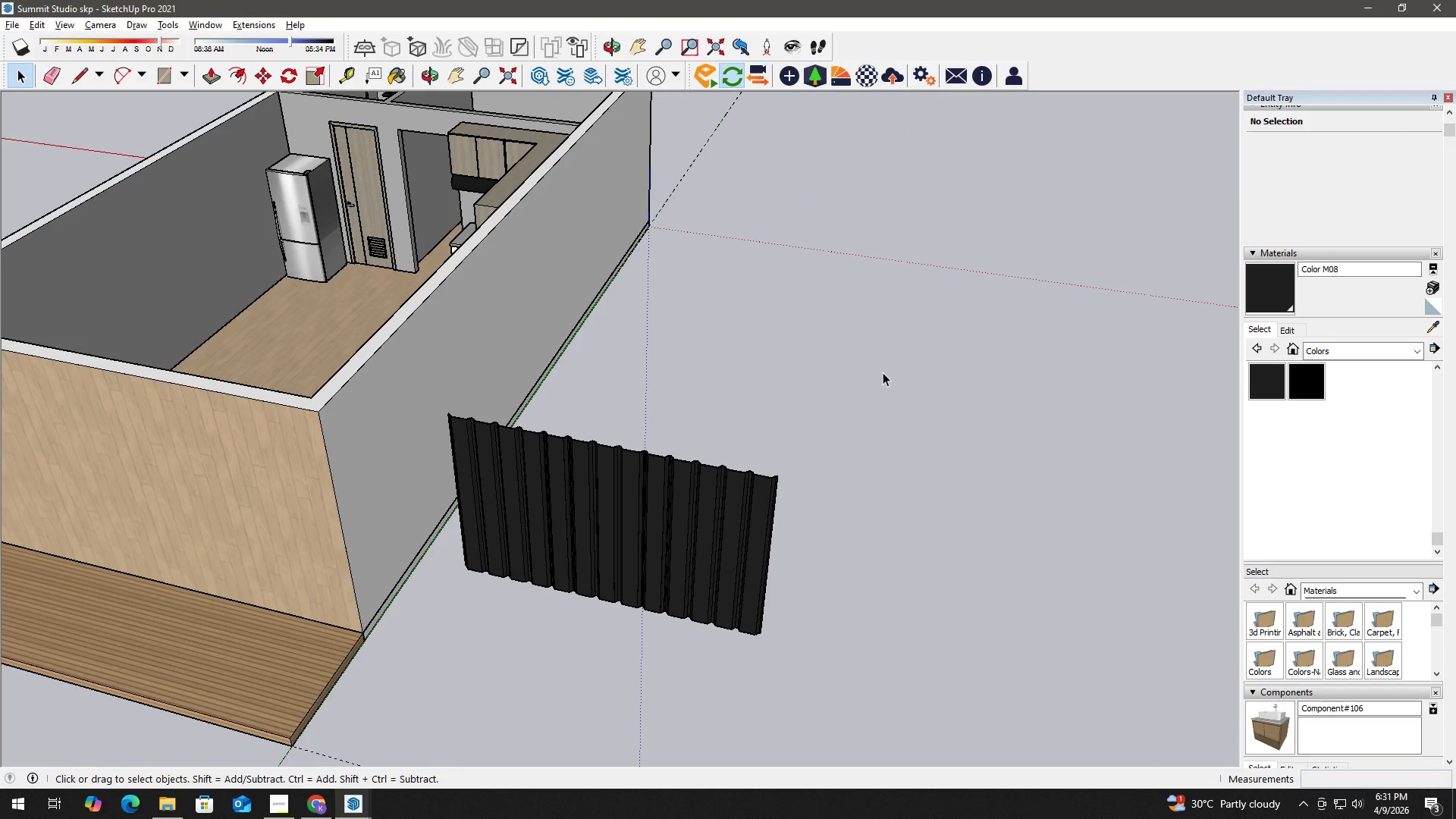 
scroll: coordinate [780, 459], scroll_direction: down, amount: 9.0
 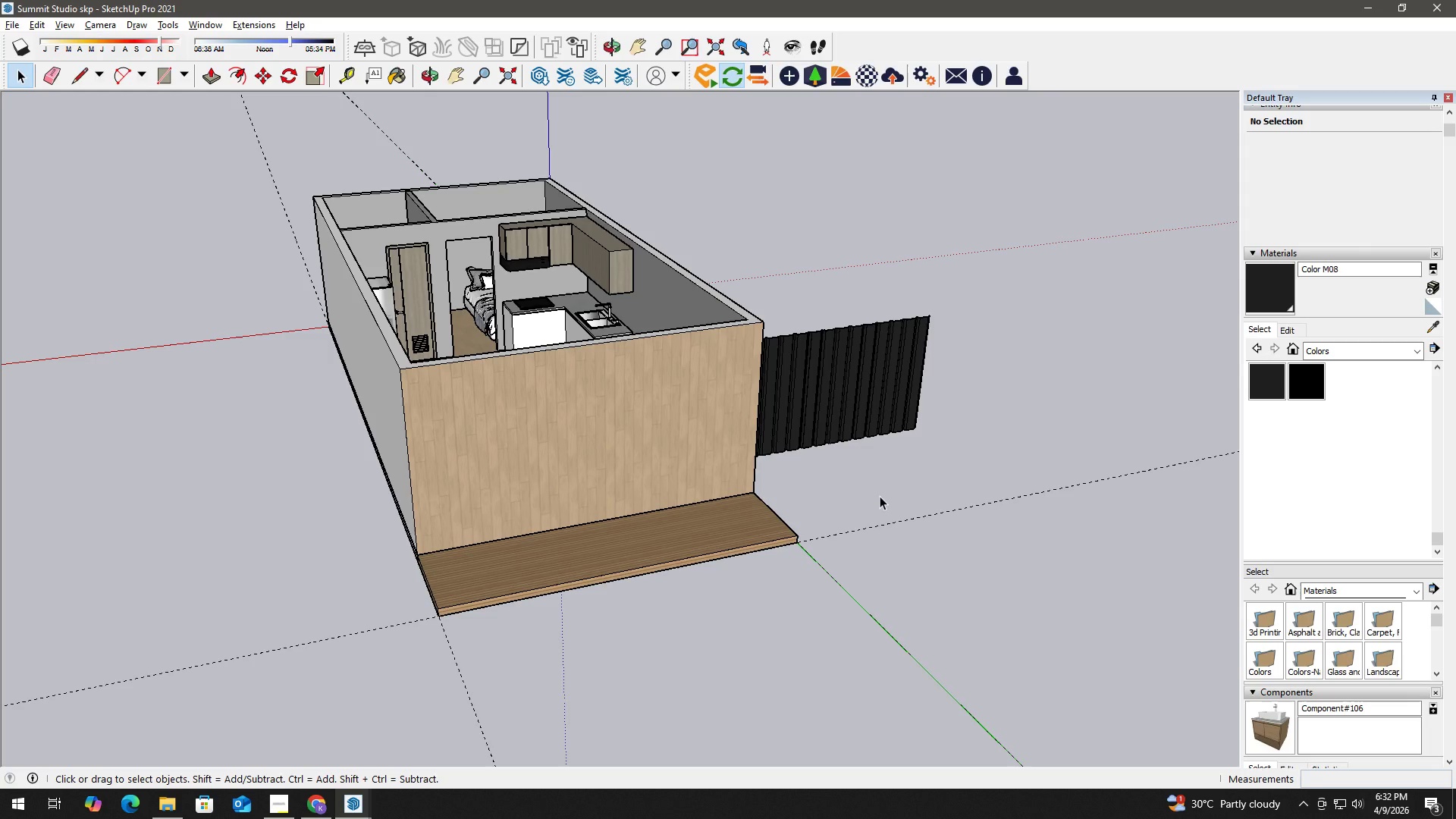 
wait(29.68)
 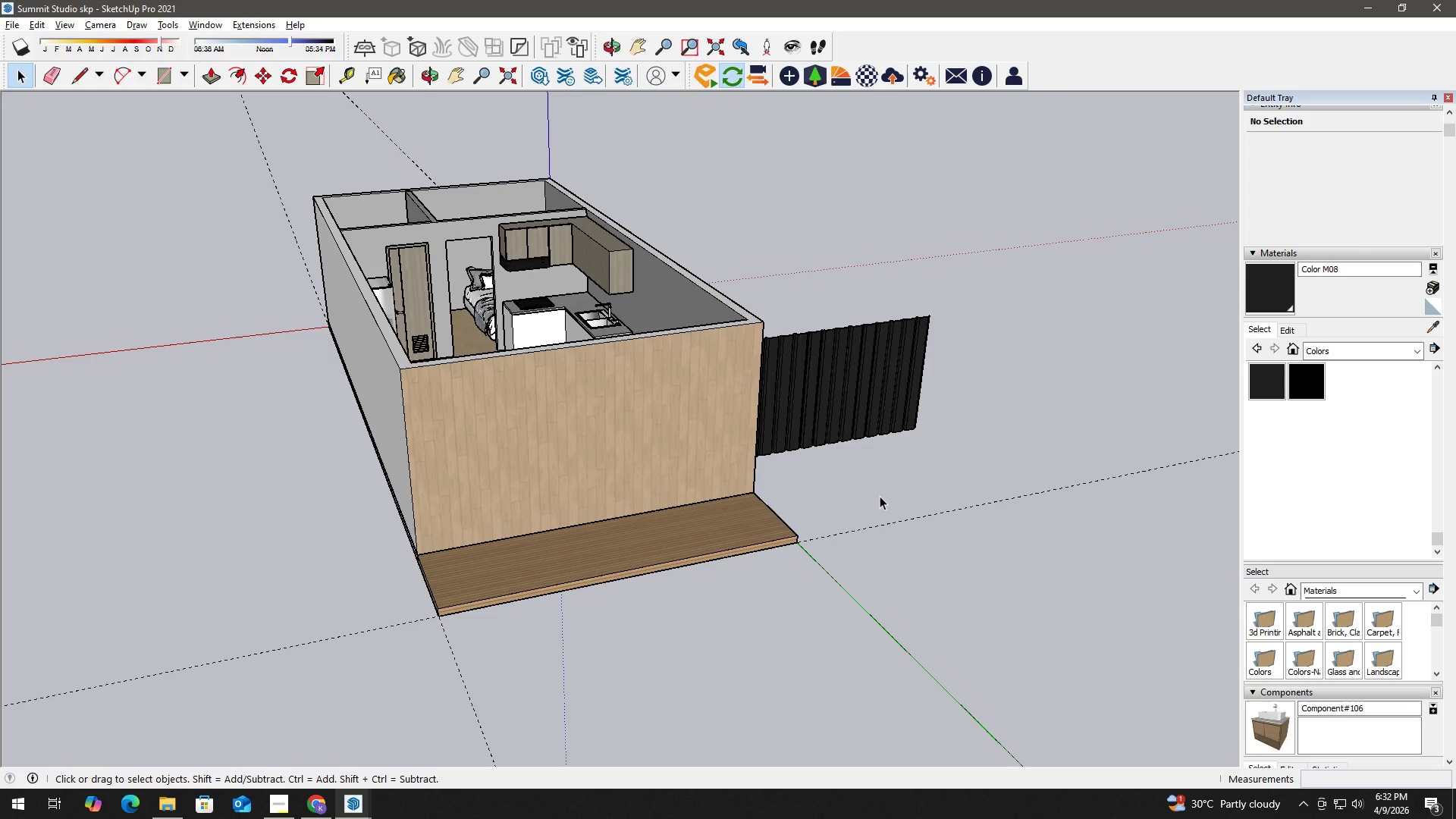 
scroll: coordinate [859, 369], scroll_direction: down, amount: 3.0
 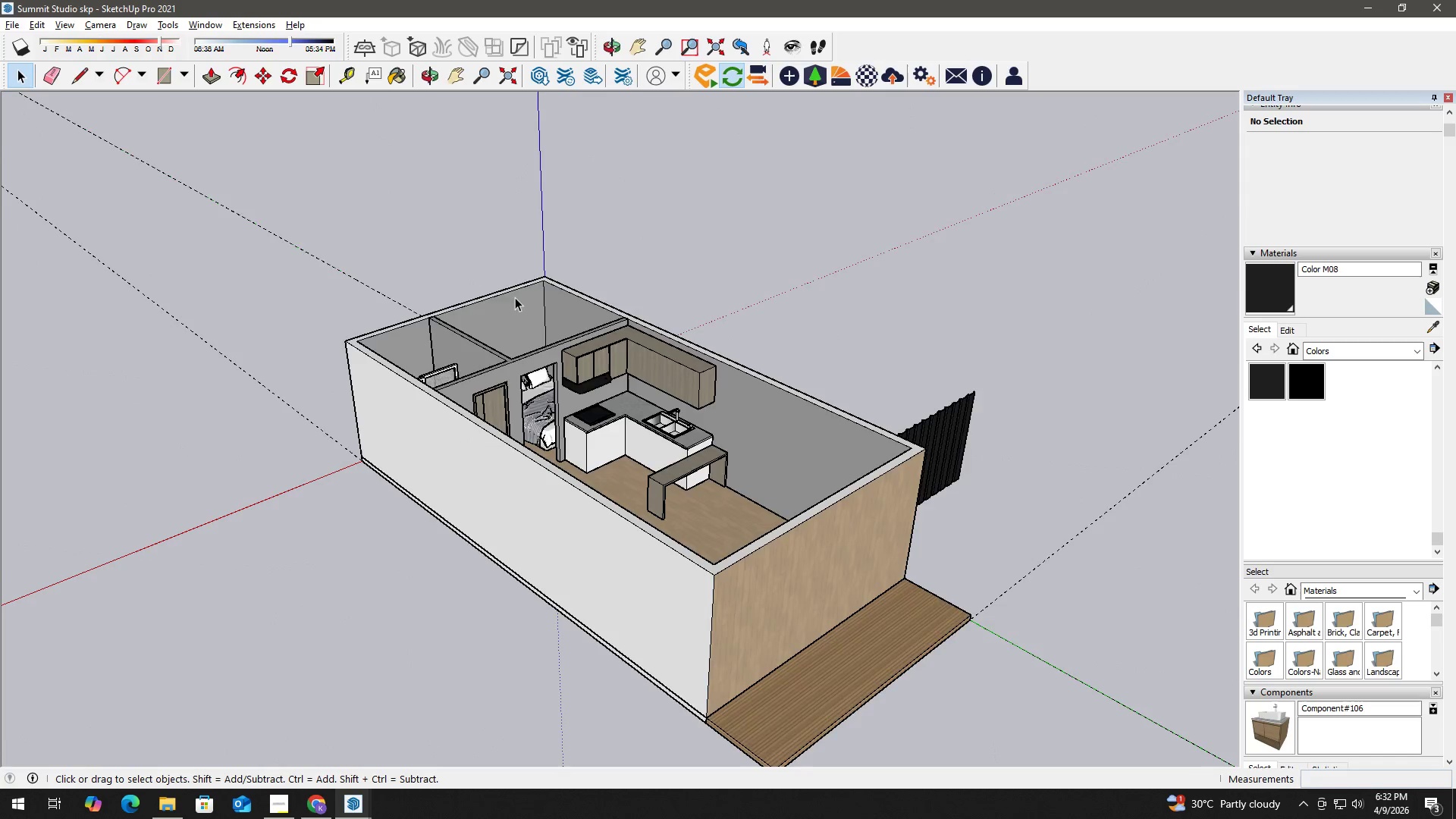 
scroll: coordinate [750, 529], scroll_direction: up, amount: 4.0
 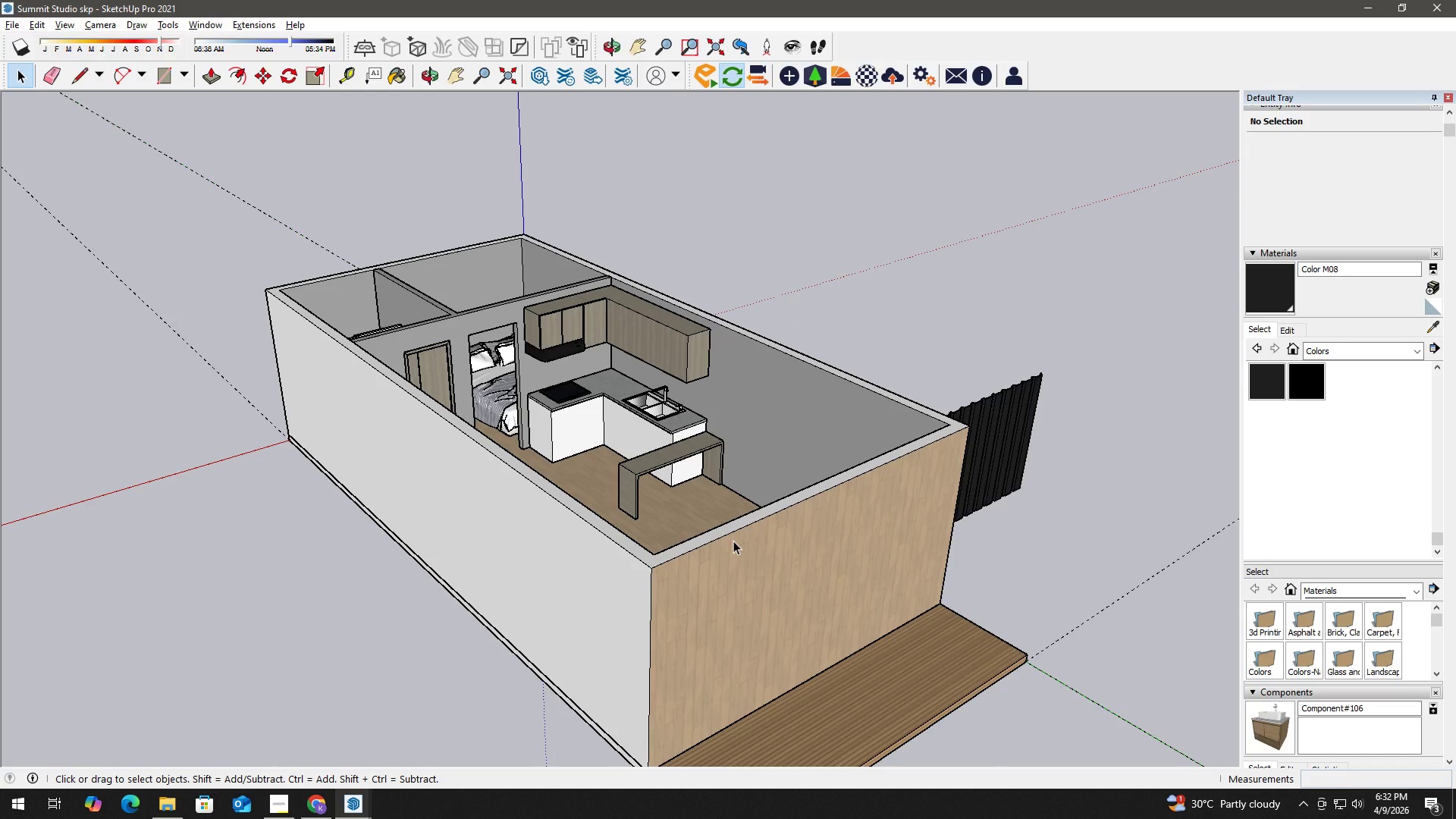 
wait(5.38)
 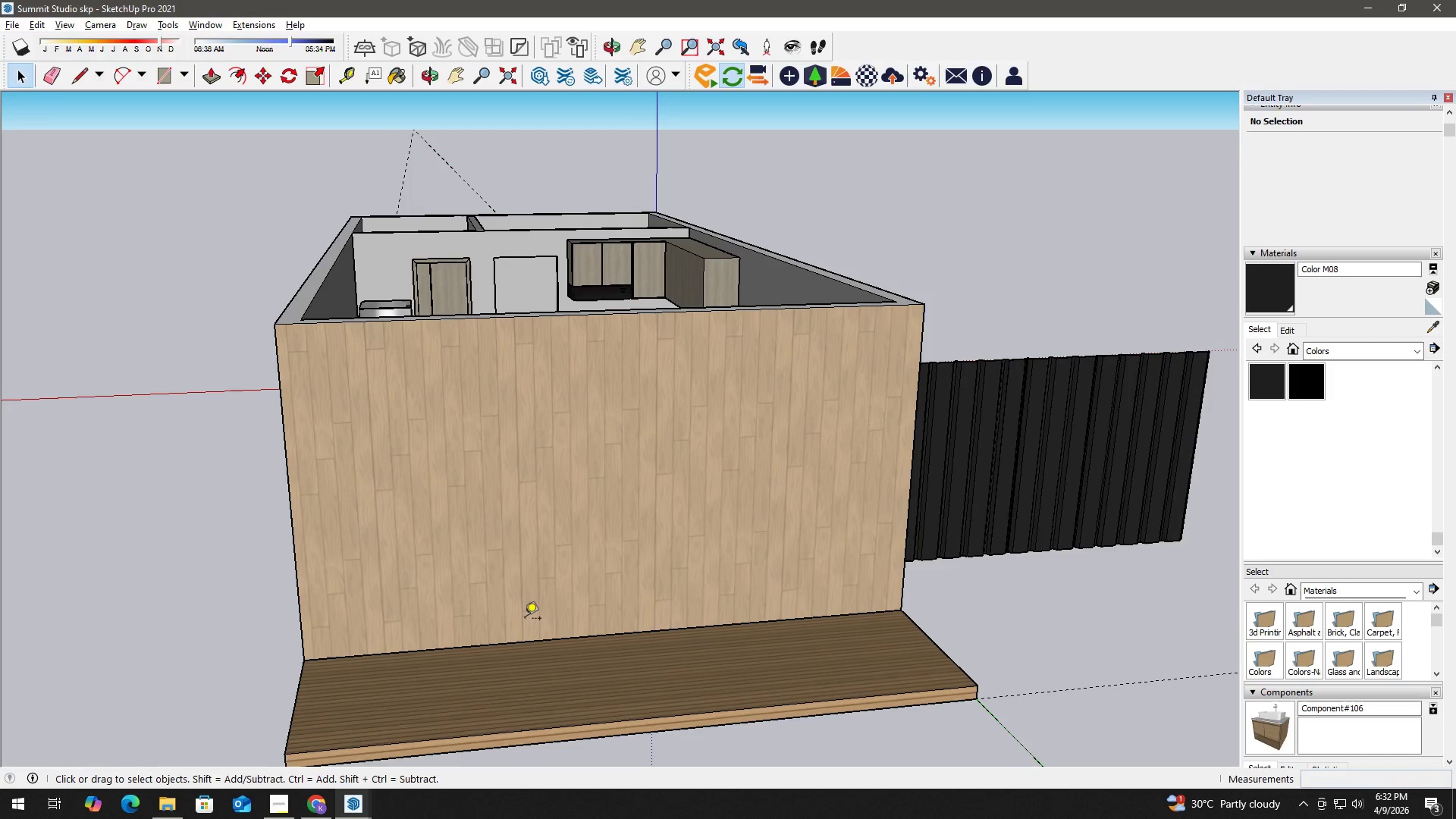 
key(T)
 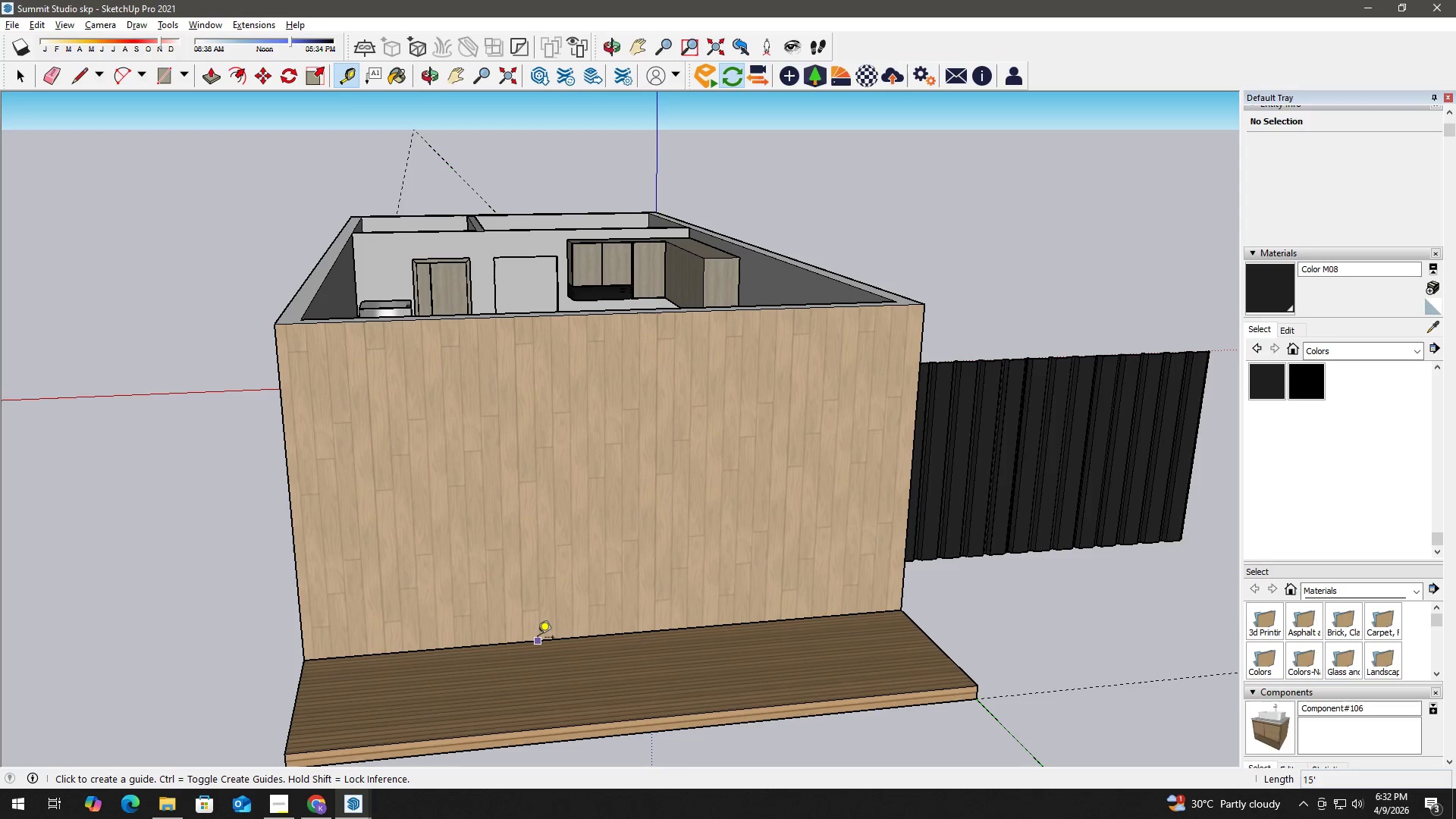 
scroll: coordinate [502, 597], scroll_direction: up, amount: 3.0
 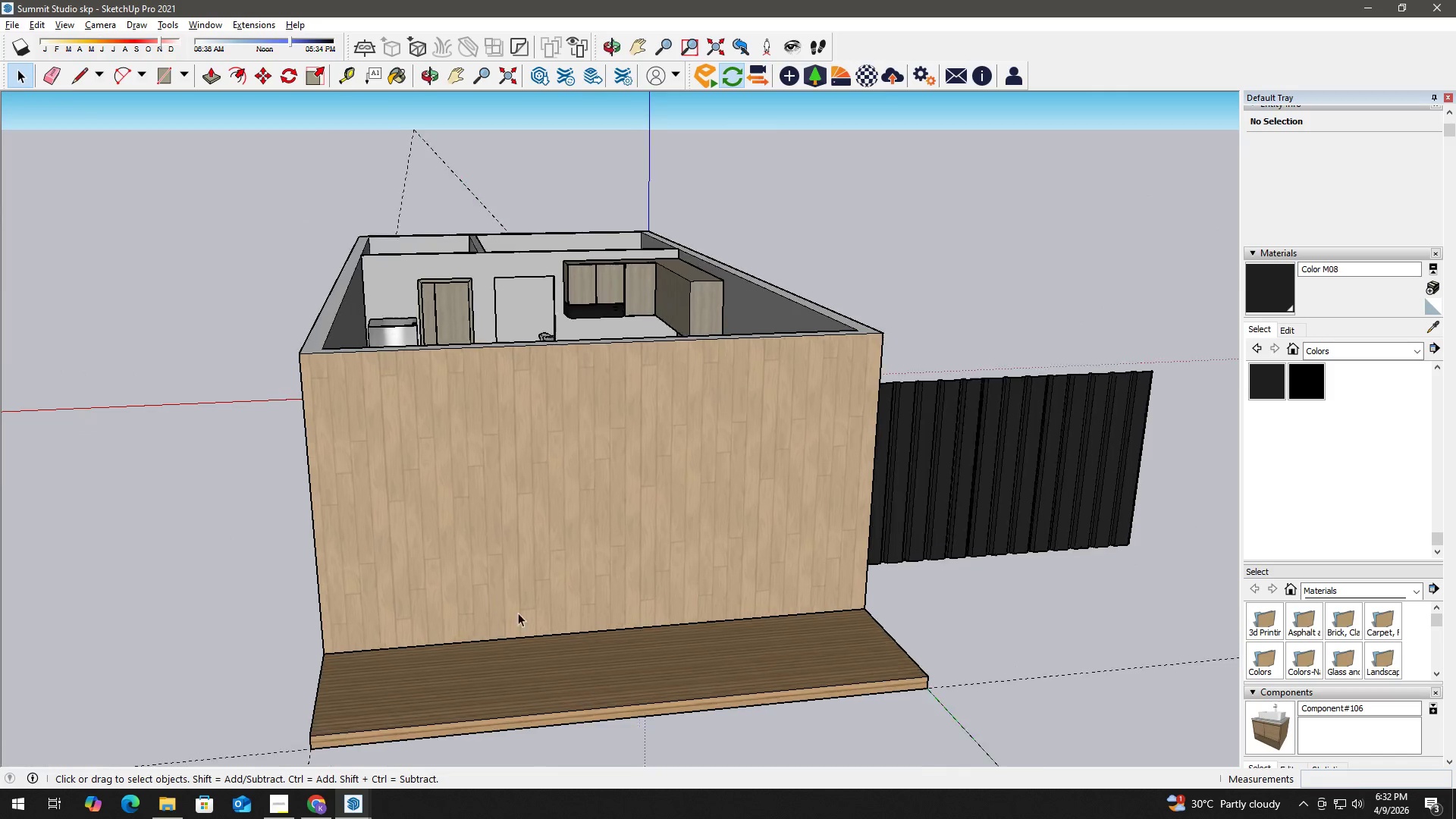 
left_click_drag(start_coordinate=[538, 639], to_coordinate=[538, 632])
 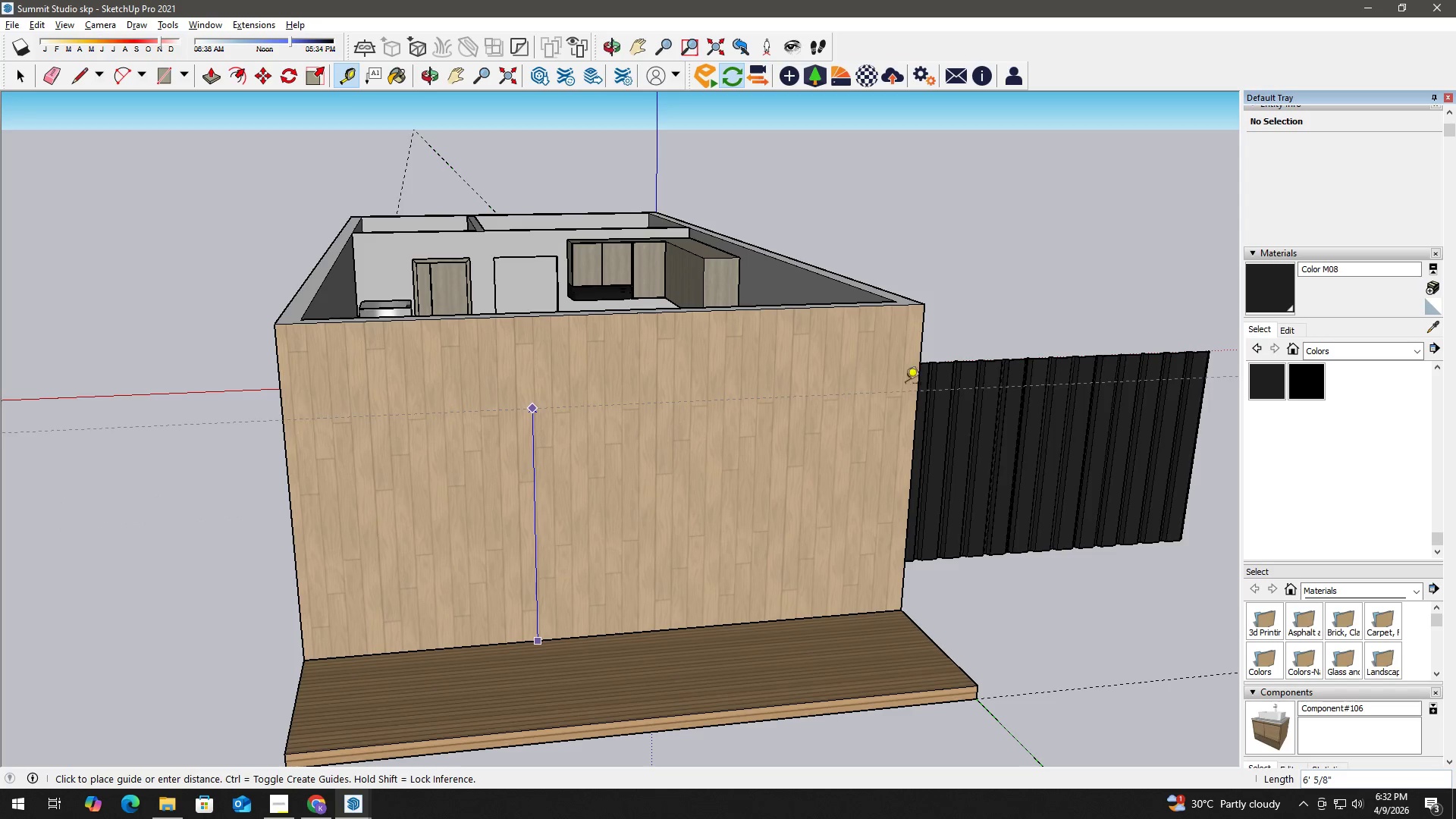 
key(Space)
 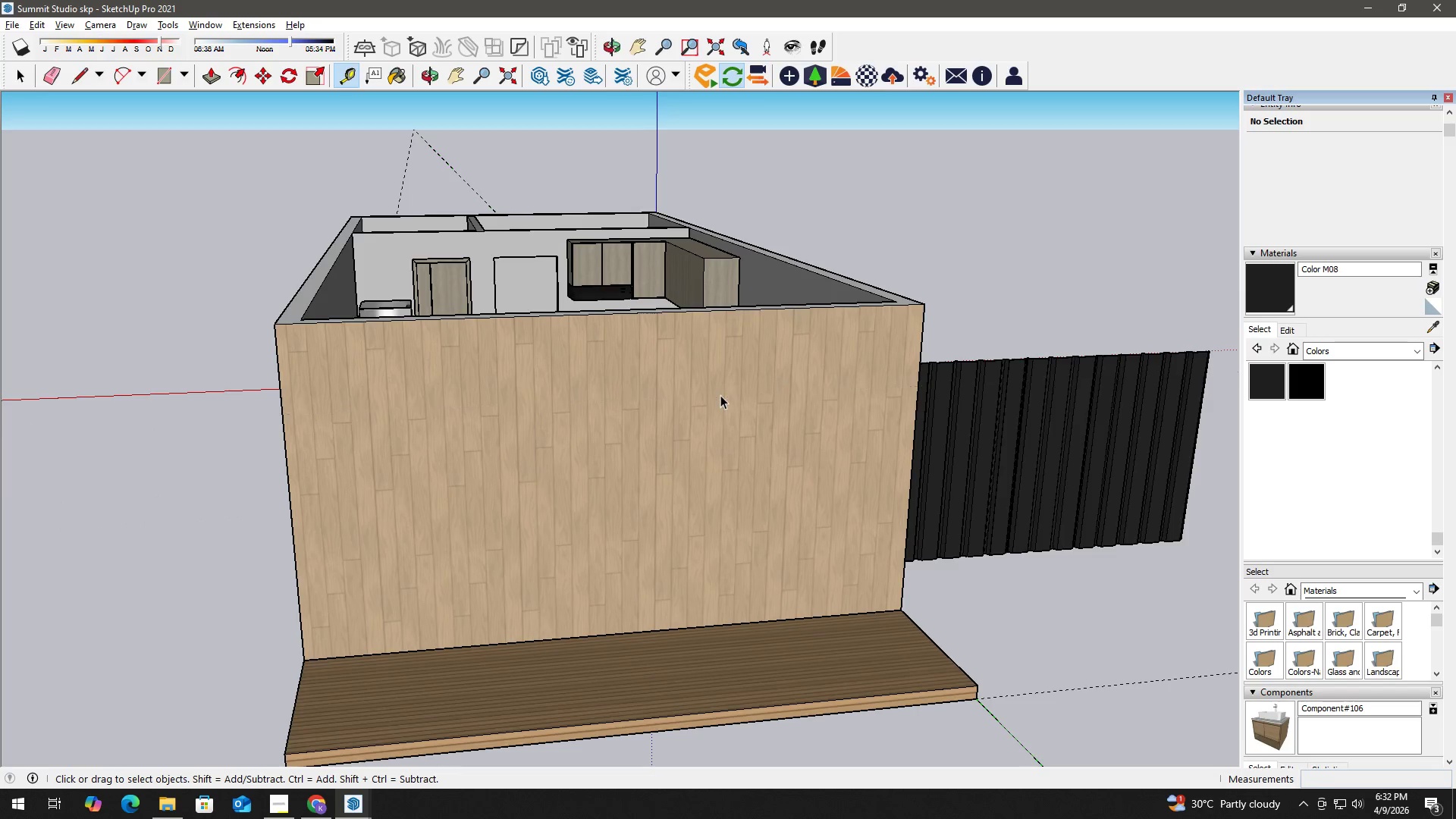 
scroll: coordinate [720, 404], scroll_direction: down, amount: 2.0
 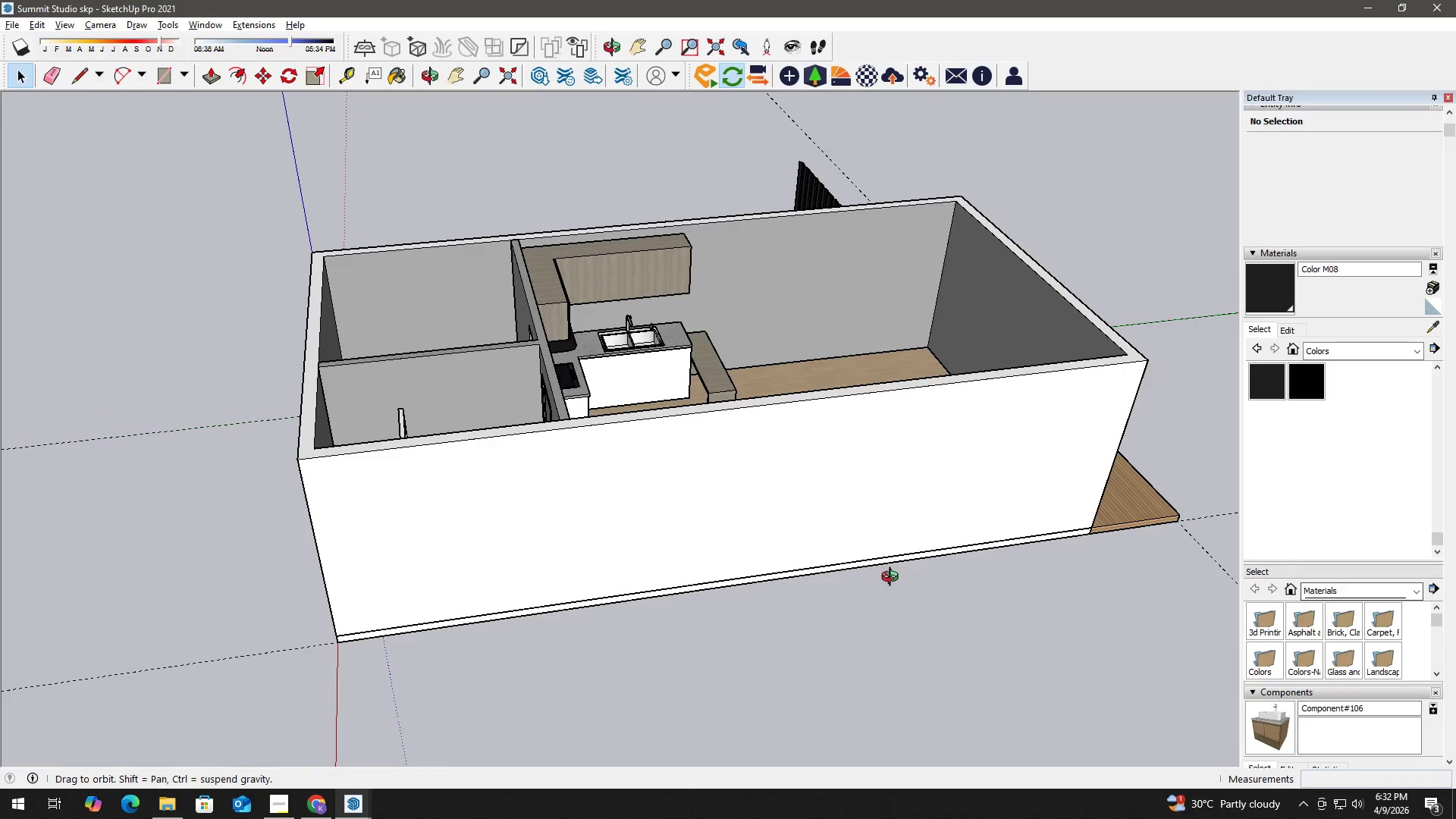 
key(H)
 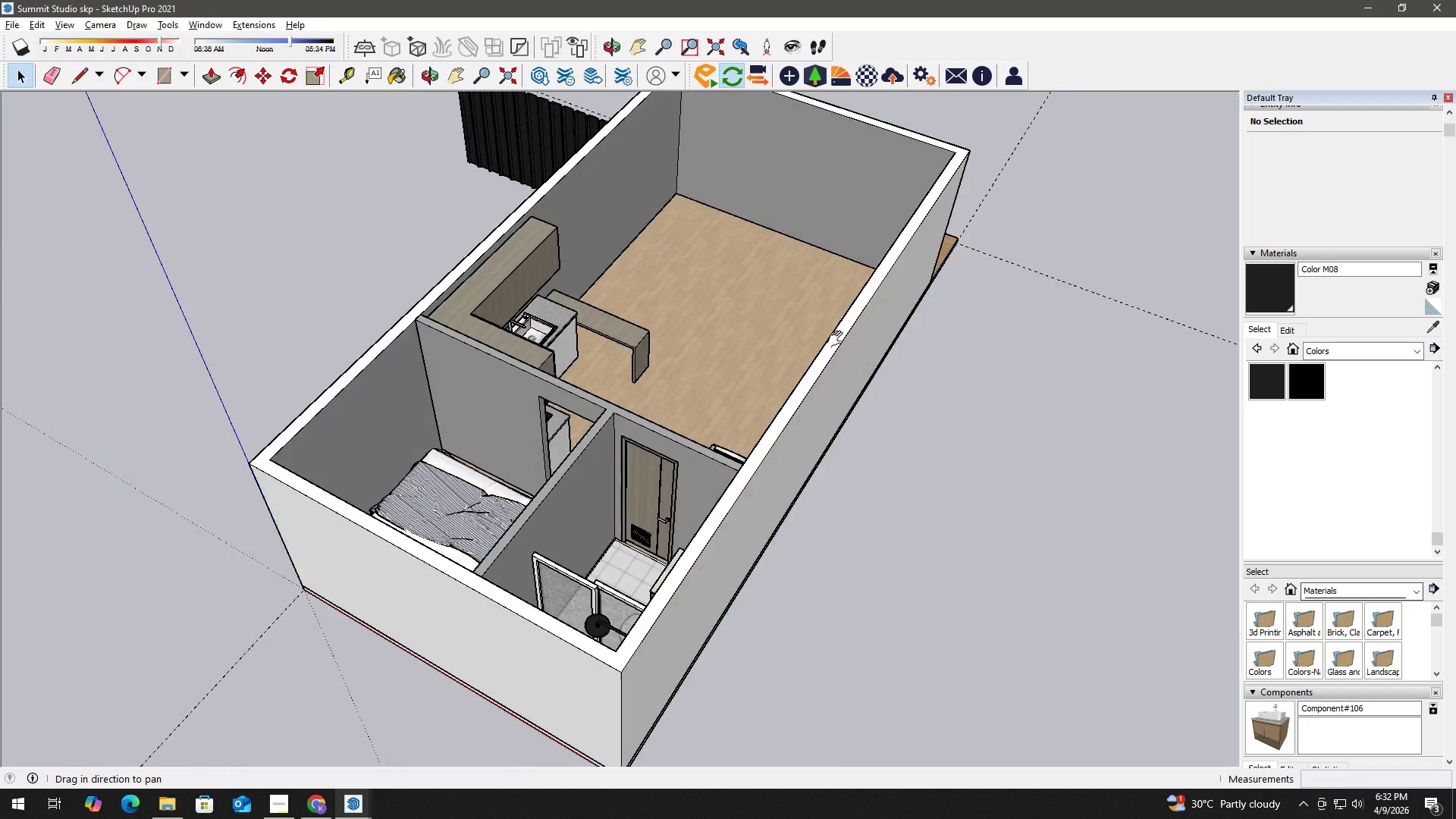 
left_click_drag(start_coordinate=[849, 340], to_coordinate=[805, 571])
 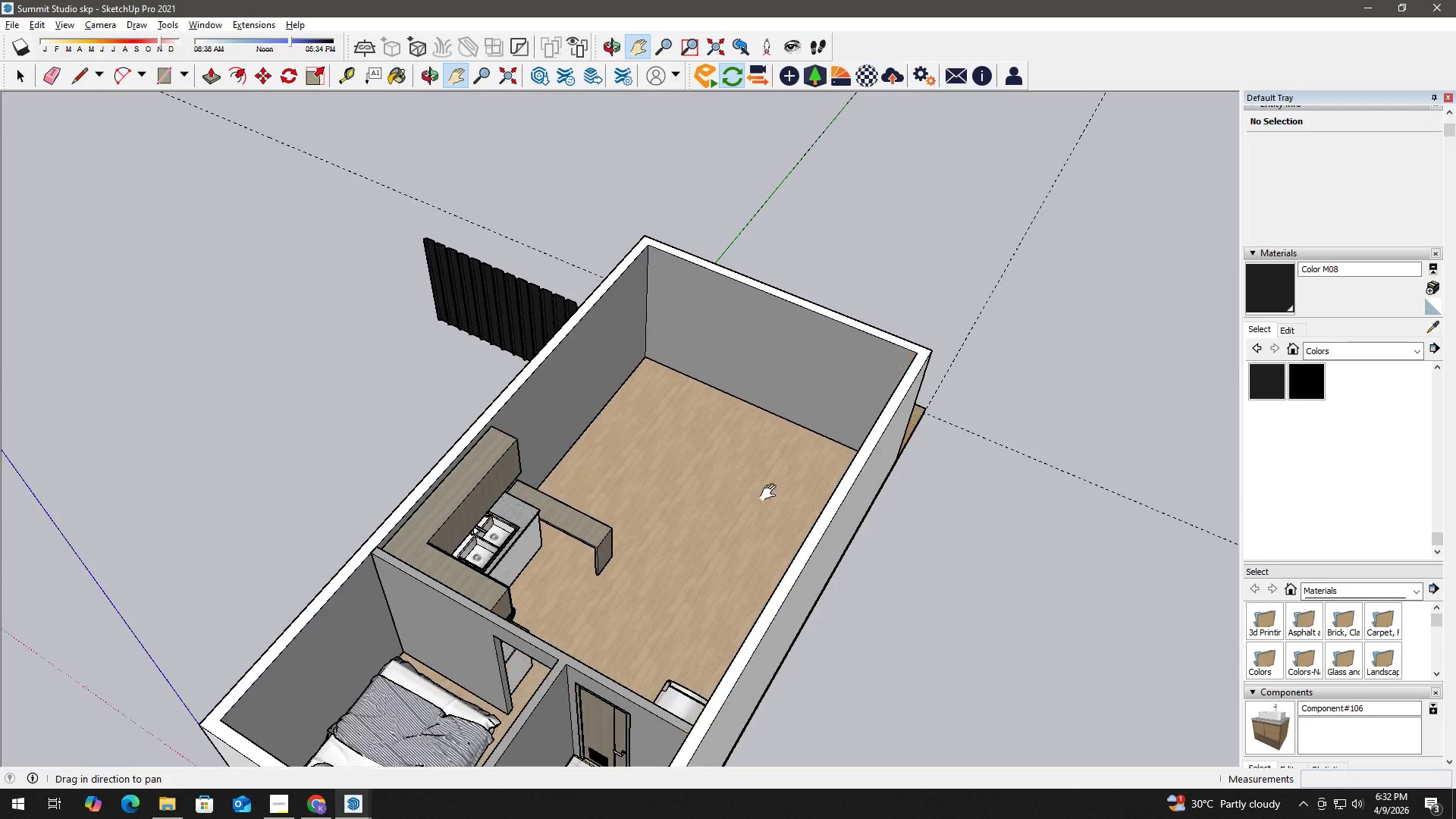 
key(Space)
 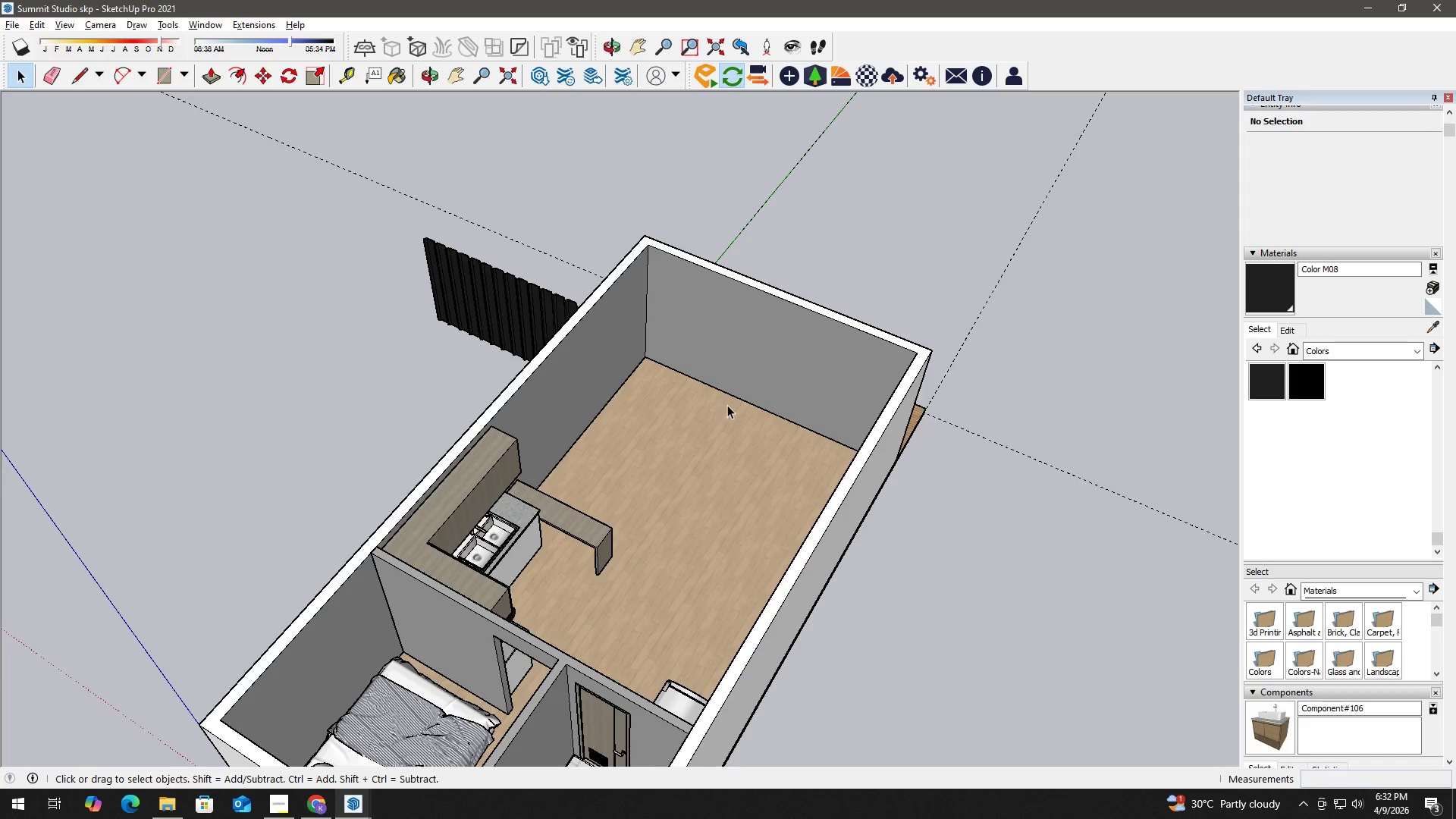 
key(T)
 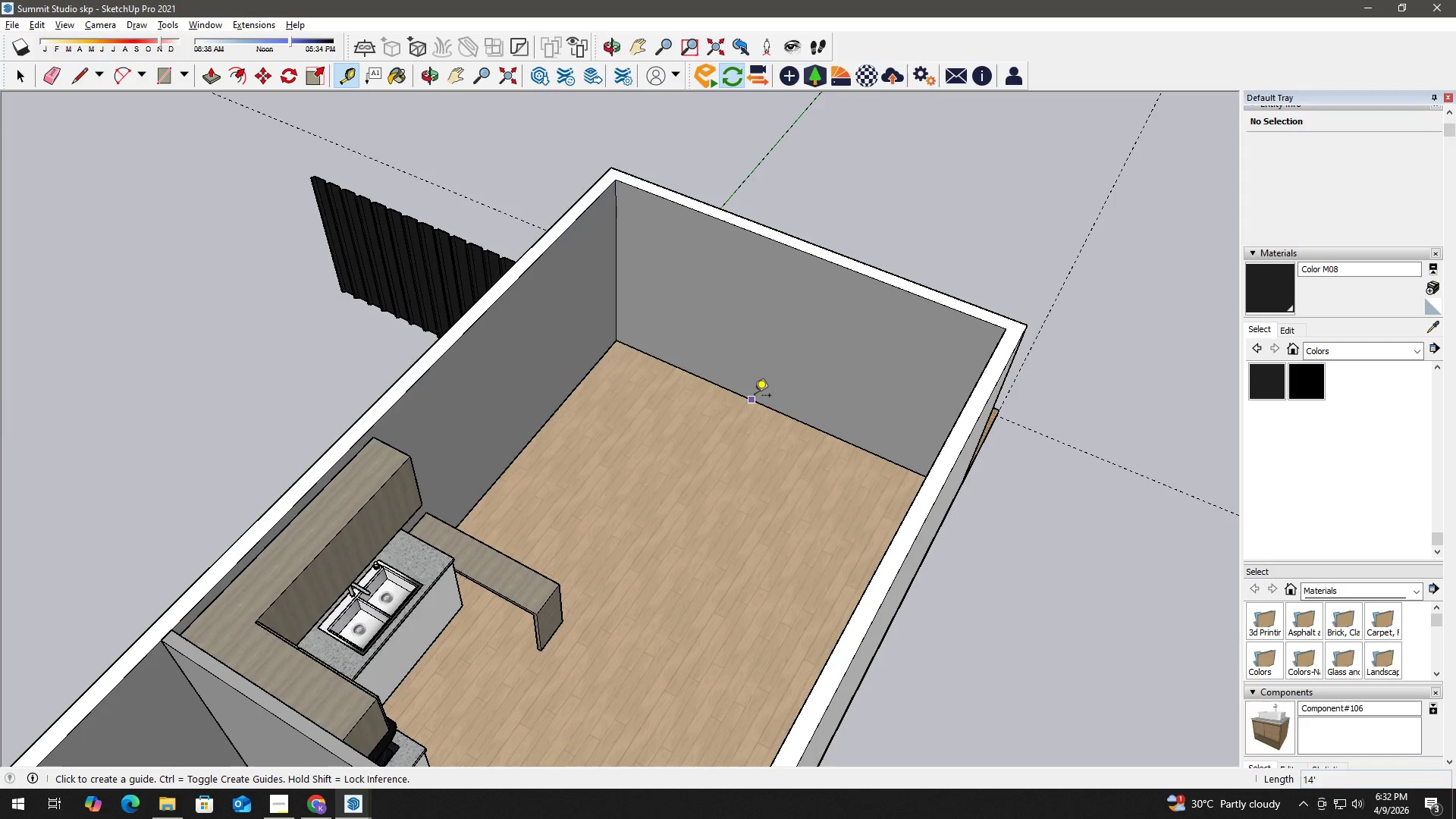 
scroll: coordinate [728, 403], scroll_direction: up, amount: 3.0
 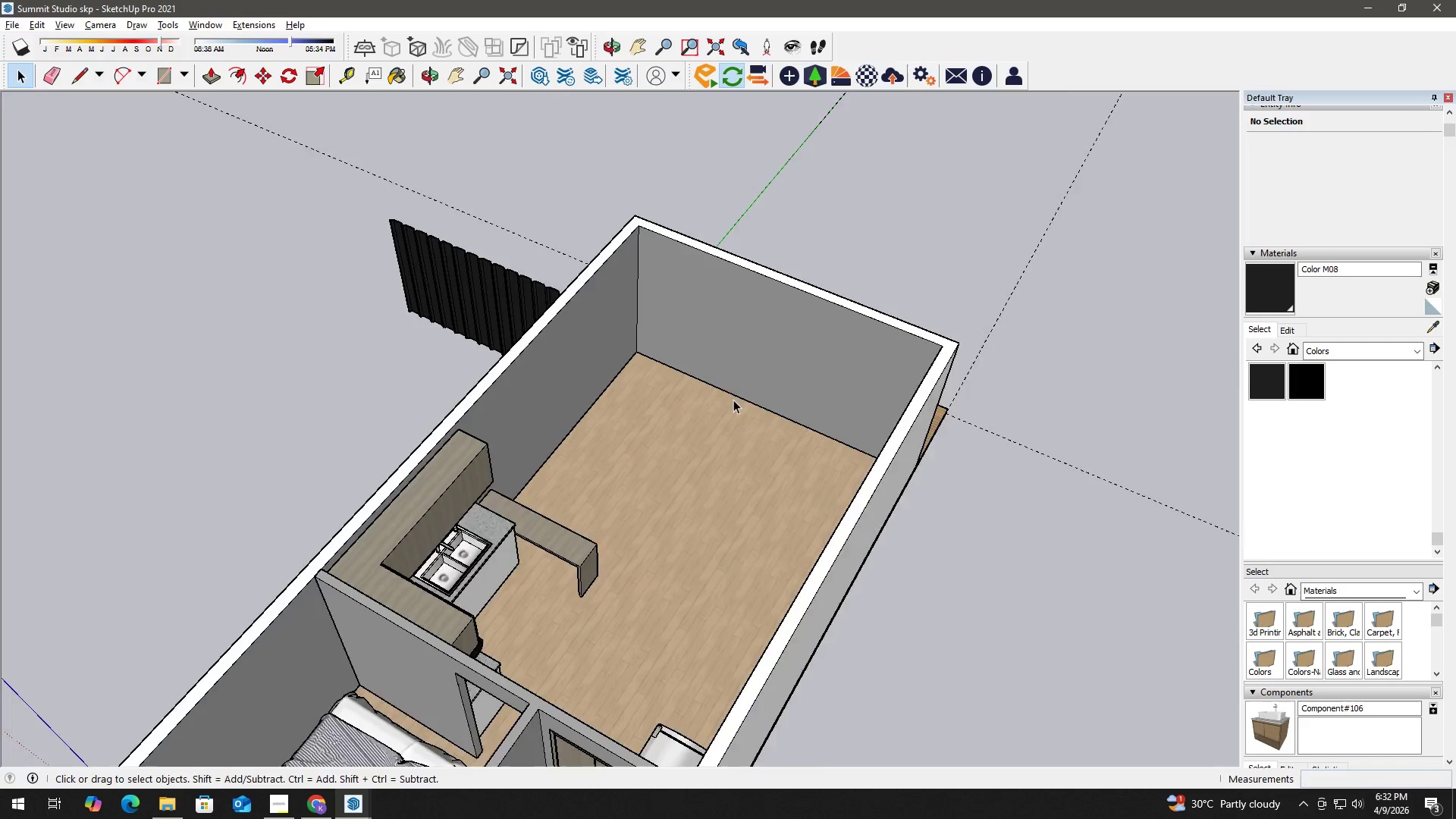 
left_click([755, 397])
 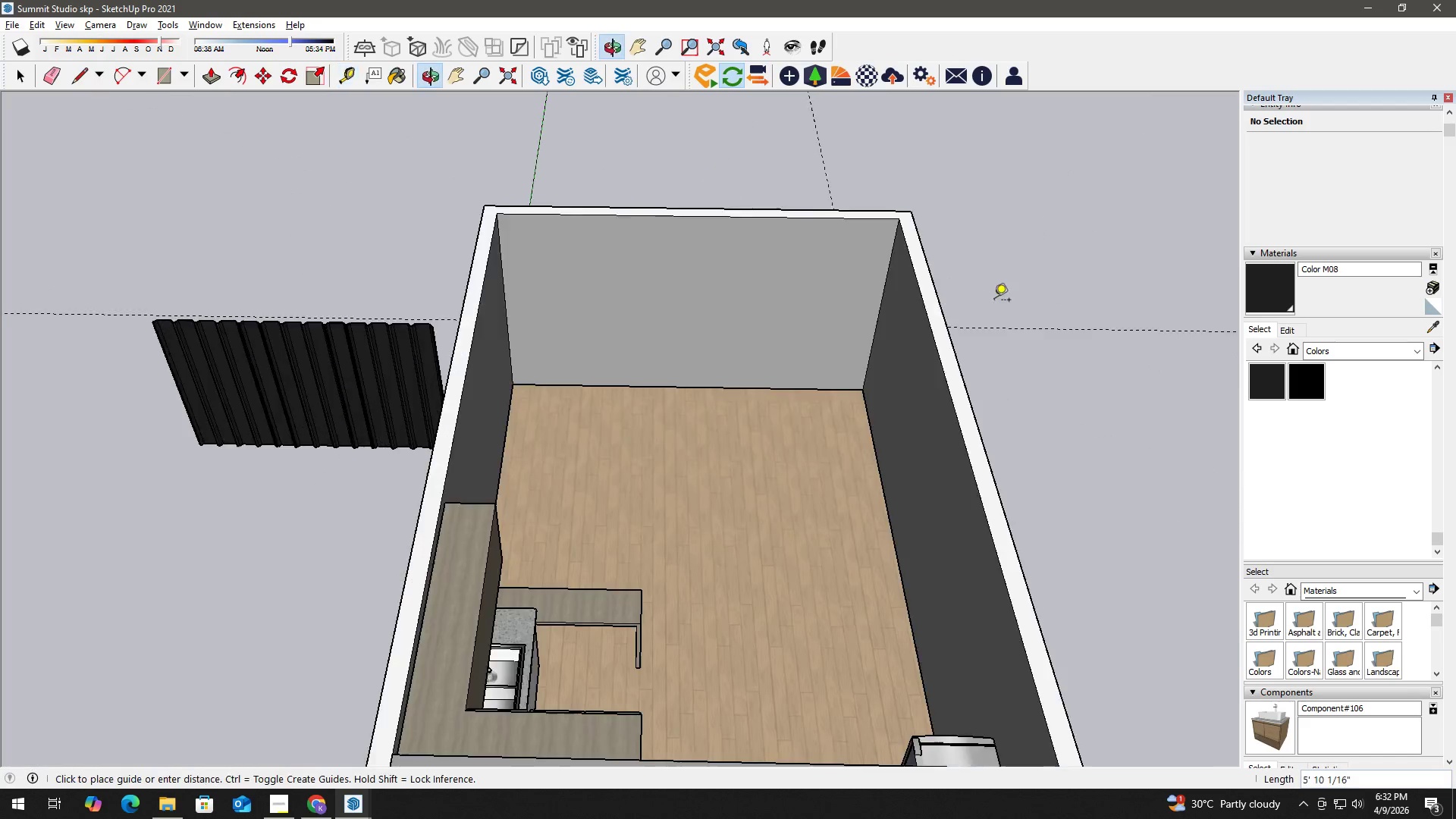 
hold_key(key=ShiftLeft, duration=0.44)
 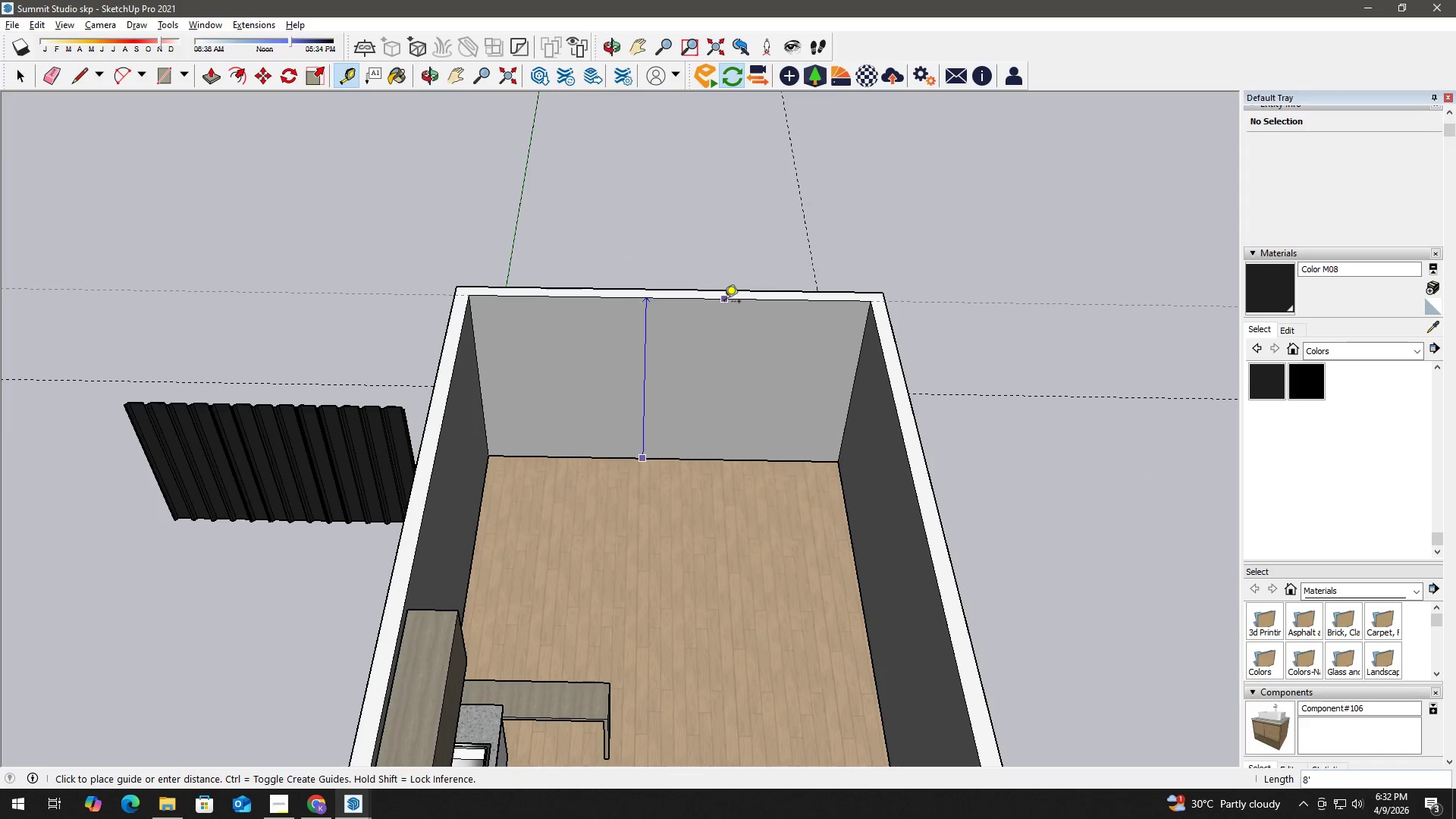 
left_click([724, 303])
 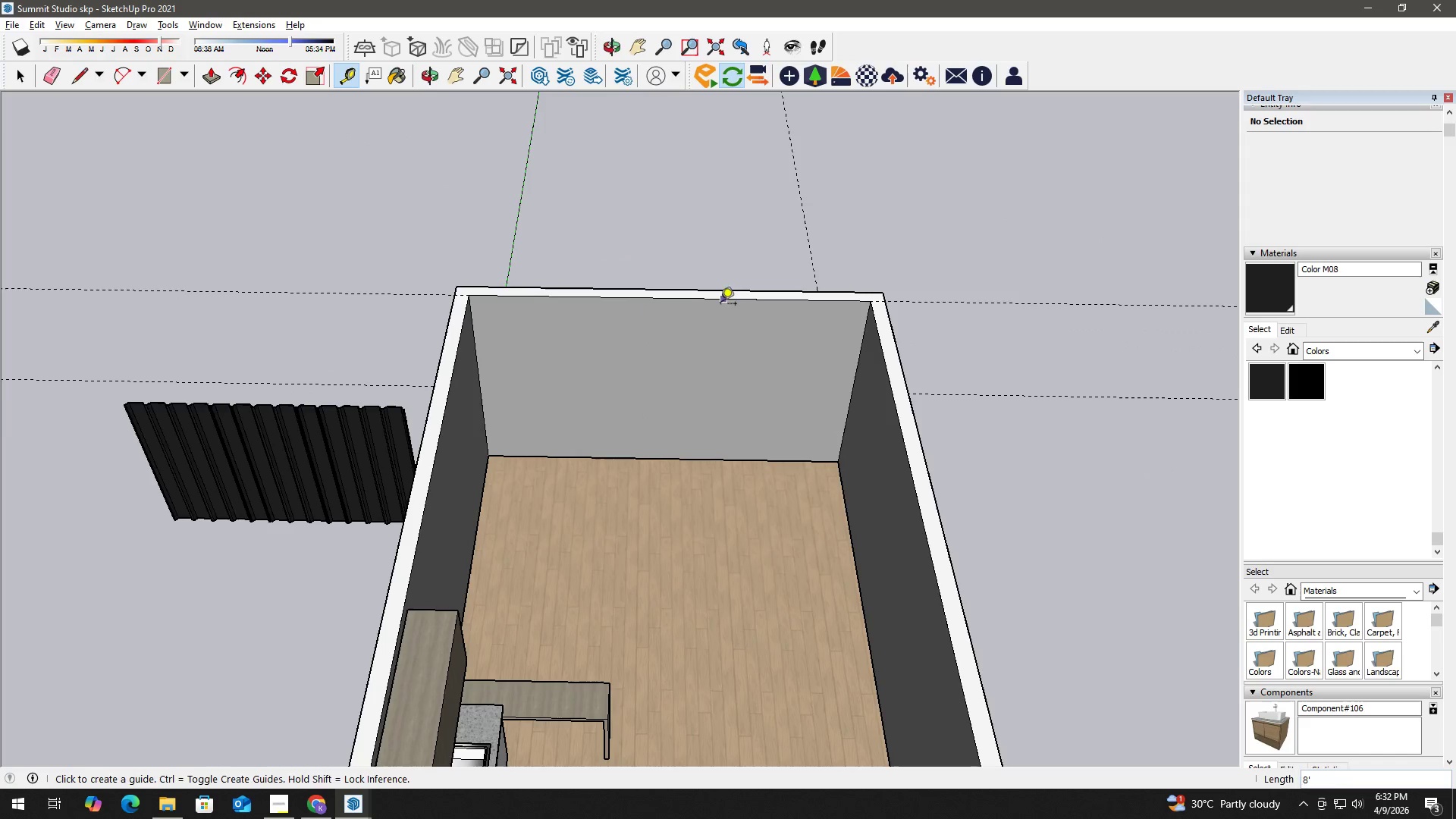 
key(Space)
 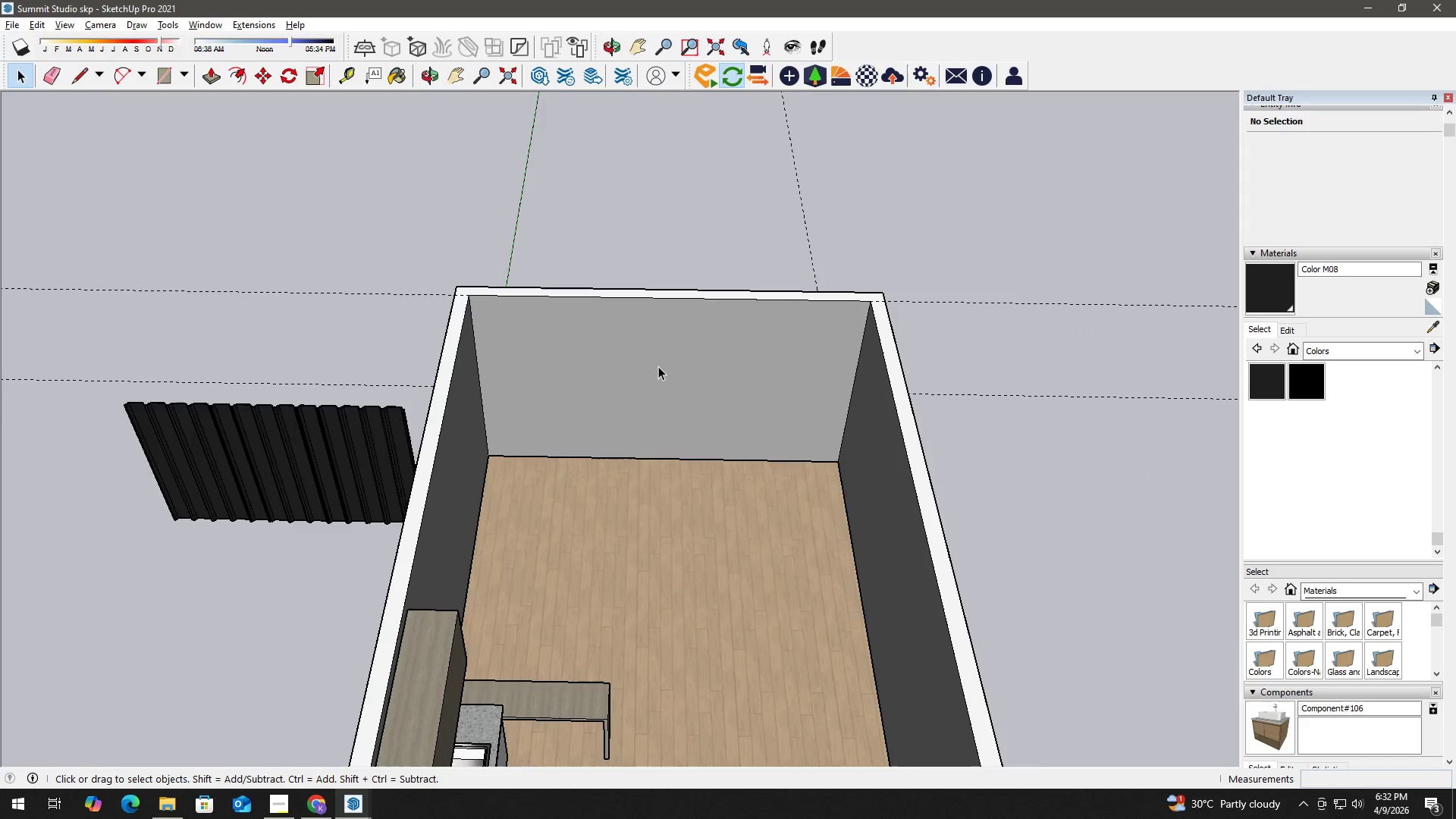 
scroll: coordinate [658, 361], scroll_direction: up, amount: 2.0
 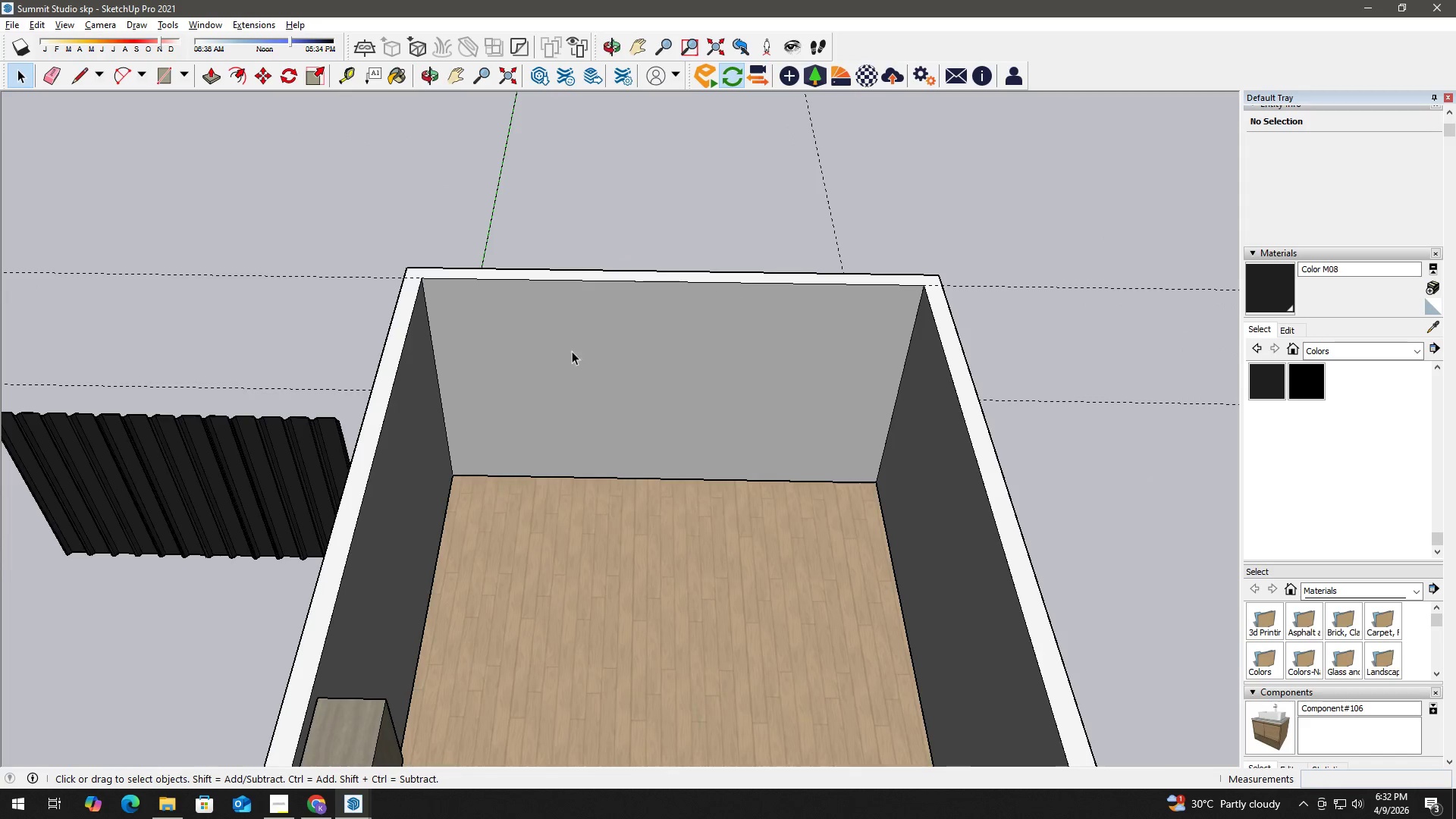 
key(T)
 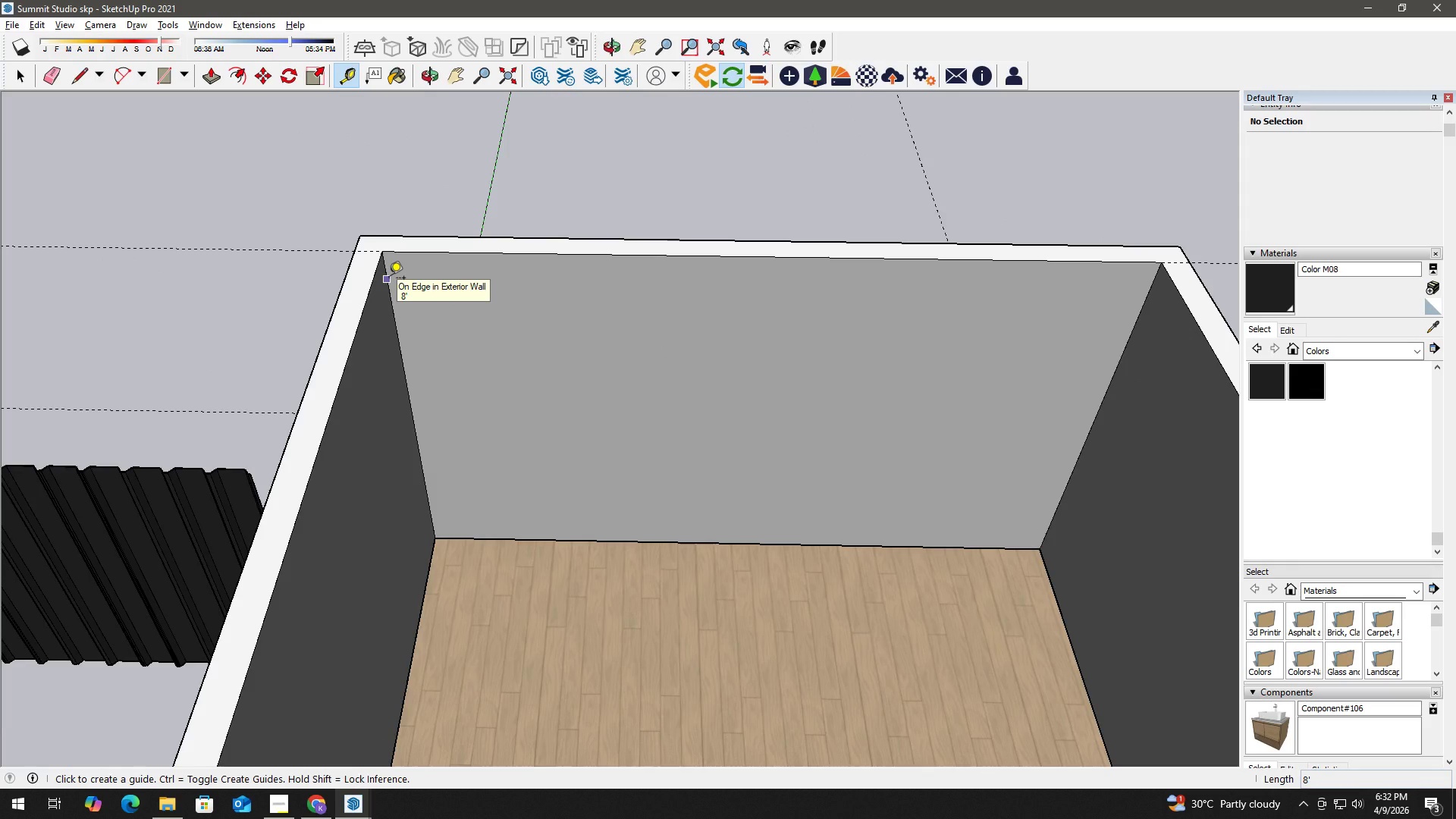 
scroll: coordinate [441, 306], scroll_direction: up, amount: 4.0
 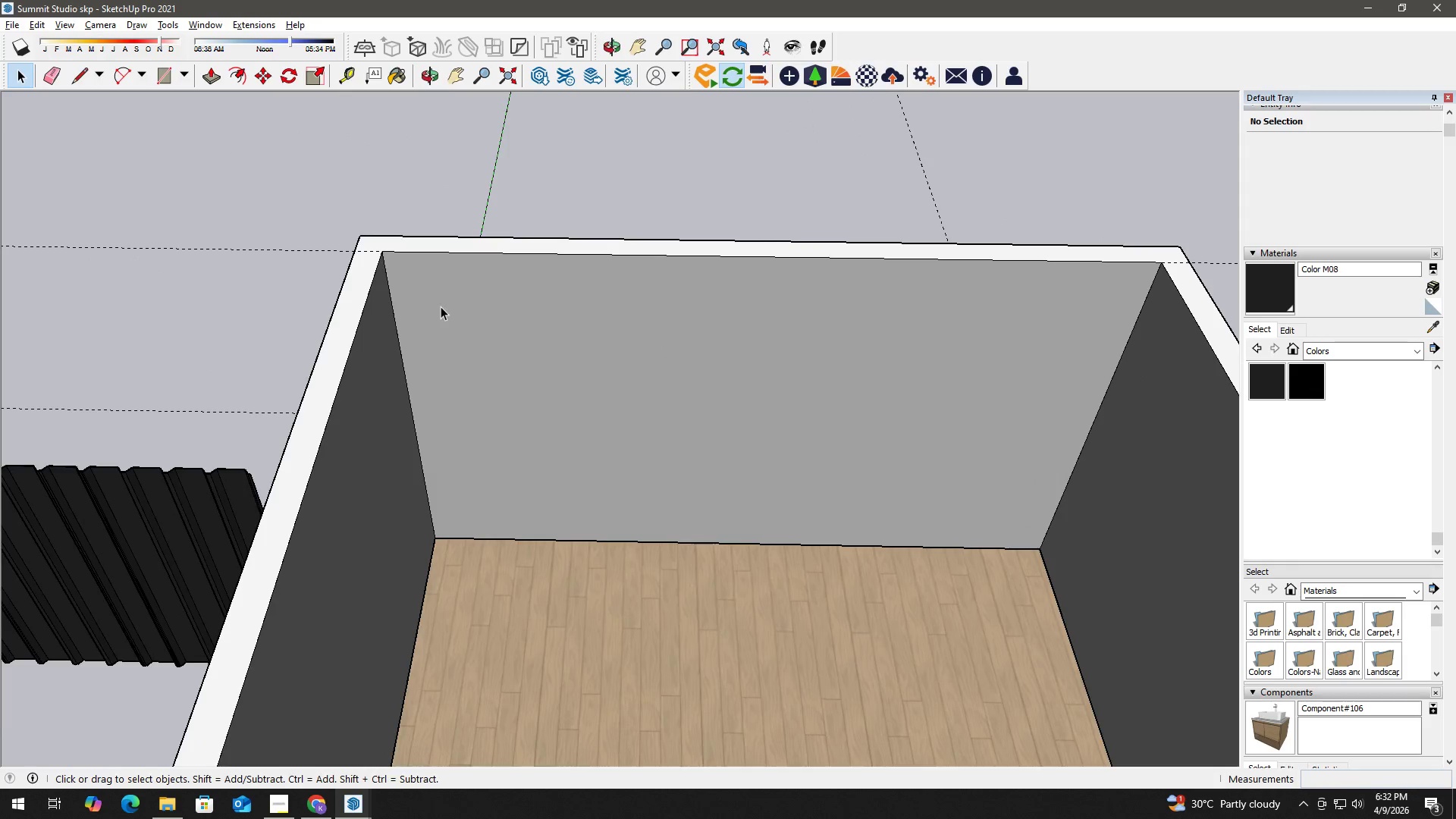 
left_click([389, 279])
 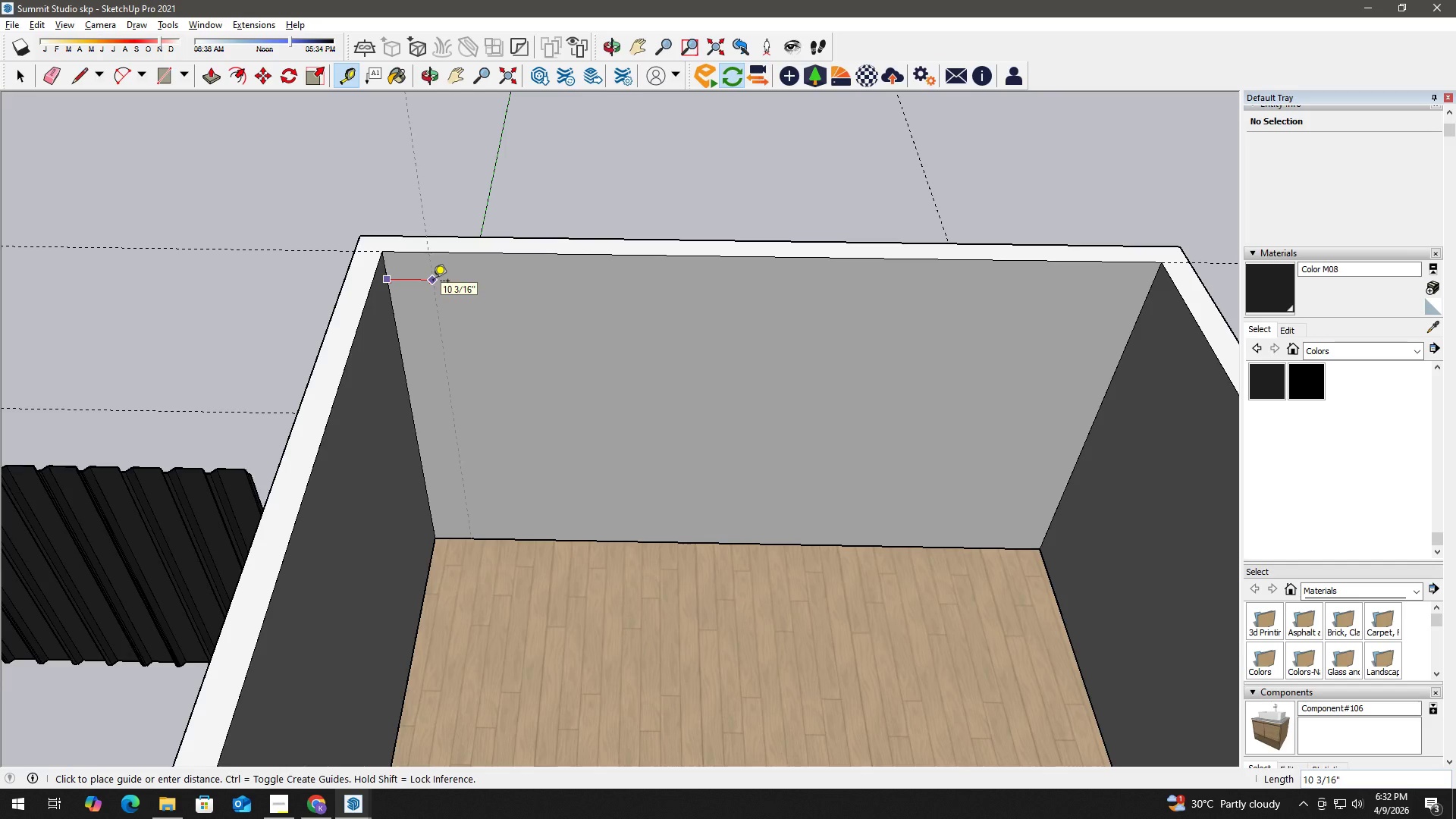 
key(Space)
 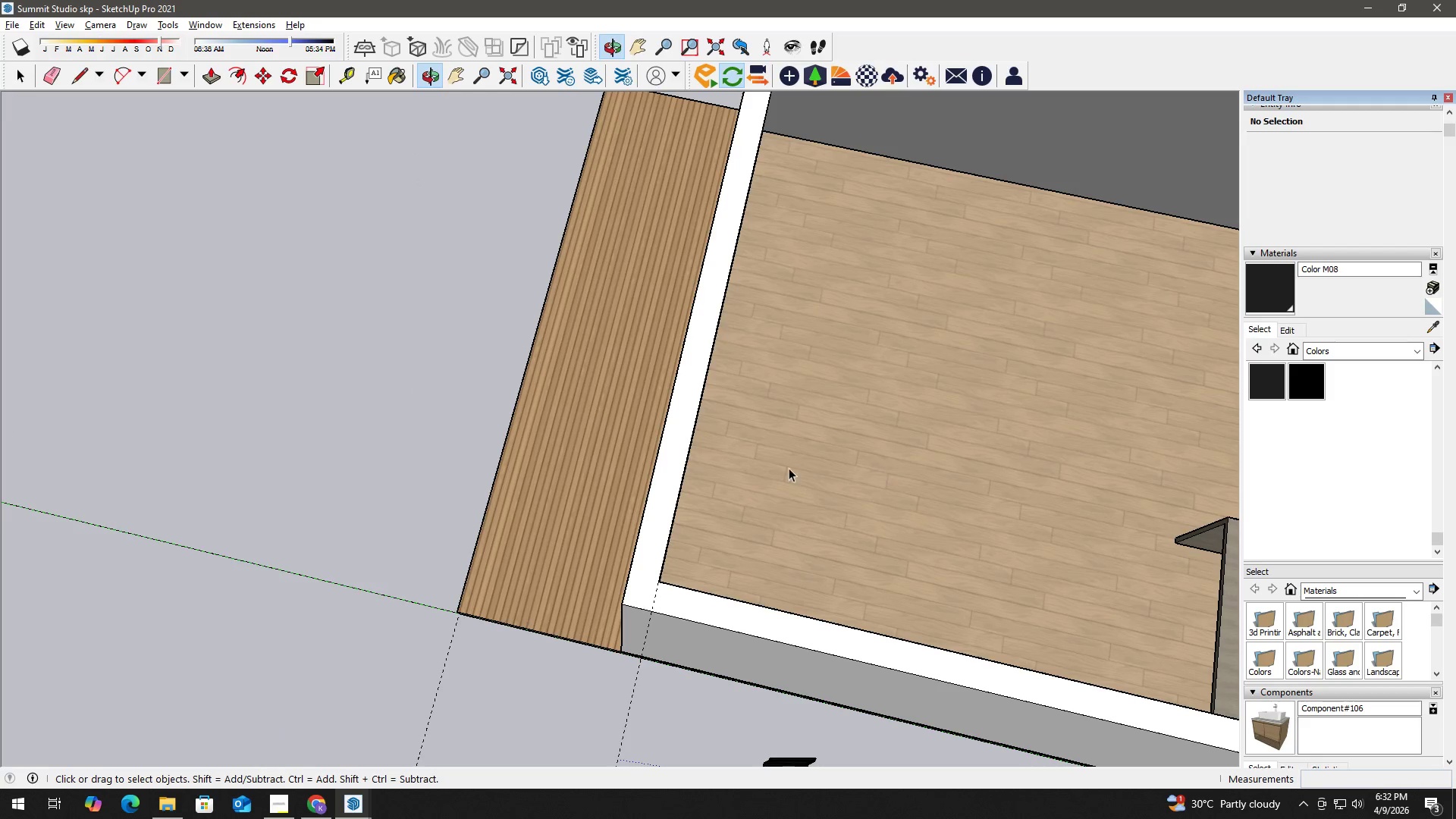 
scroll: coordinate [640, 567], scroll_direction: up, amount: 2.0
 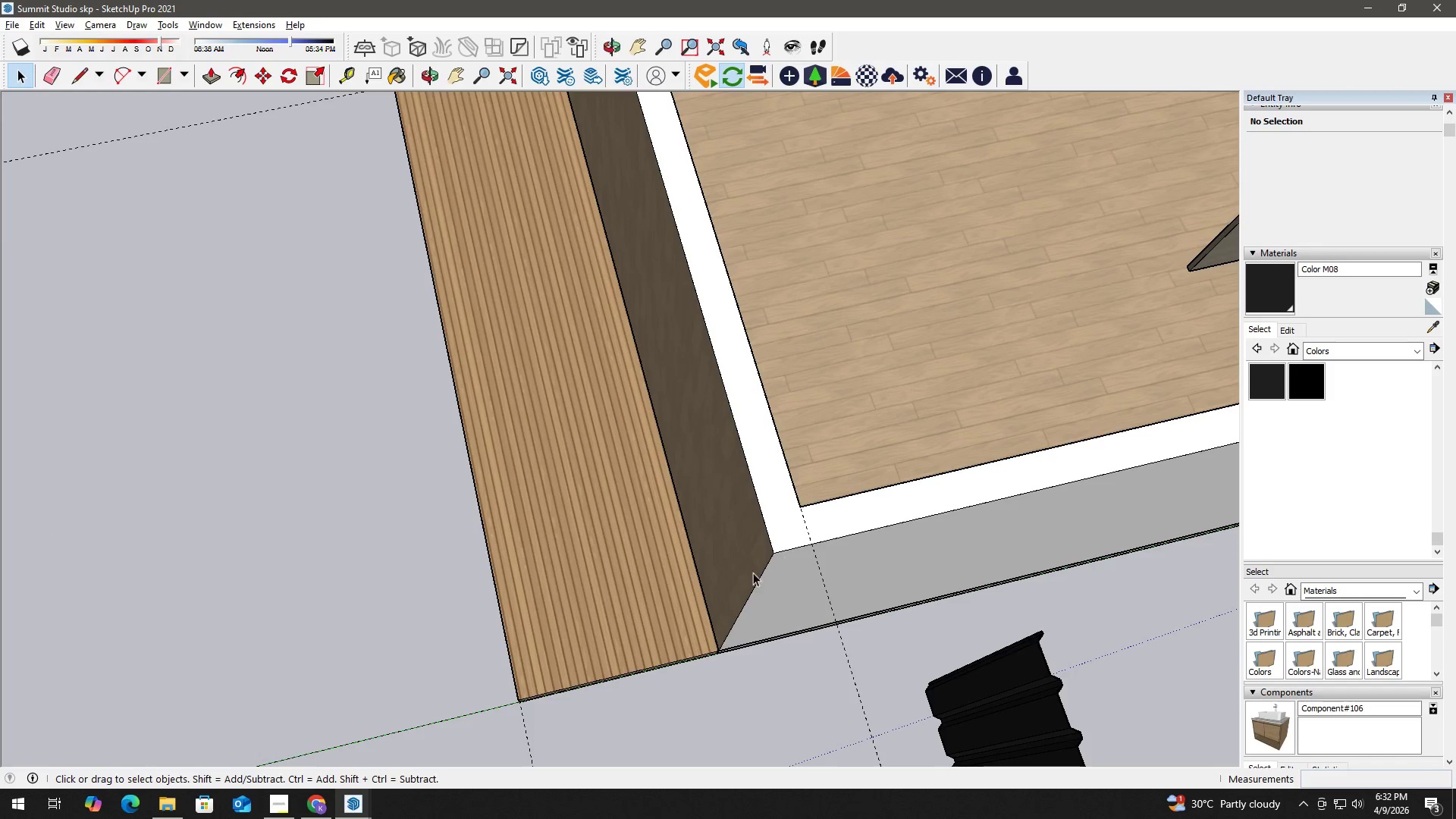 
key(T)
 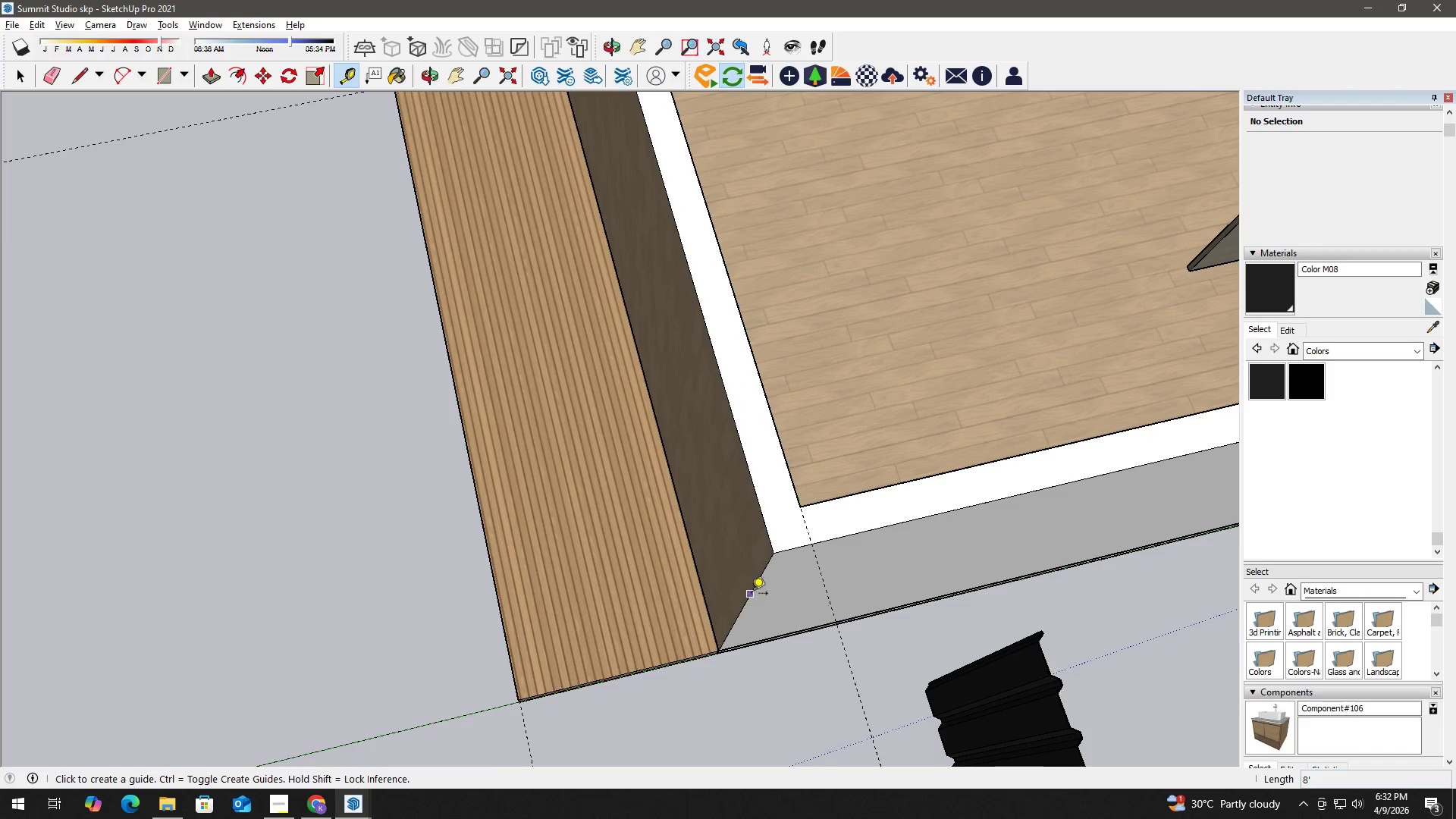 
left_click_drag(start_coordinate=[752, 592], to_coordinate=[752, 586])
 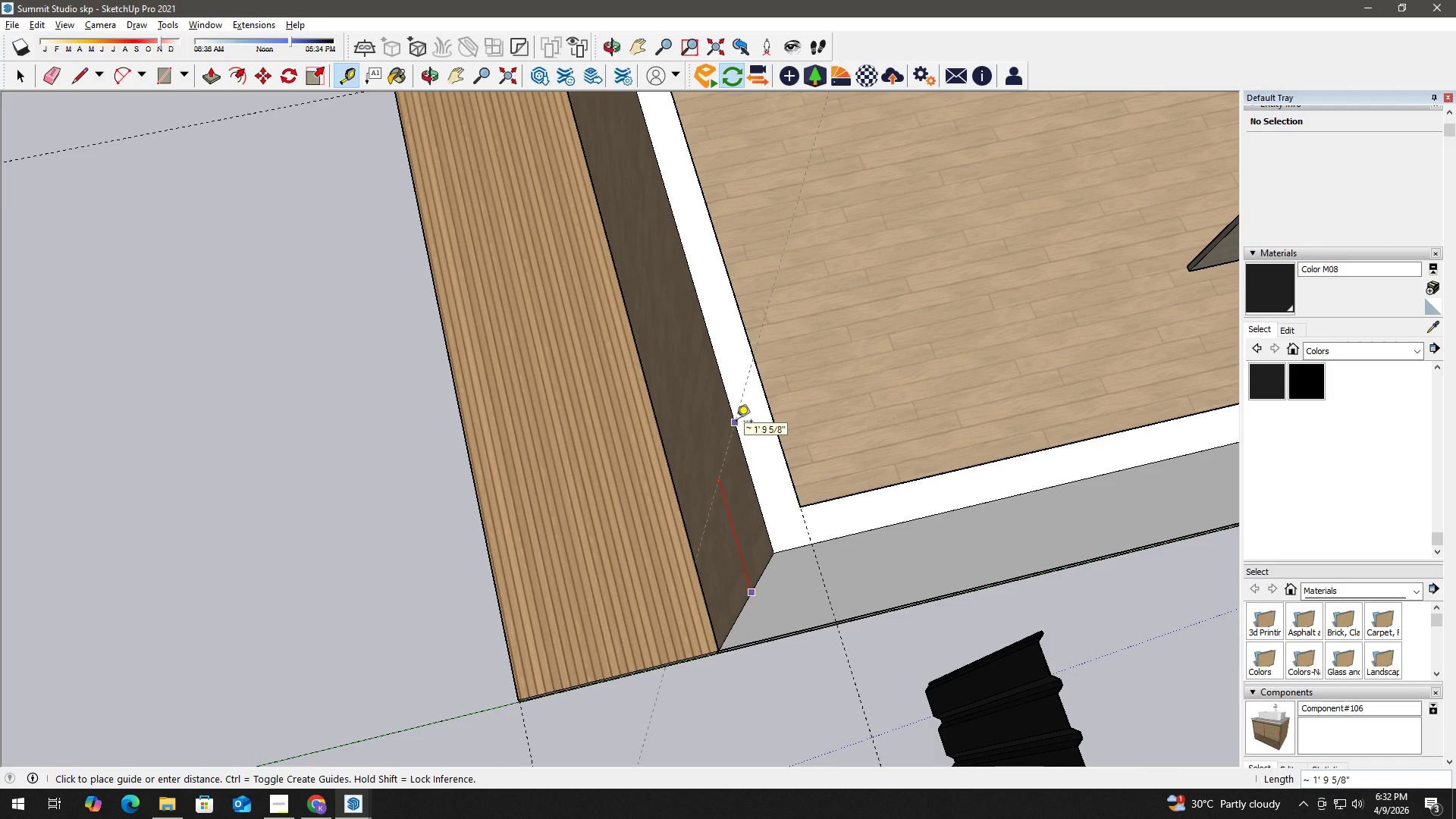 
key(Numpad1)
 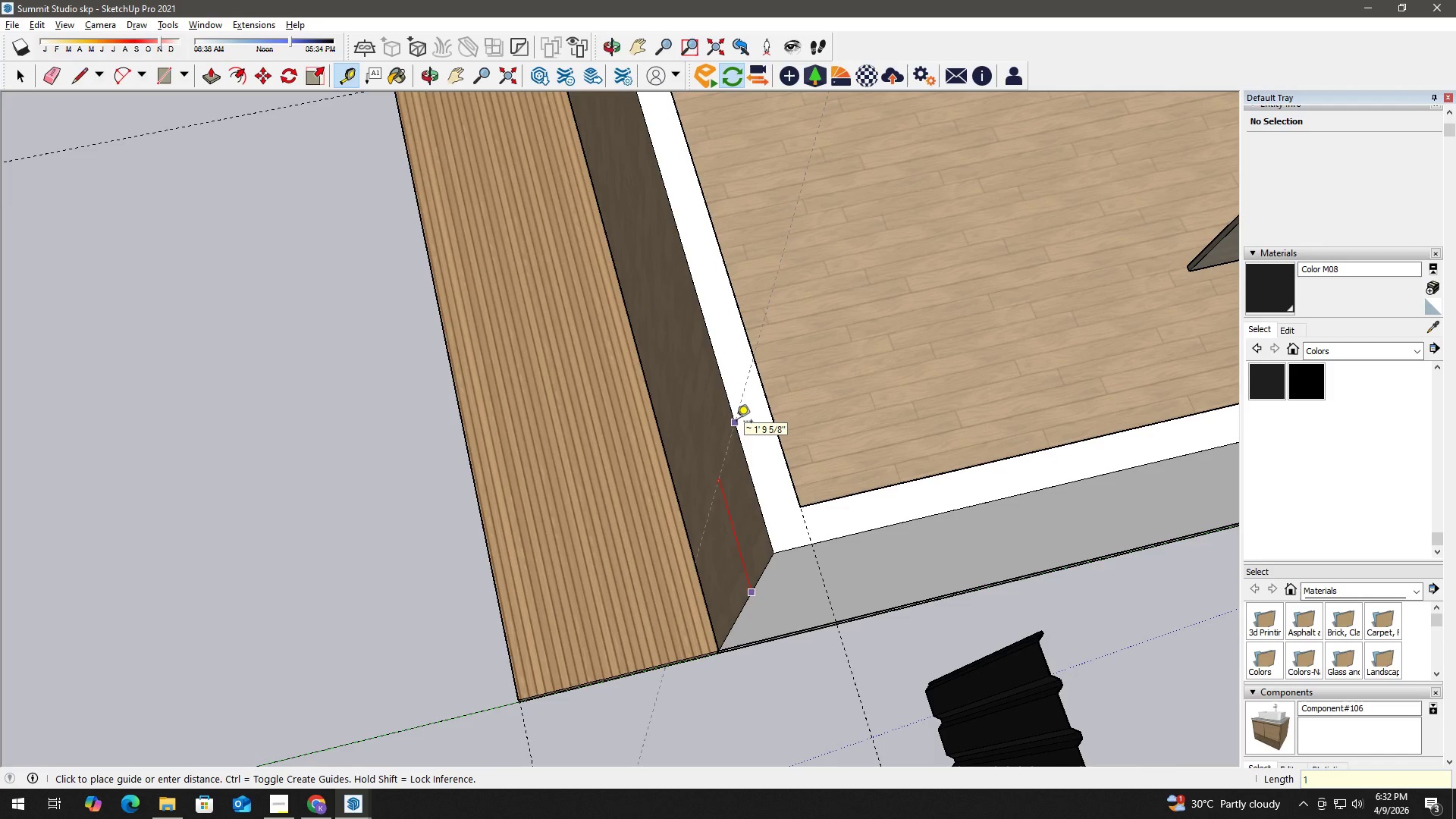 
key(Backspace)
 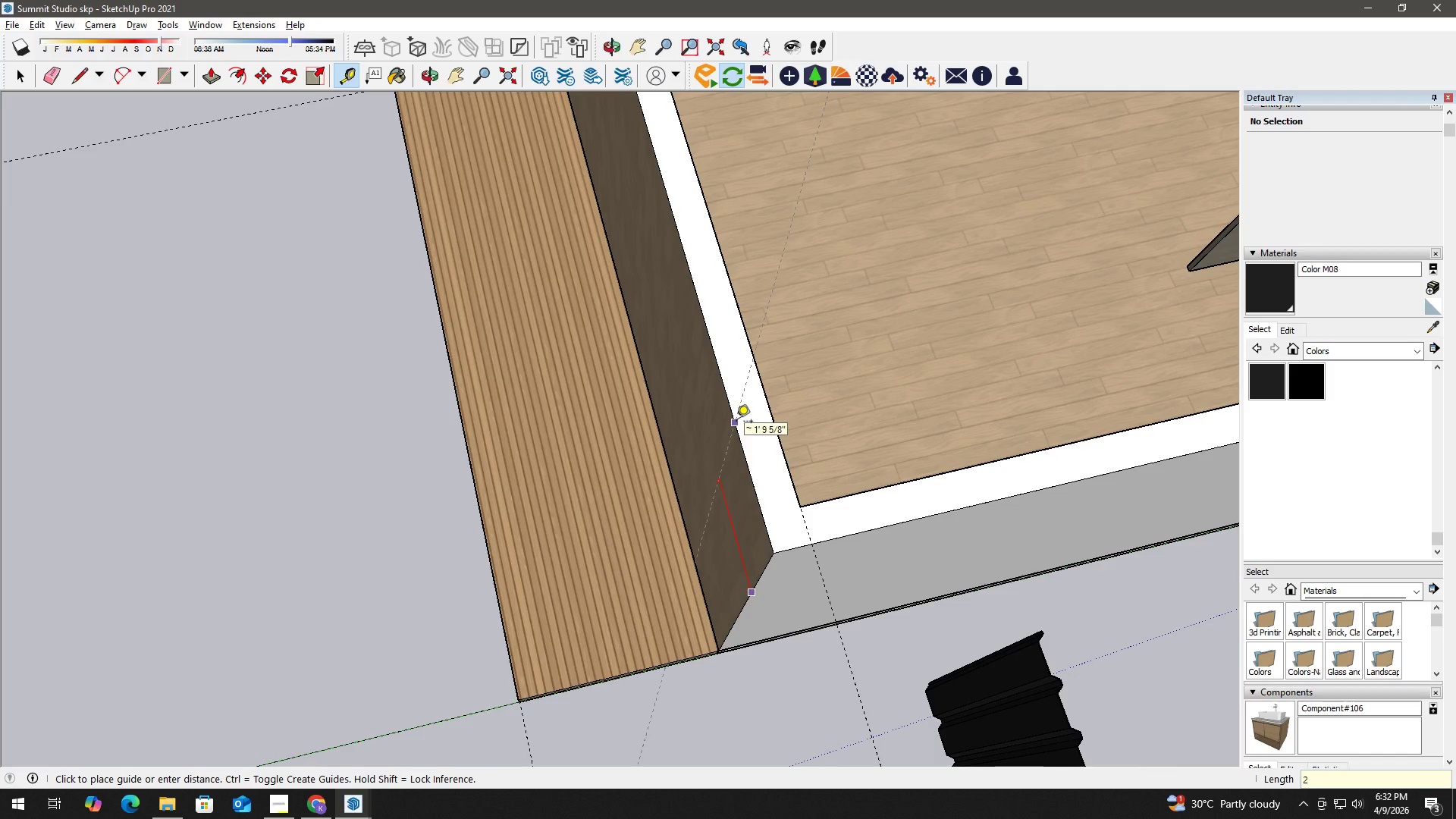 
key(Numpad2)
 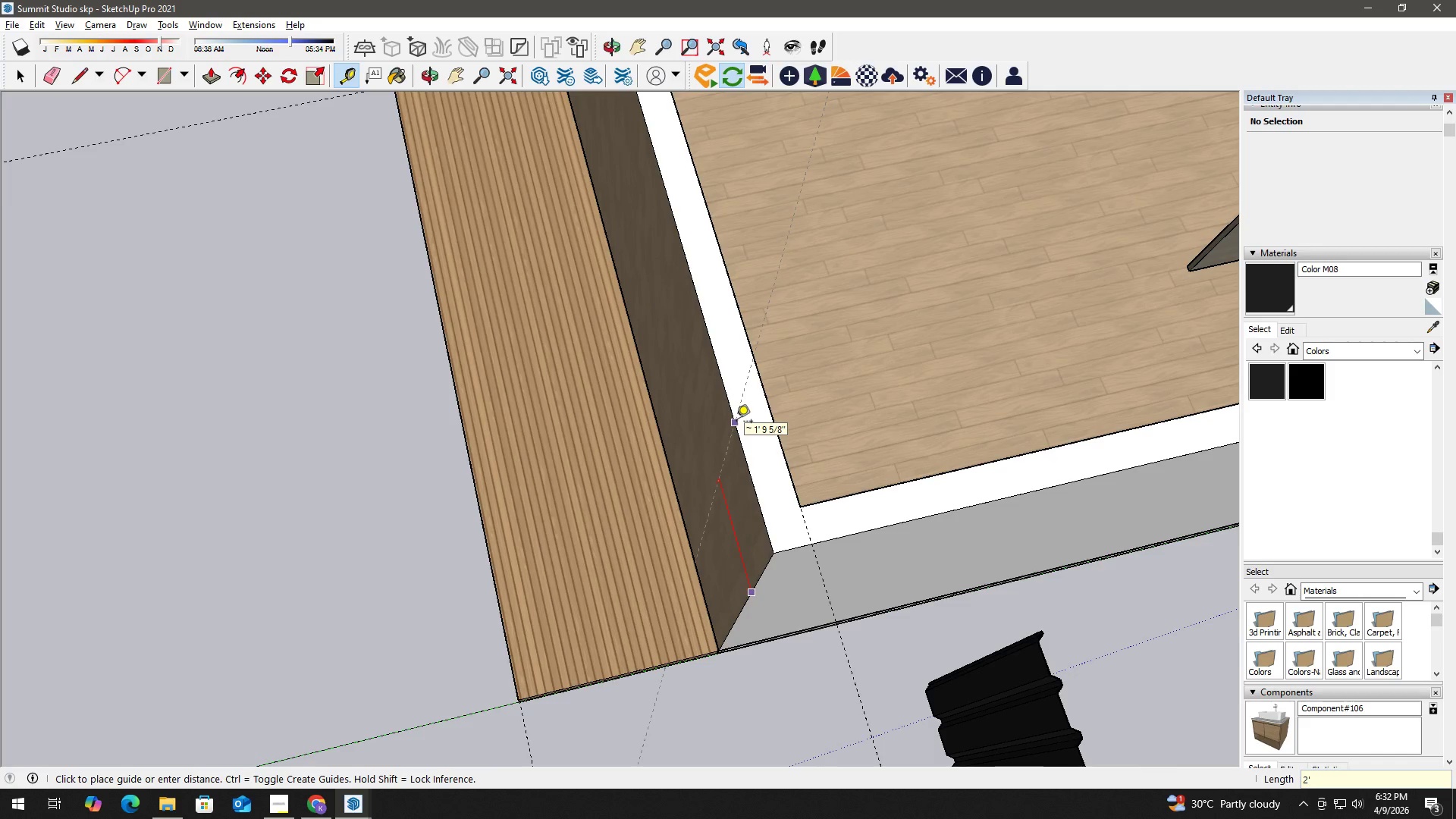 
key(Quote)
 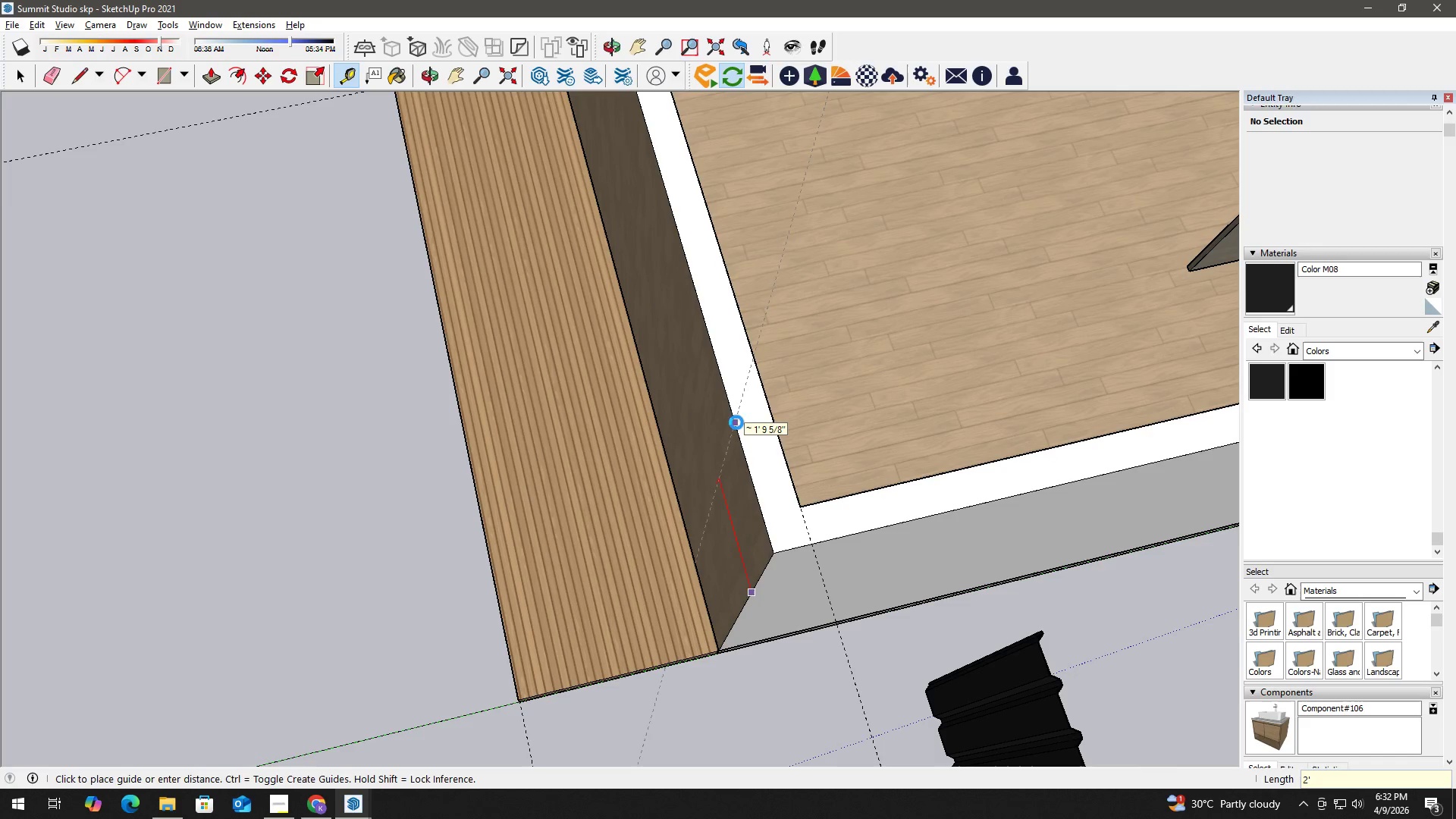 
key(Enter)
 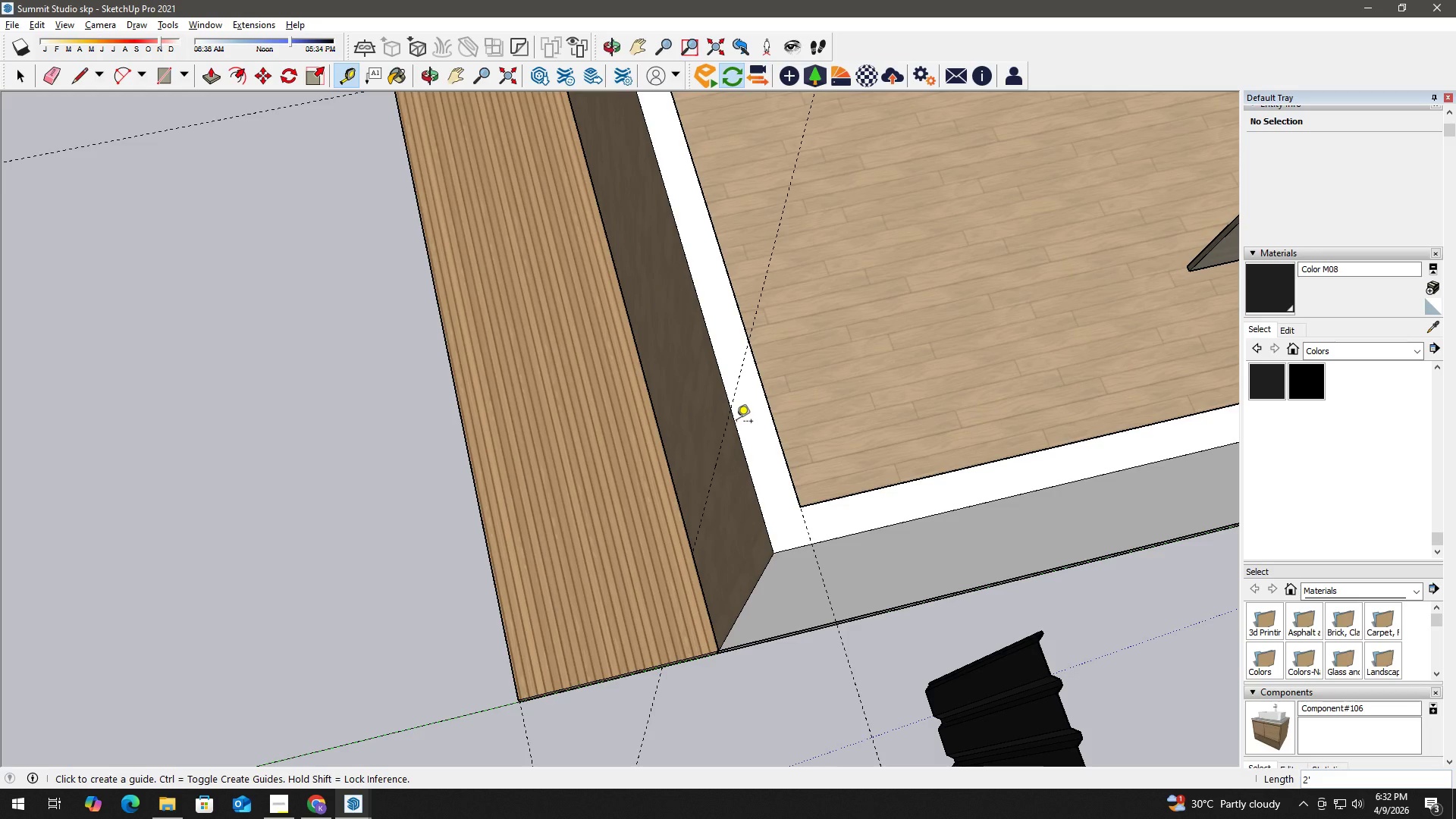 
wait(6.77)
 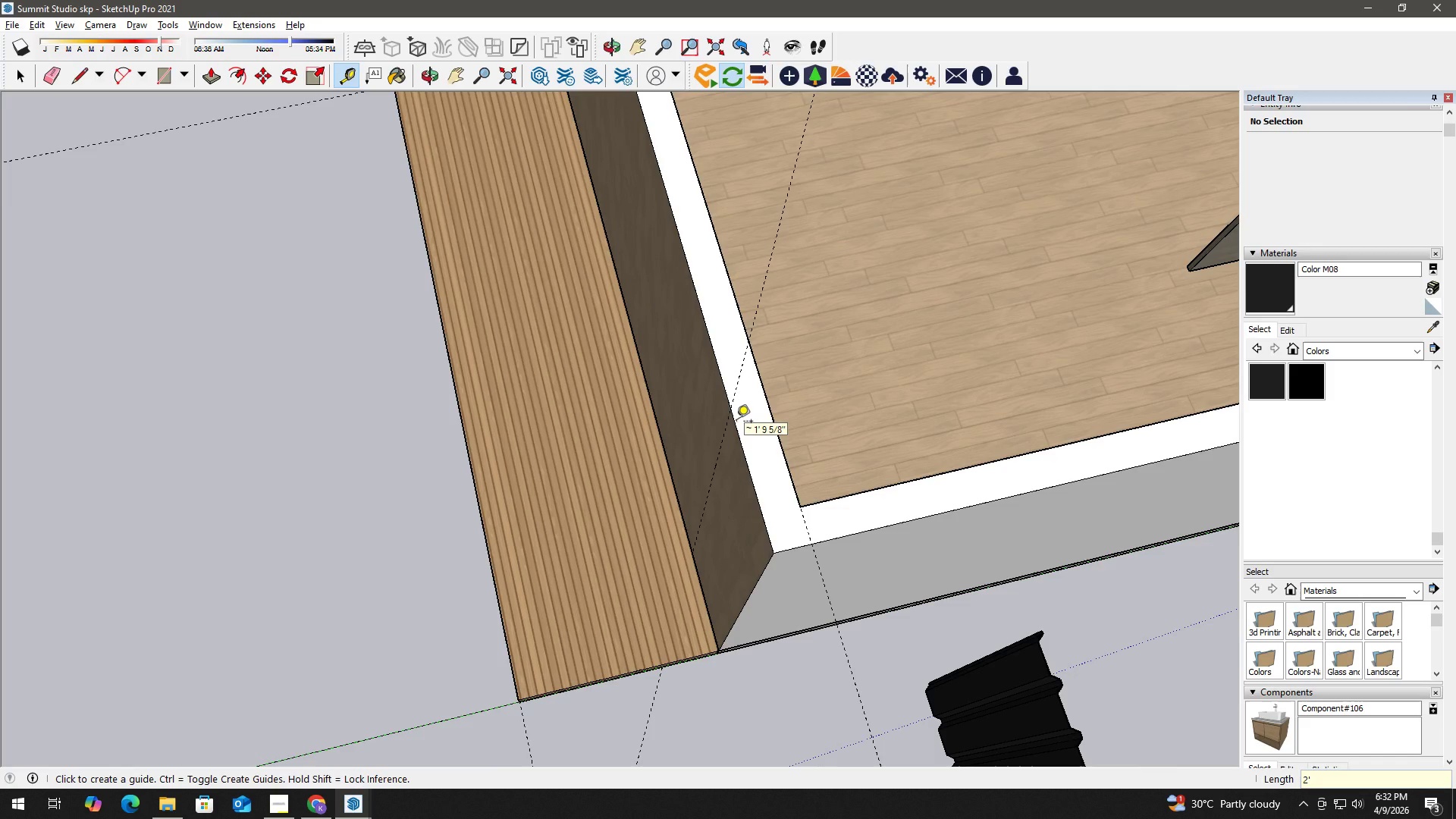 
key(Space)
 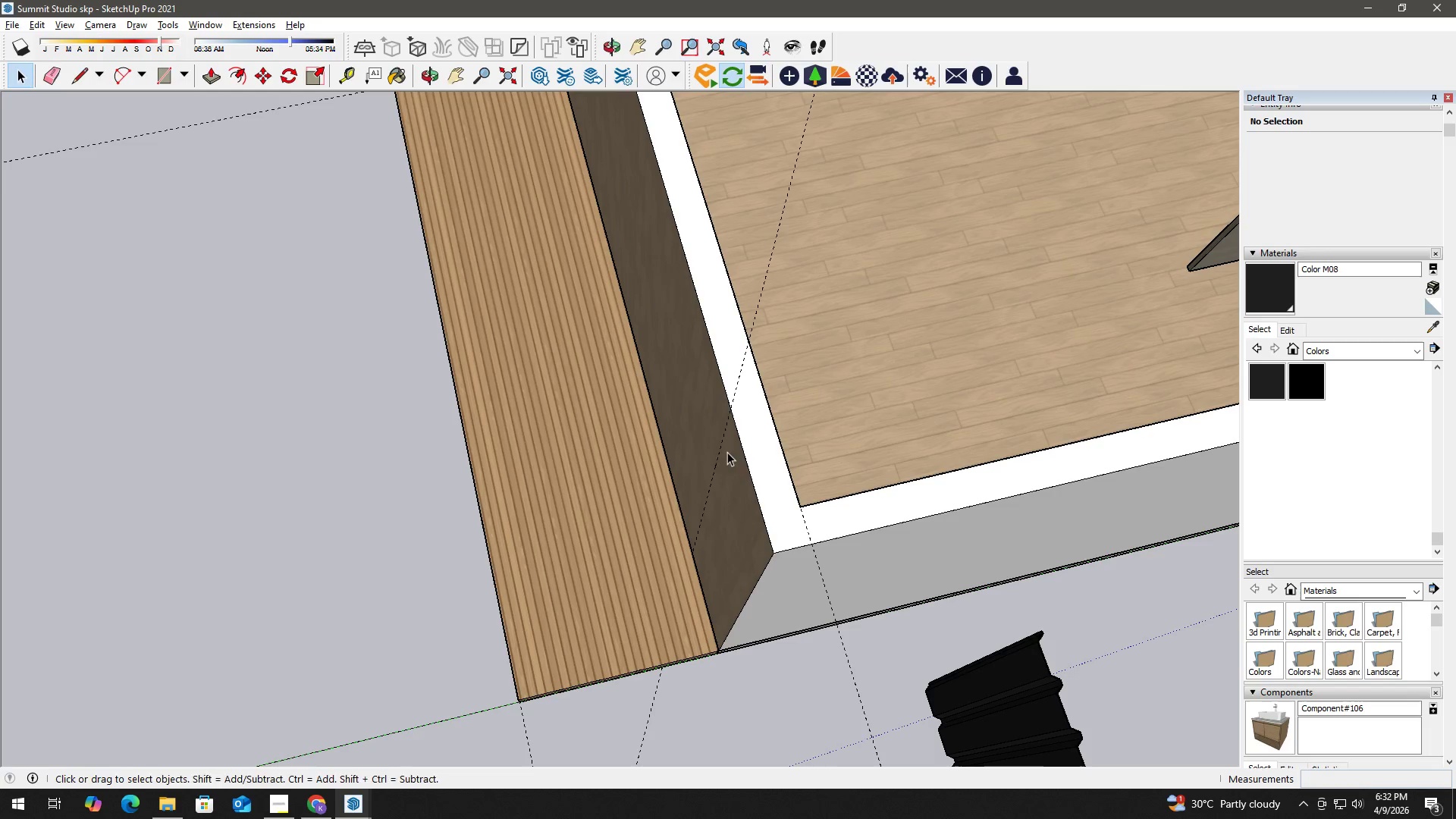 
key(E)
 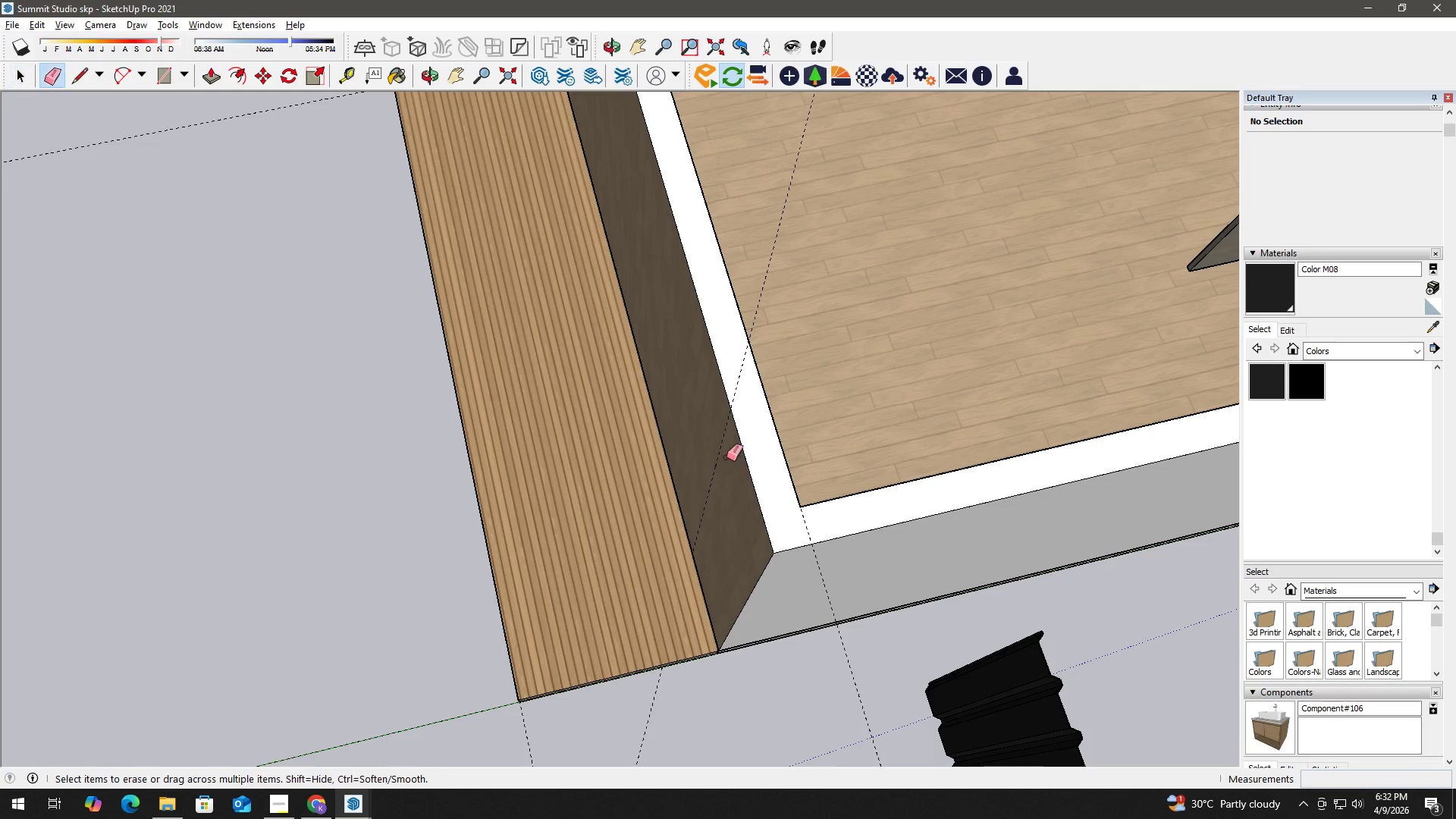 
left_click_drag(start_coordinate=[726, 457], to_coordinate=[708, 446])
 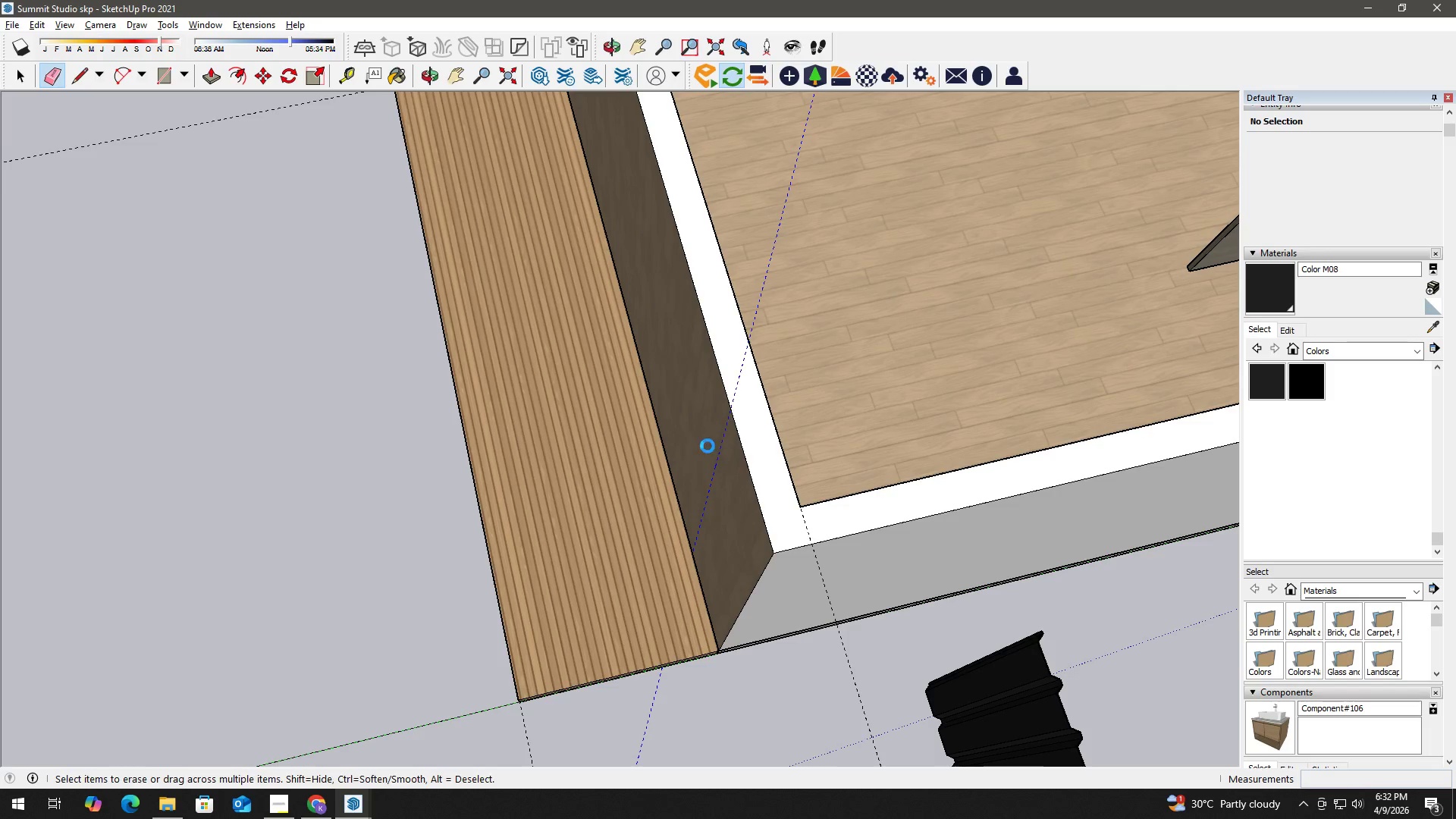 
key(Space)
 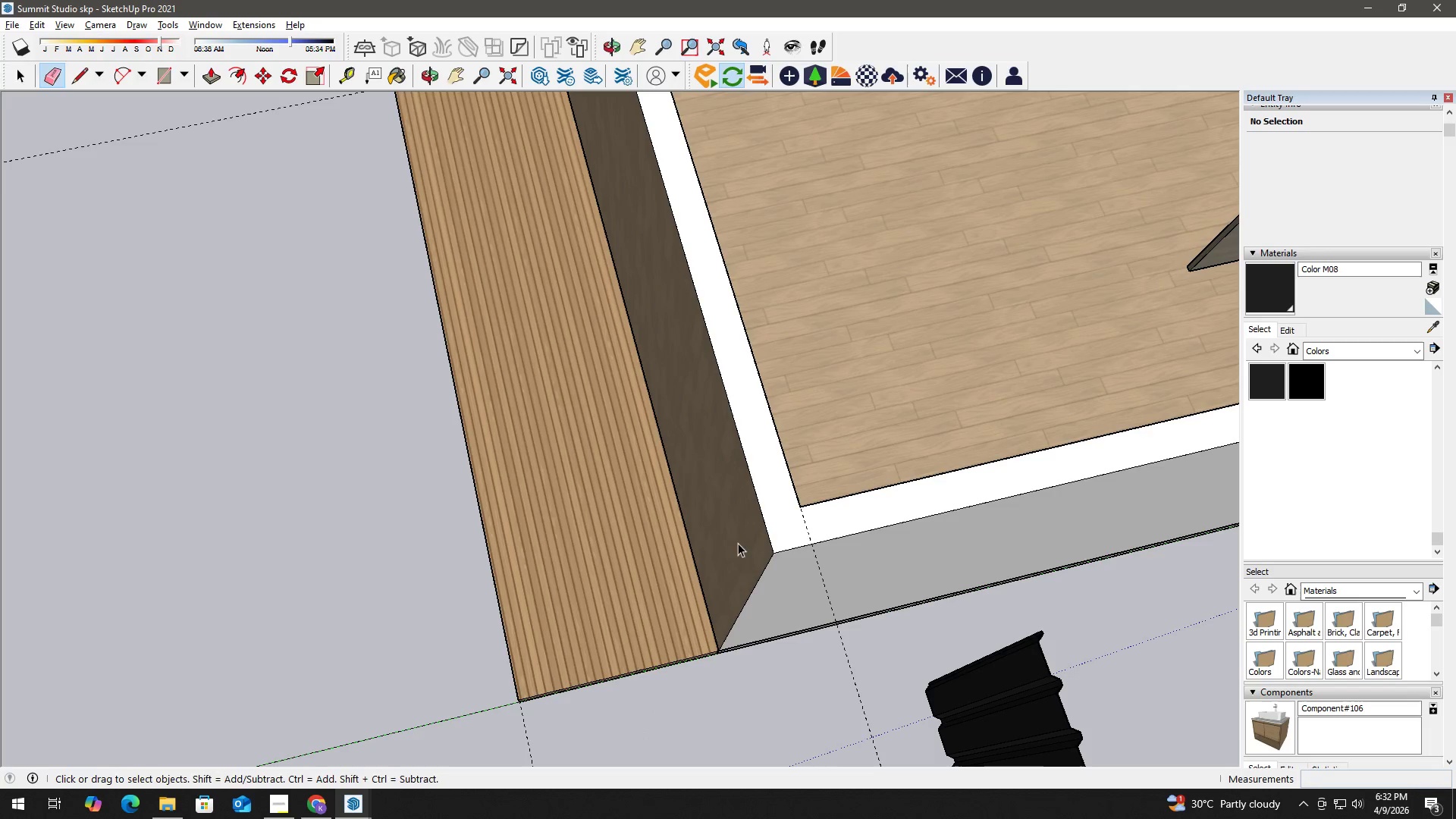 
key(T)
 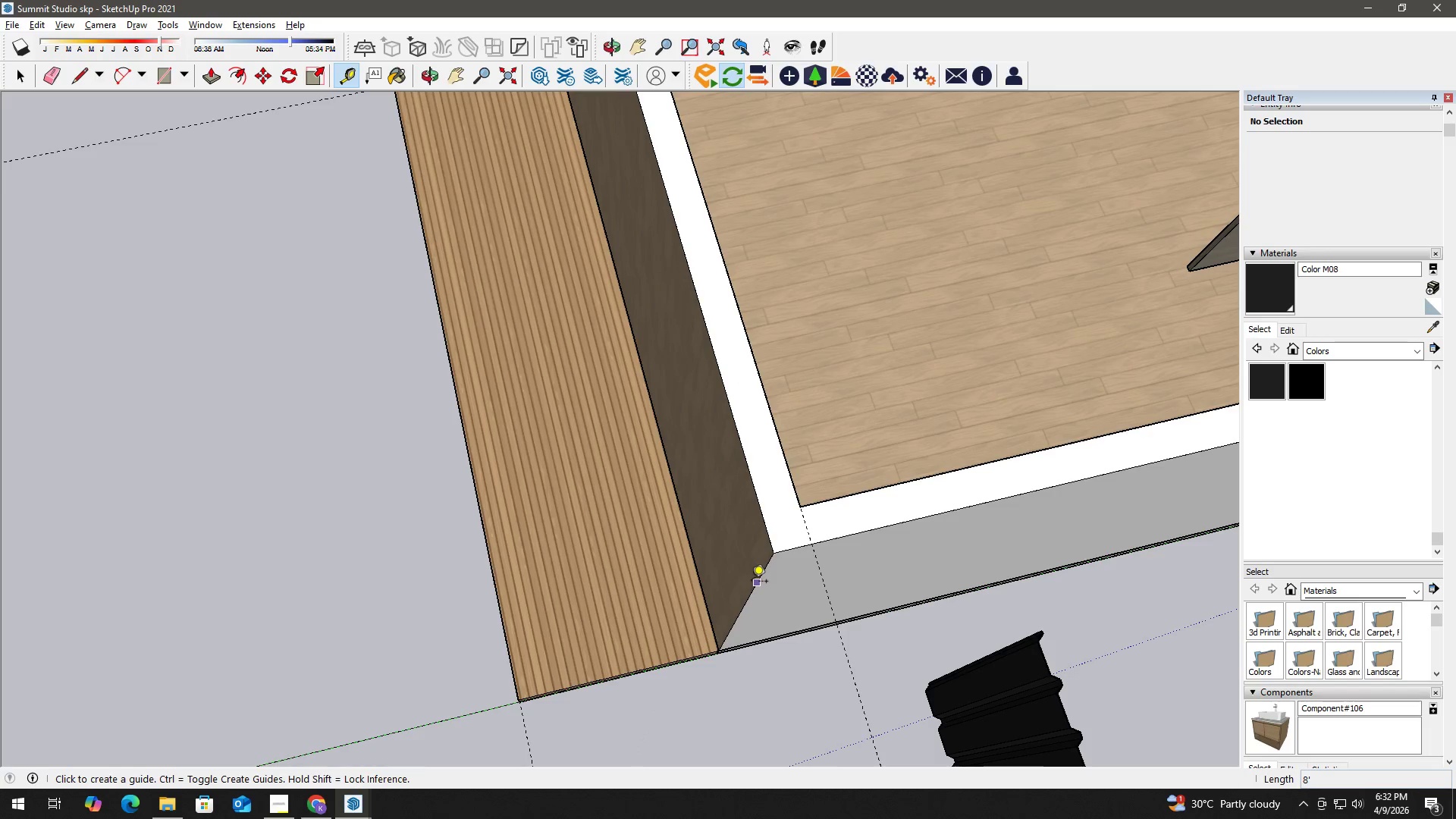 
left_click_drag(start_coordinate=[752, 582], to_coordinate=[752, 575])
 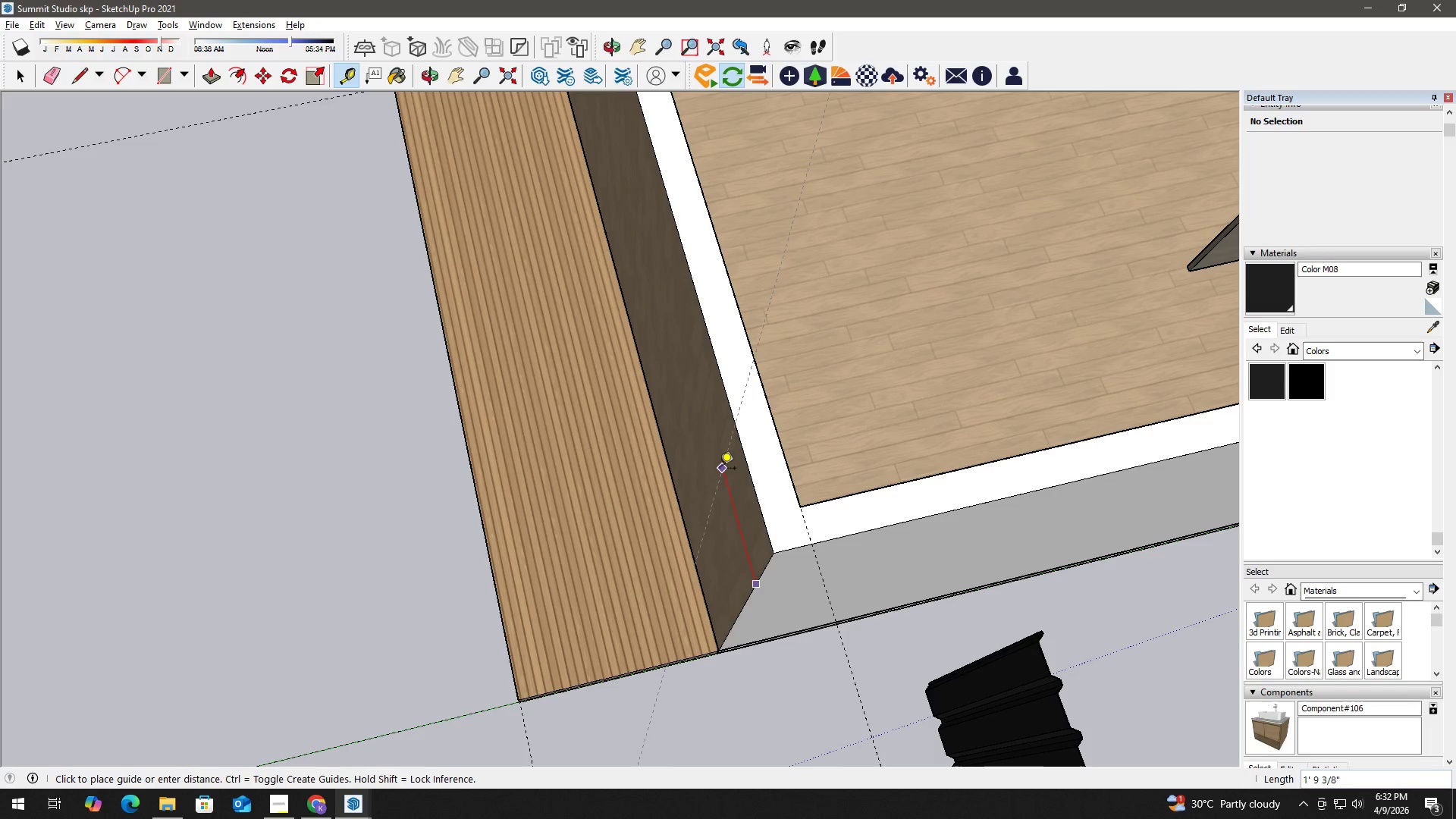 
key(Numpad1)
 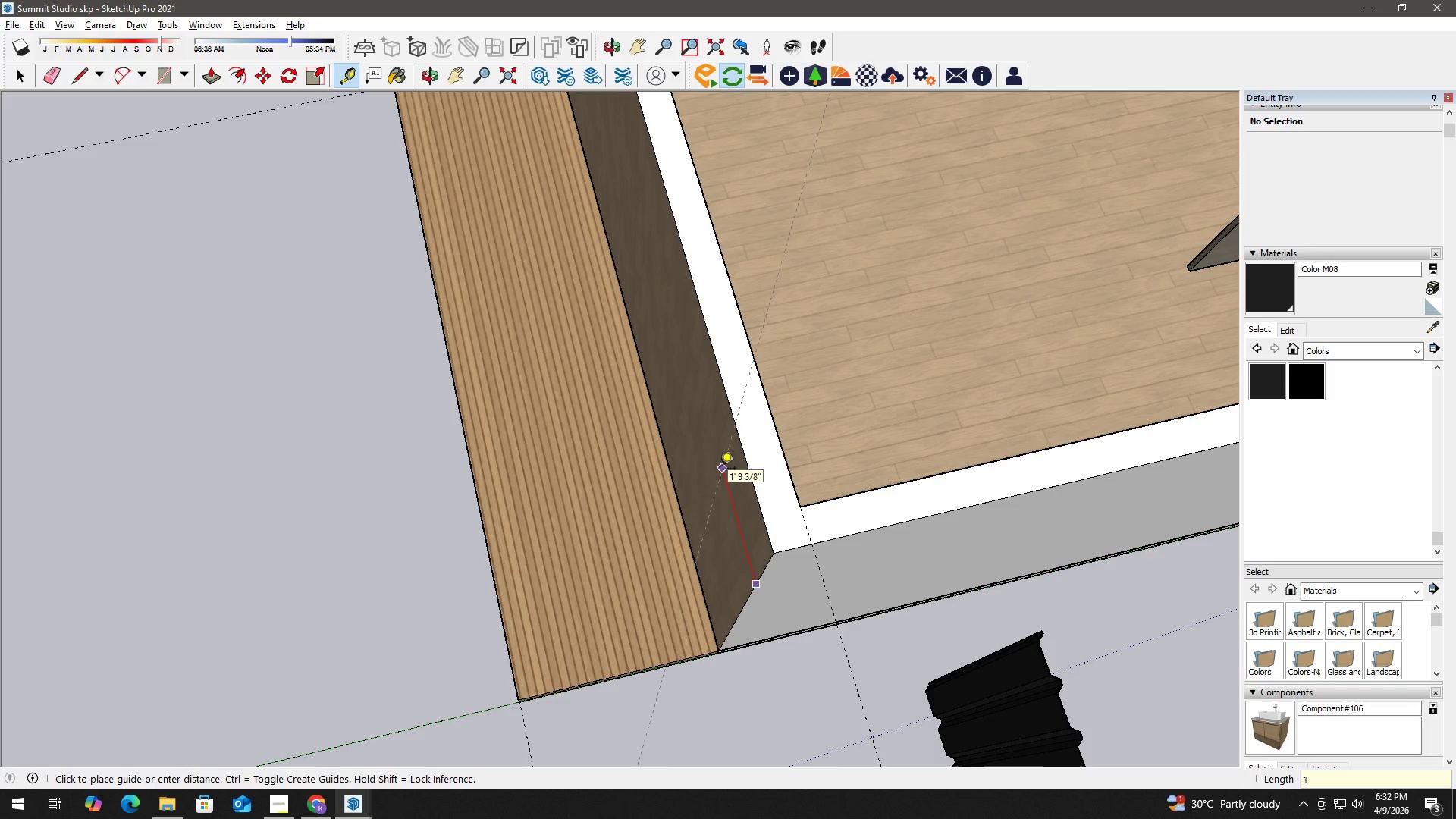 
key(Quote)
 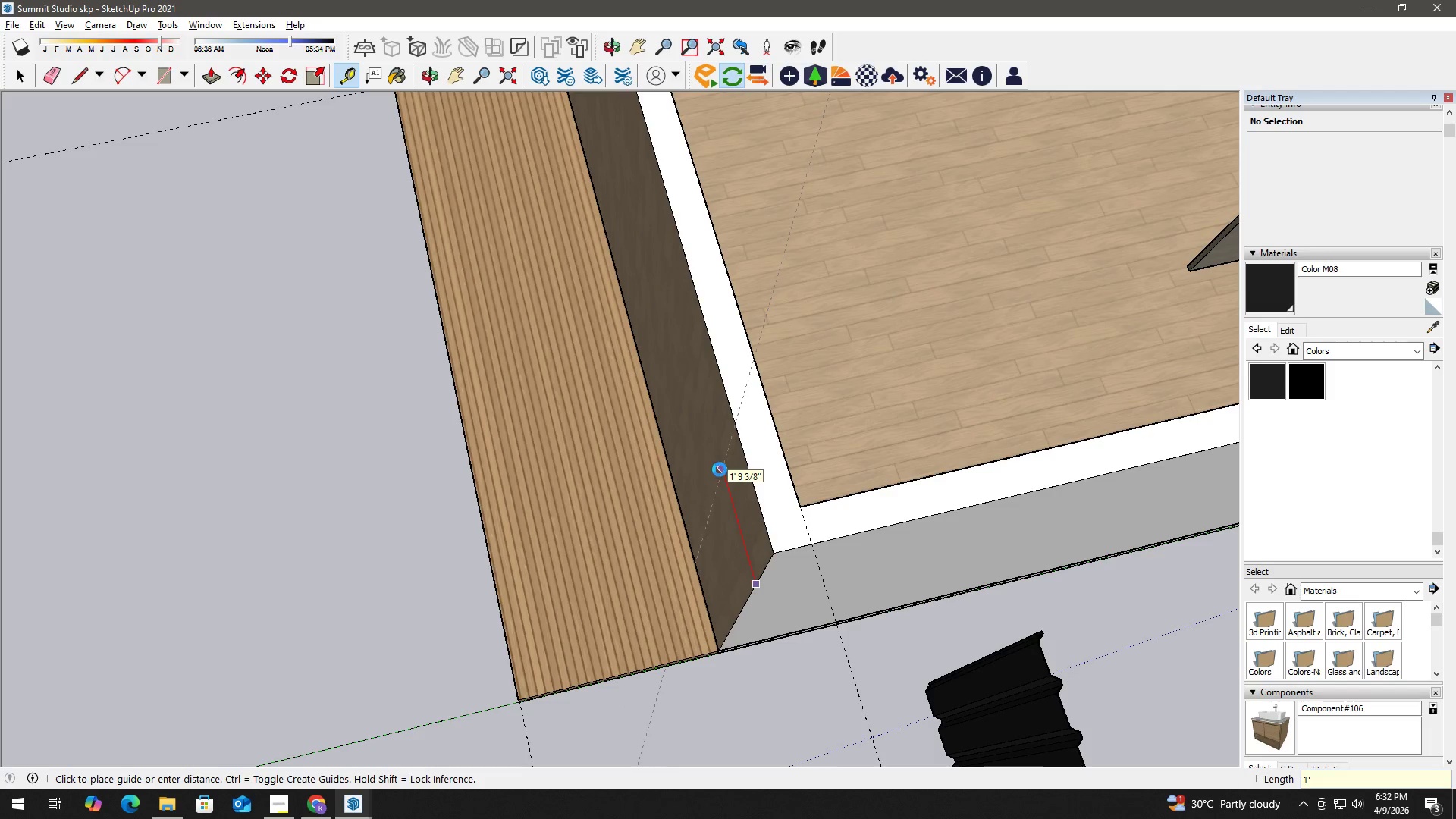 
key(Enter)
 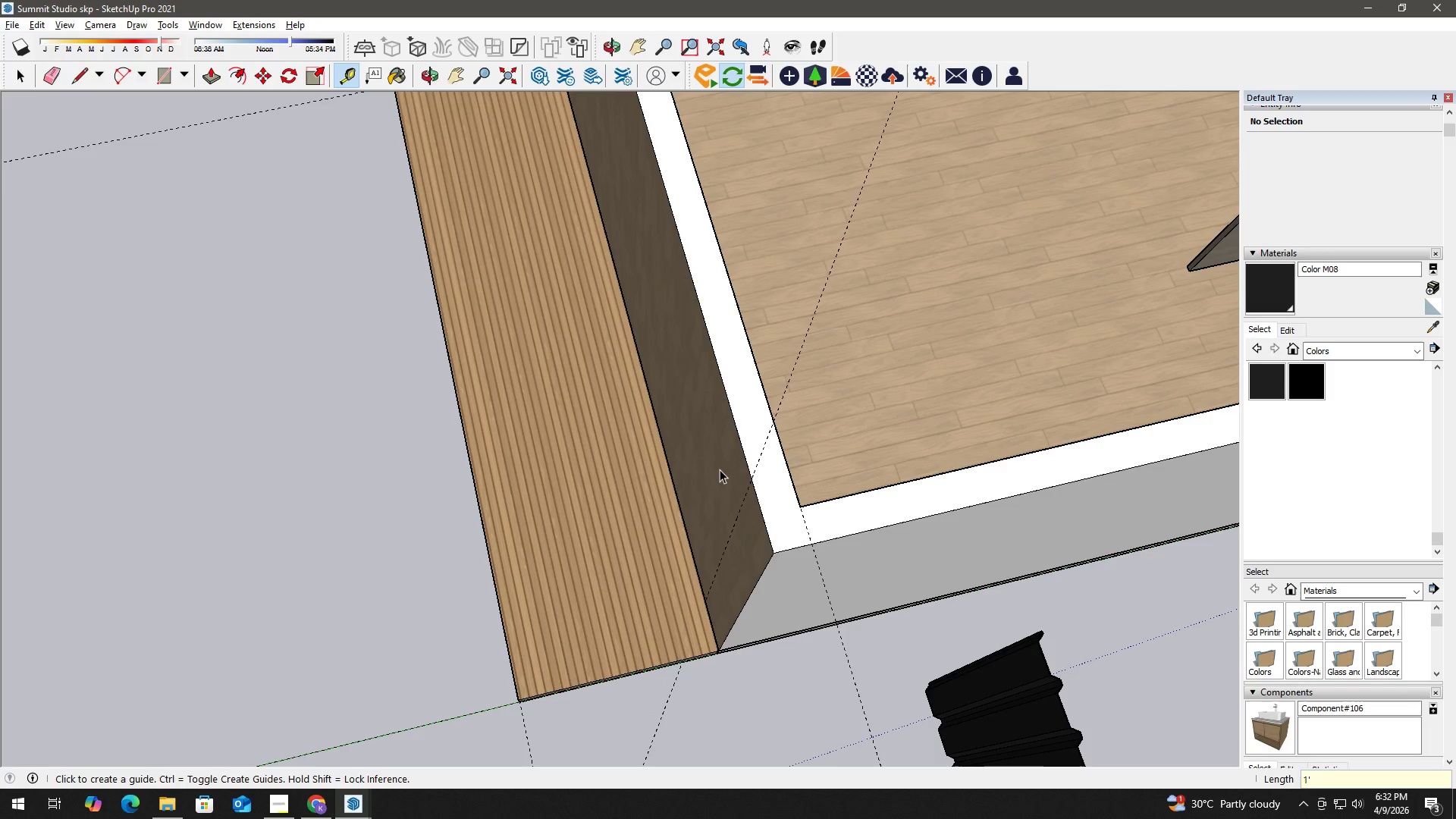 
key(Space)
 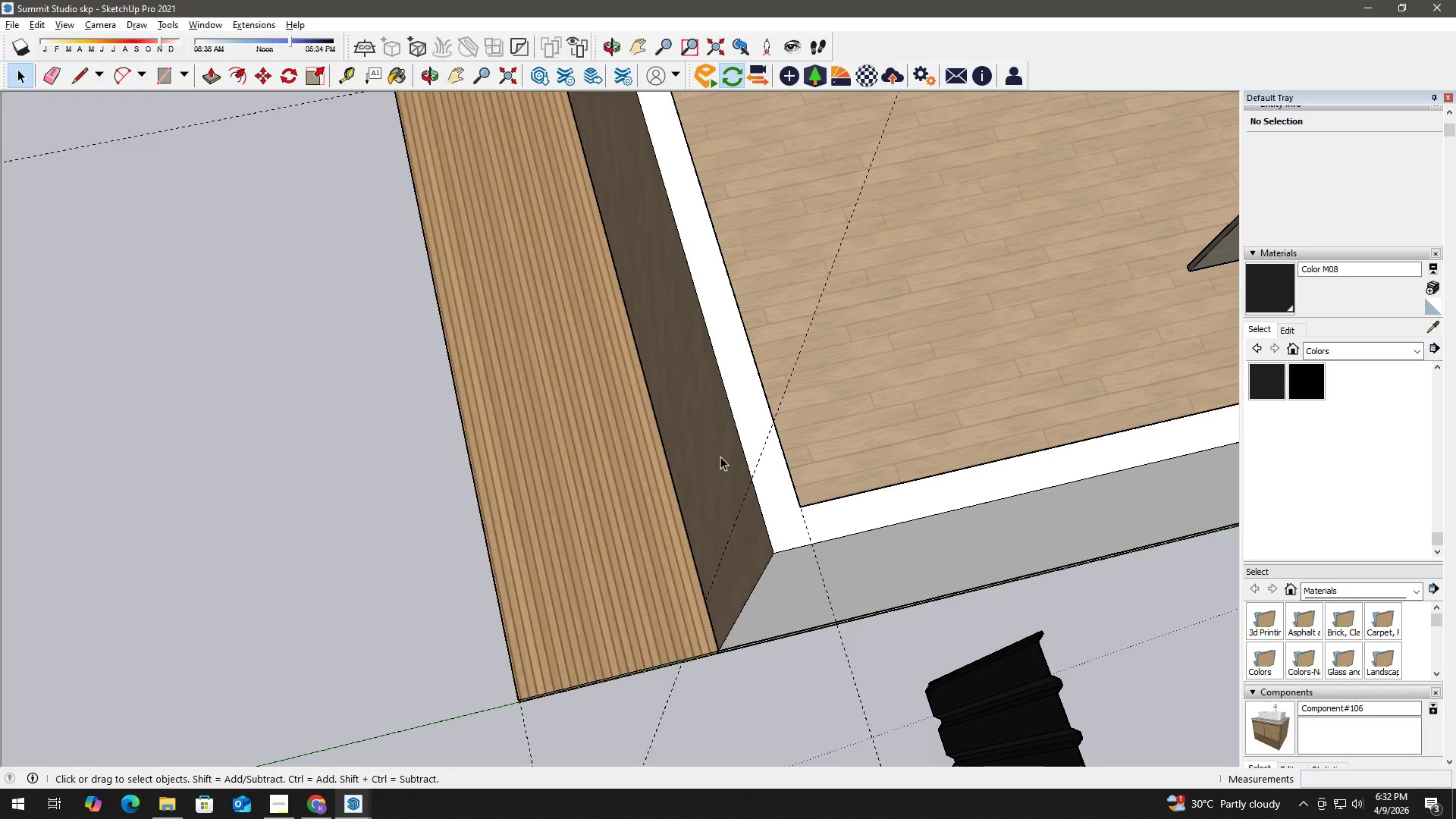 
key(E)
 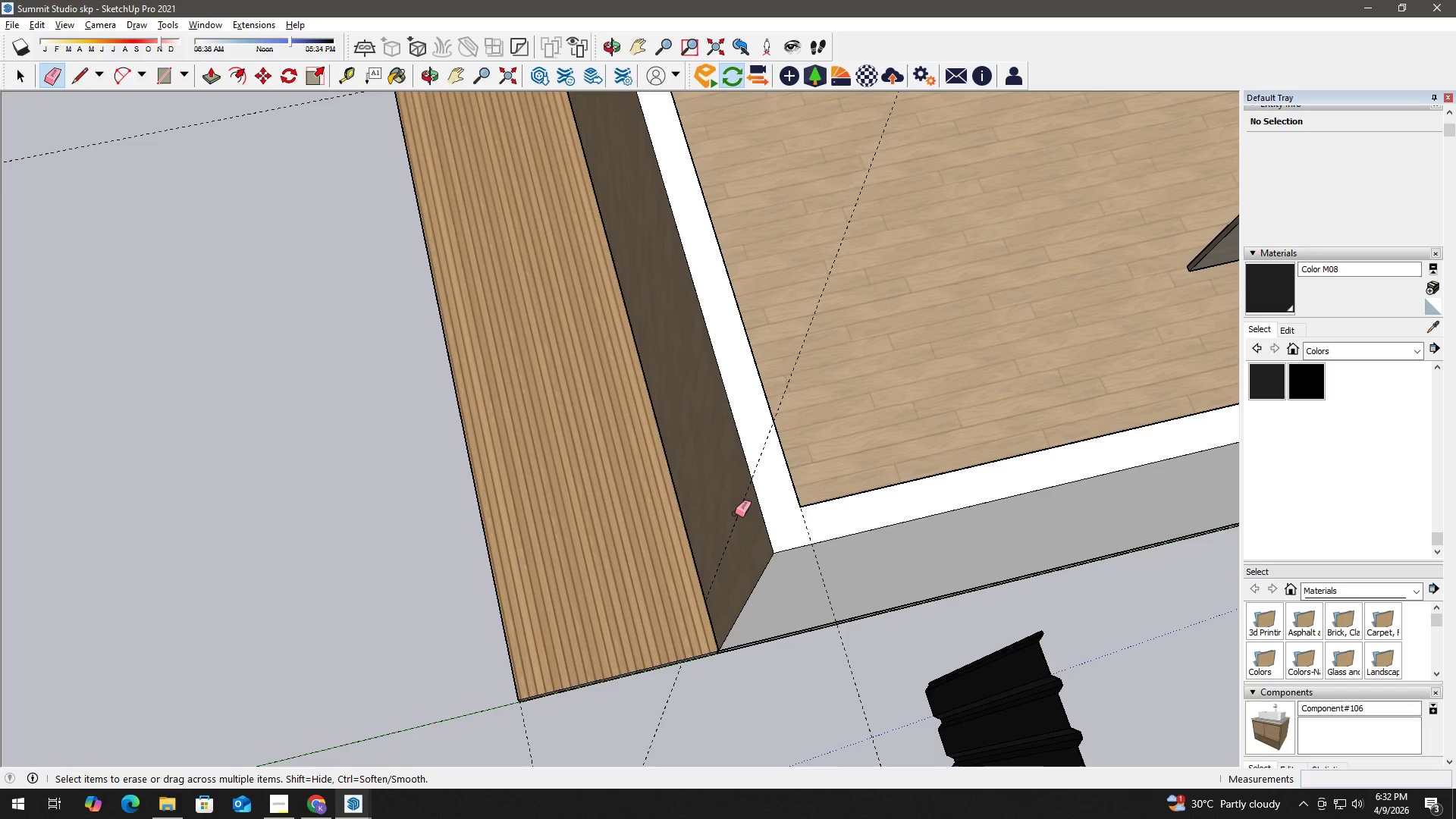 
left_click_drag(start_coordinate=[735, 513], to_coordinate=[739, 510])
 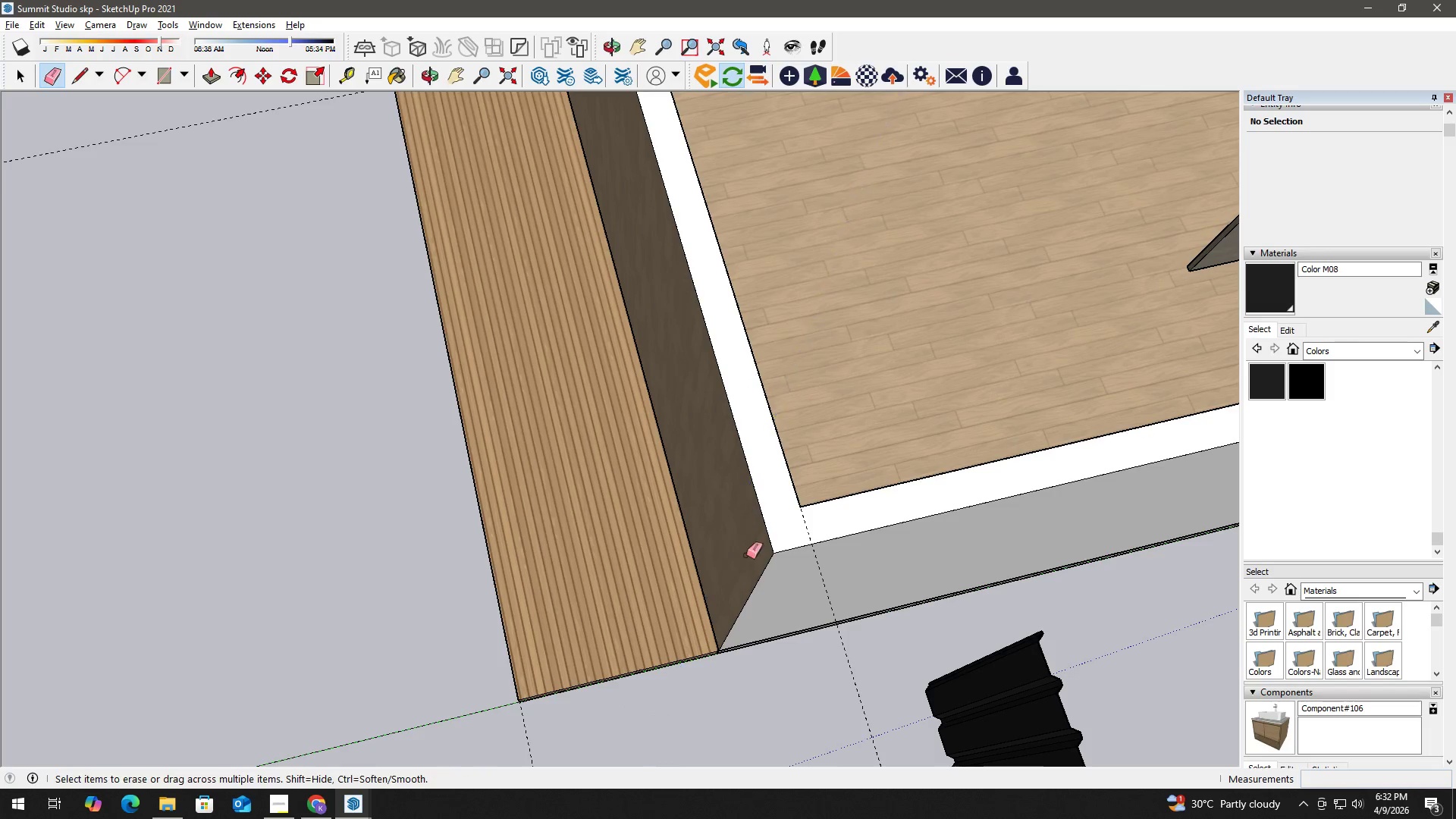 
key(Space)
 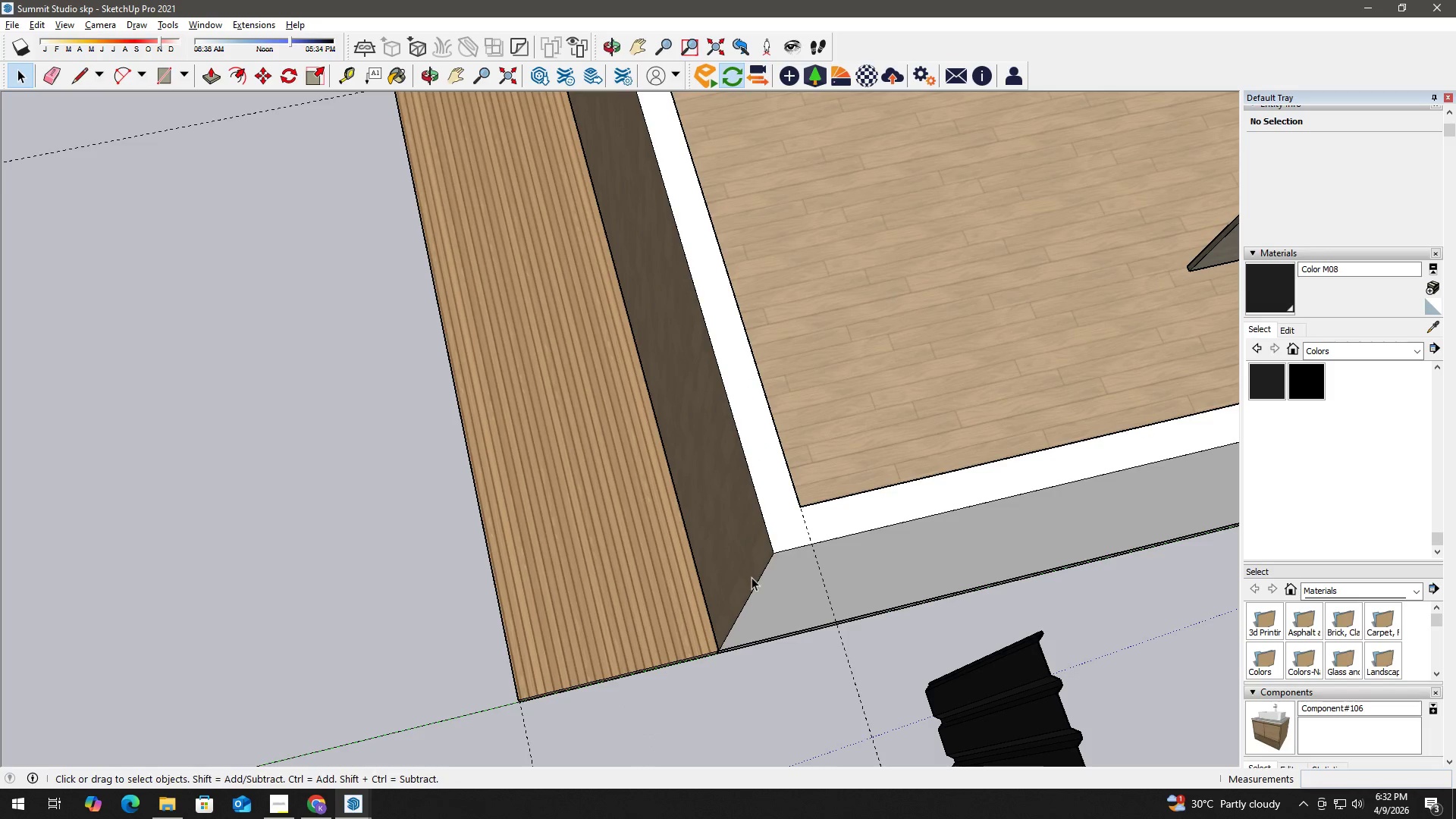 
key(T)
 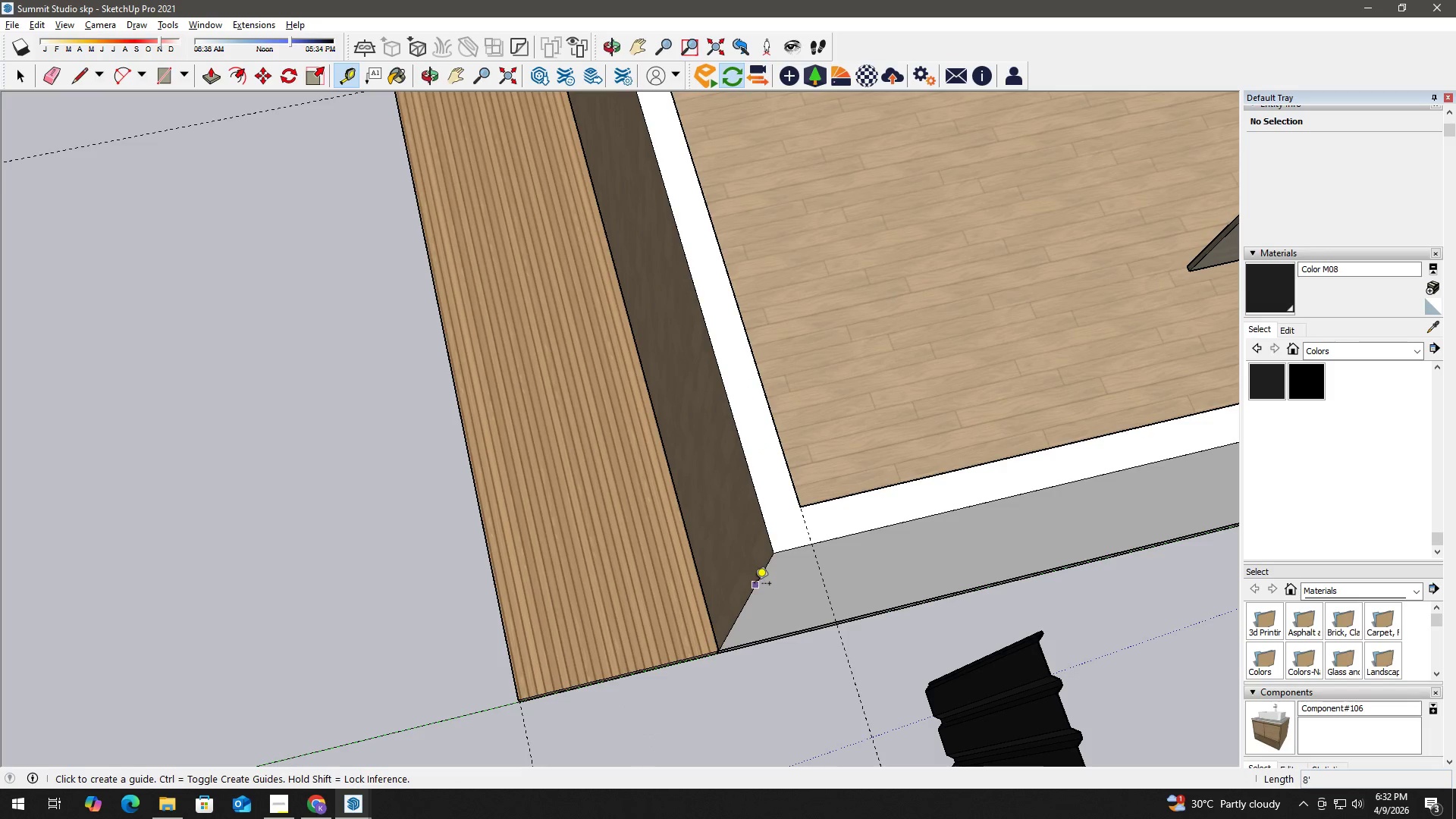 
left_click_drag(start_coordinate=[755, 585], to_coordinate=[754, 579])
 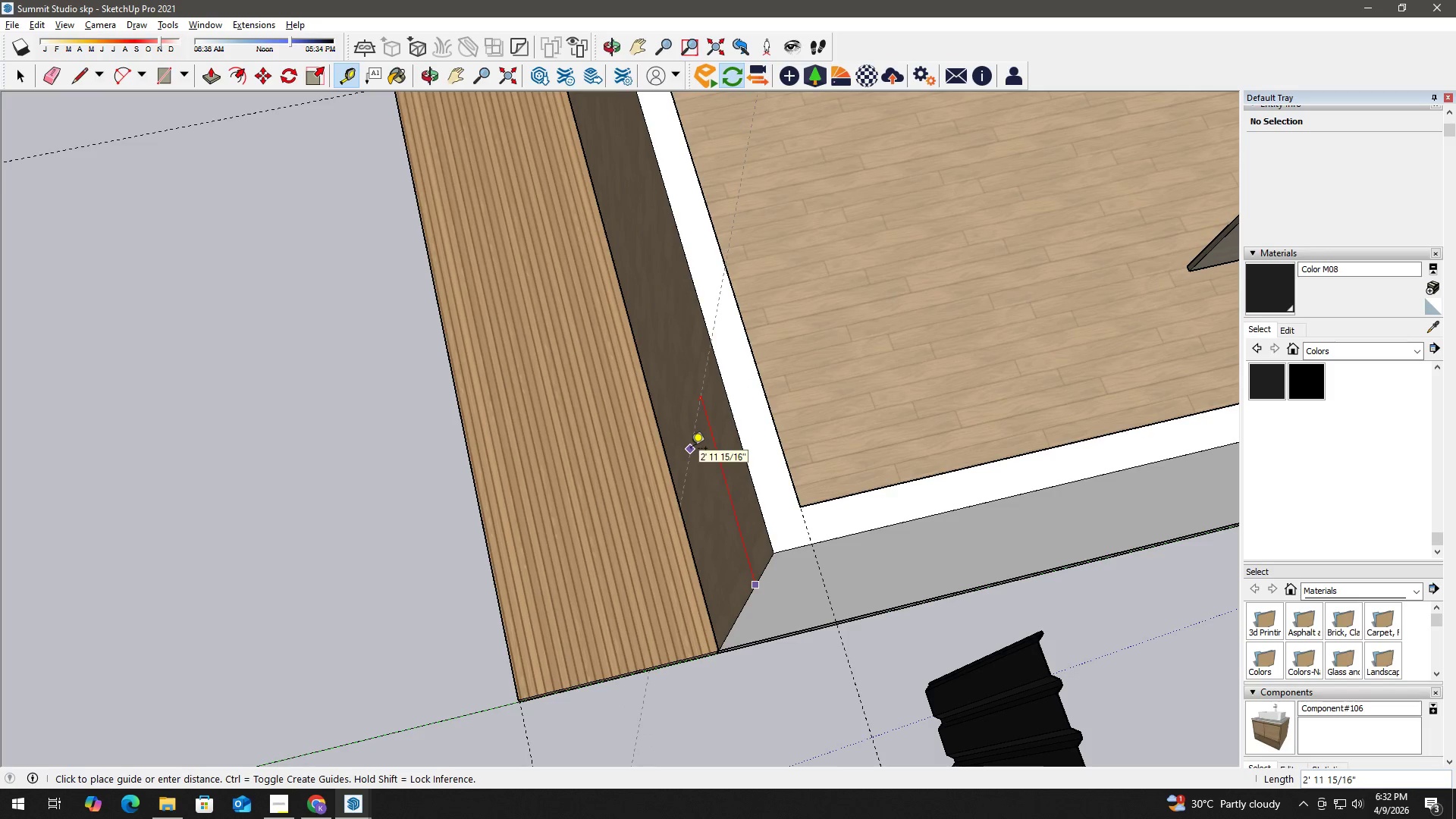 
key(Numpad2)
 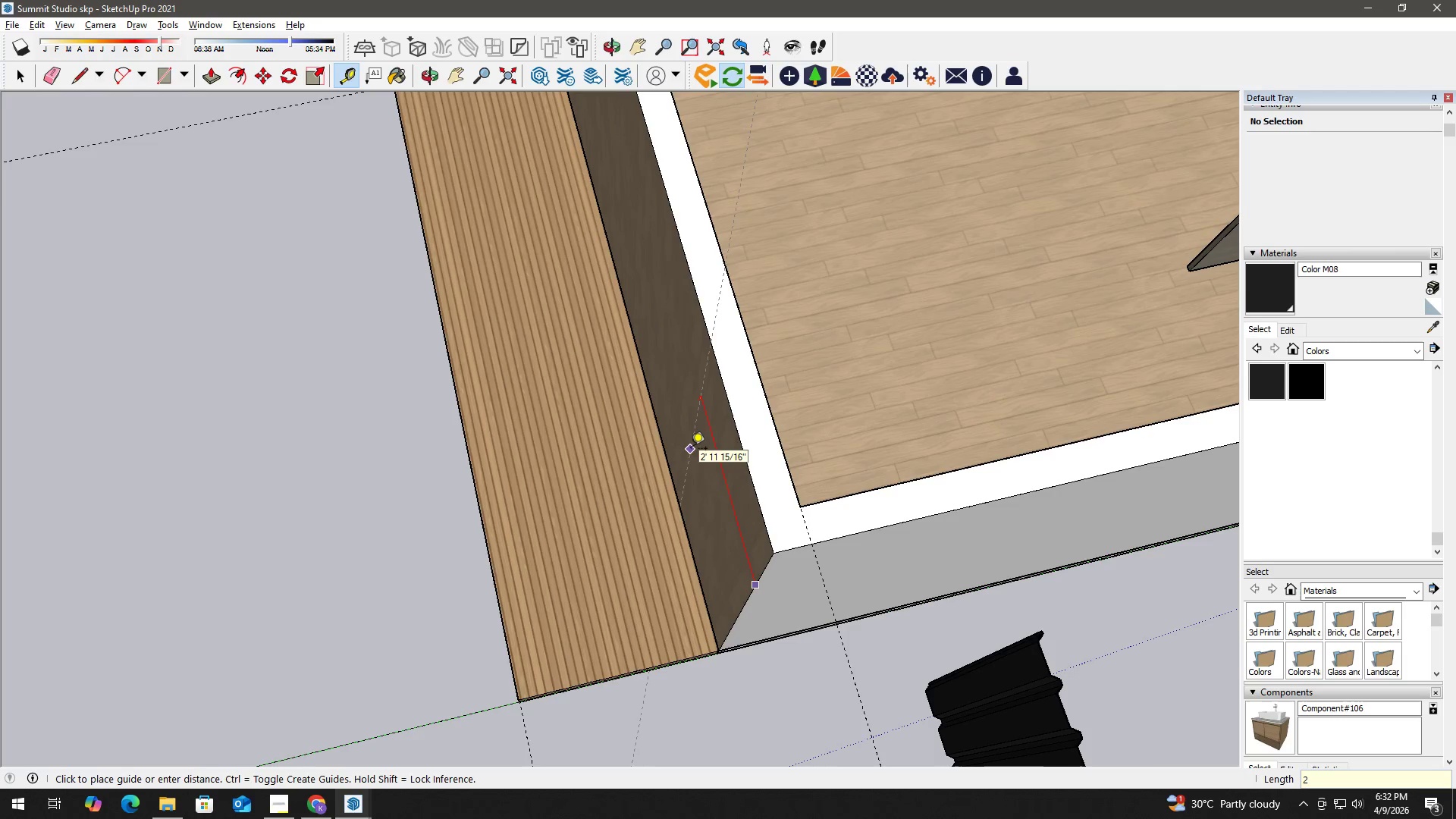 
key(Quote)
 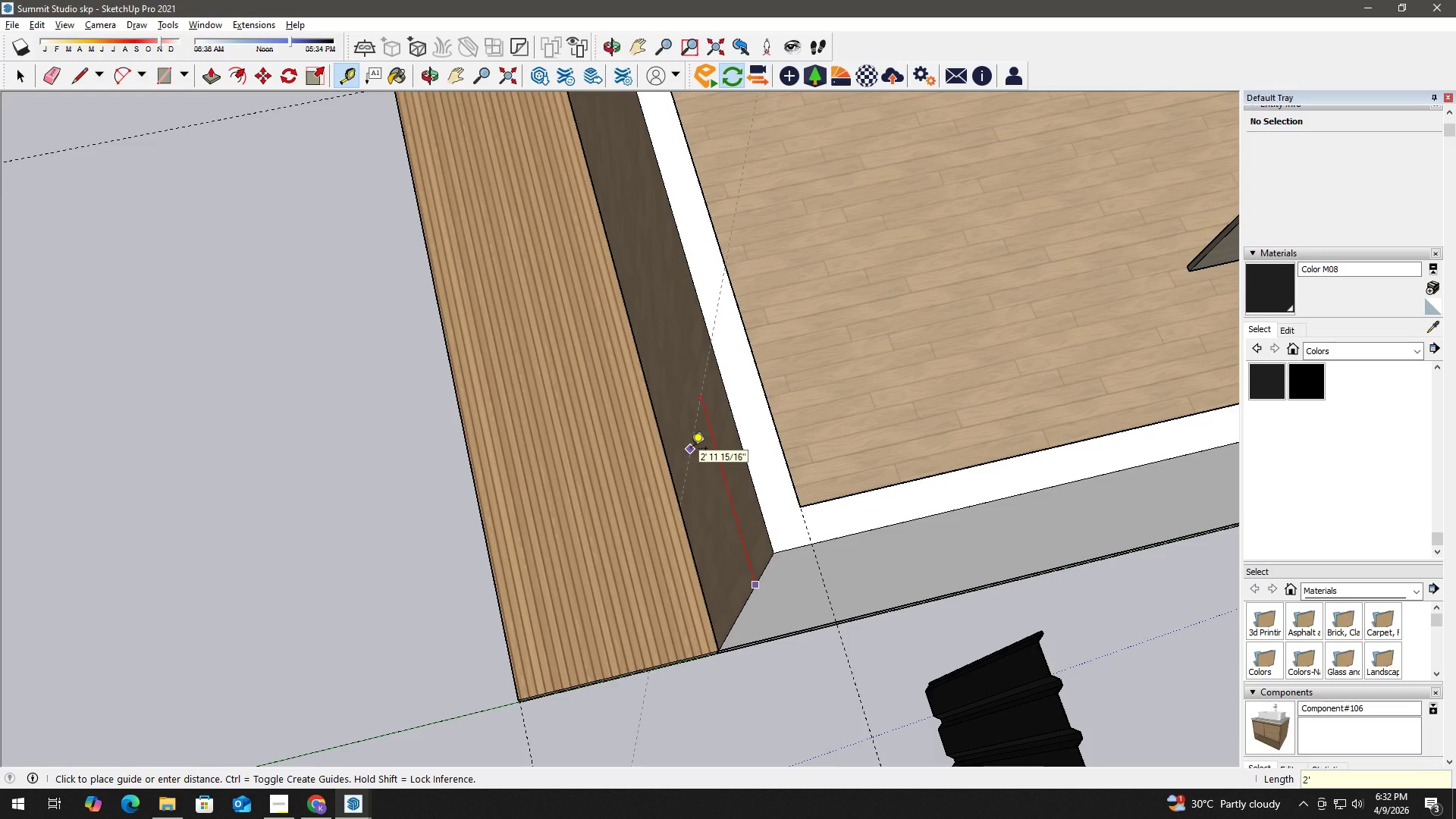 
key(Enter)
 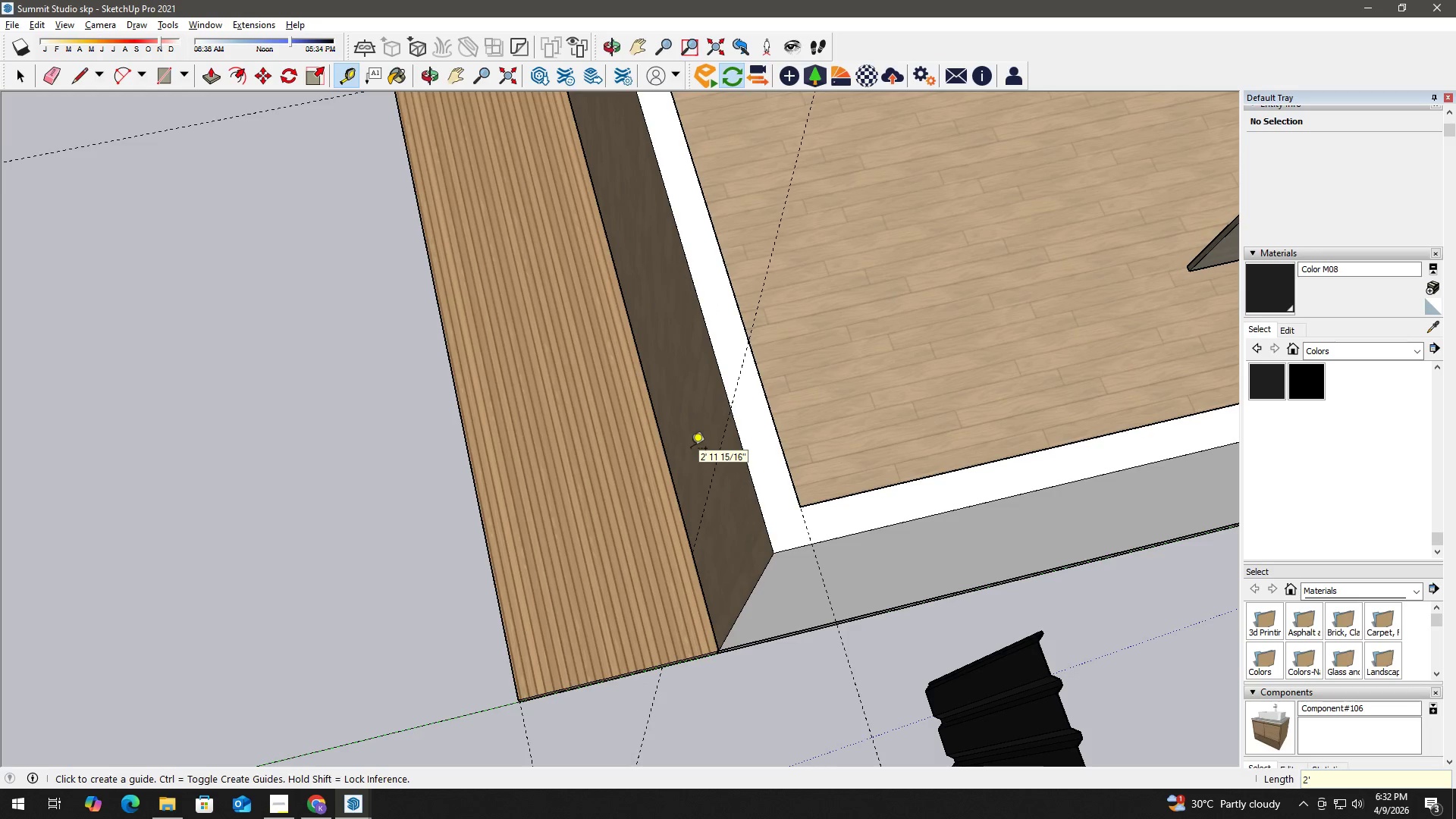 
key(Space)
 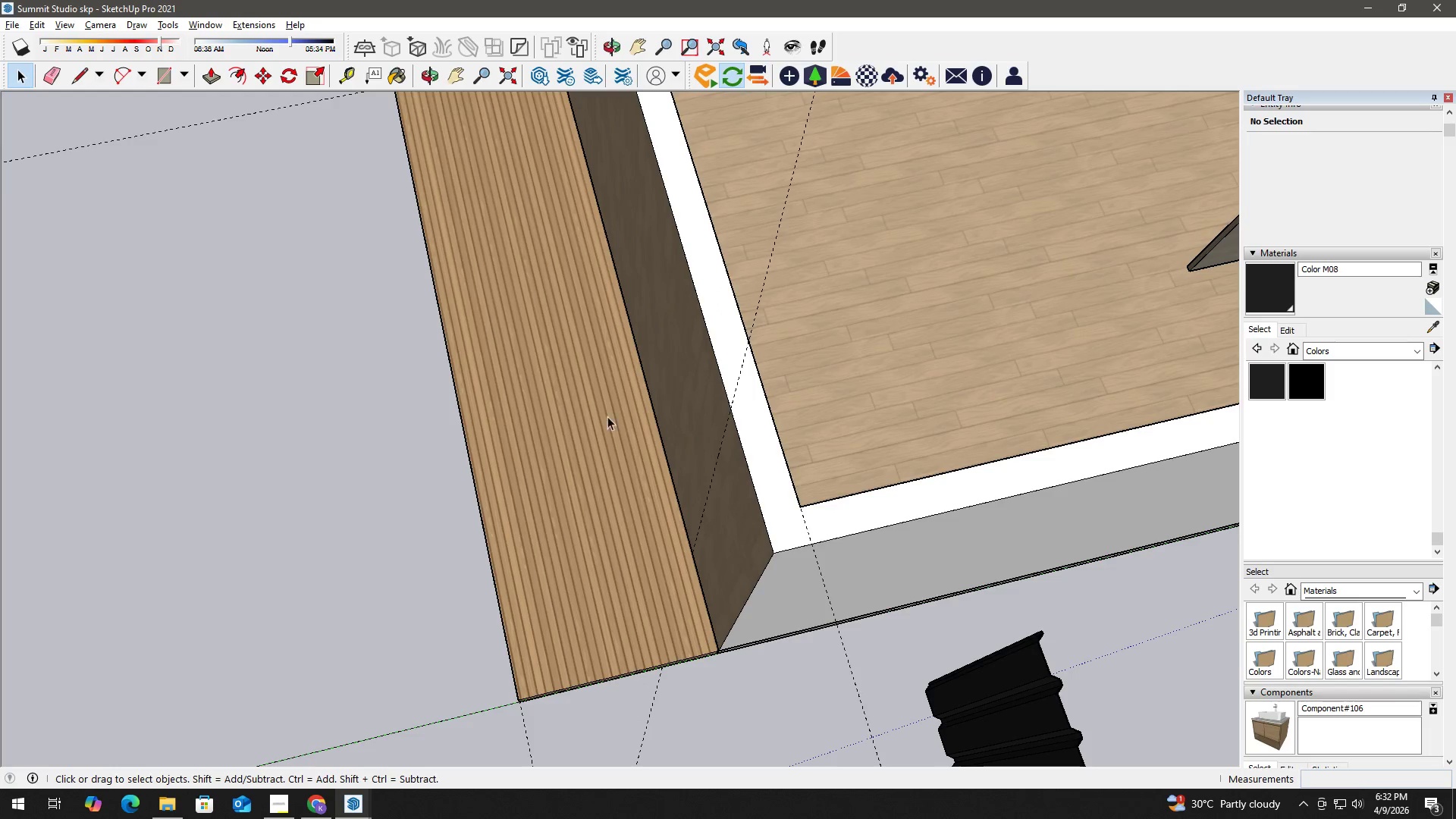 
key(H)
 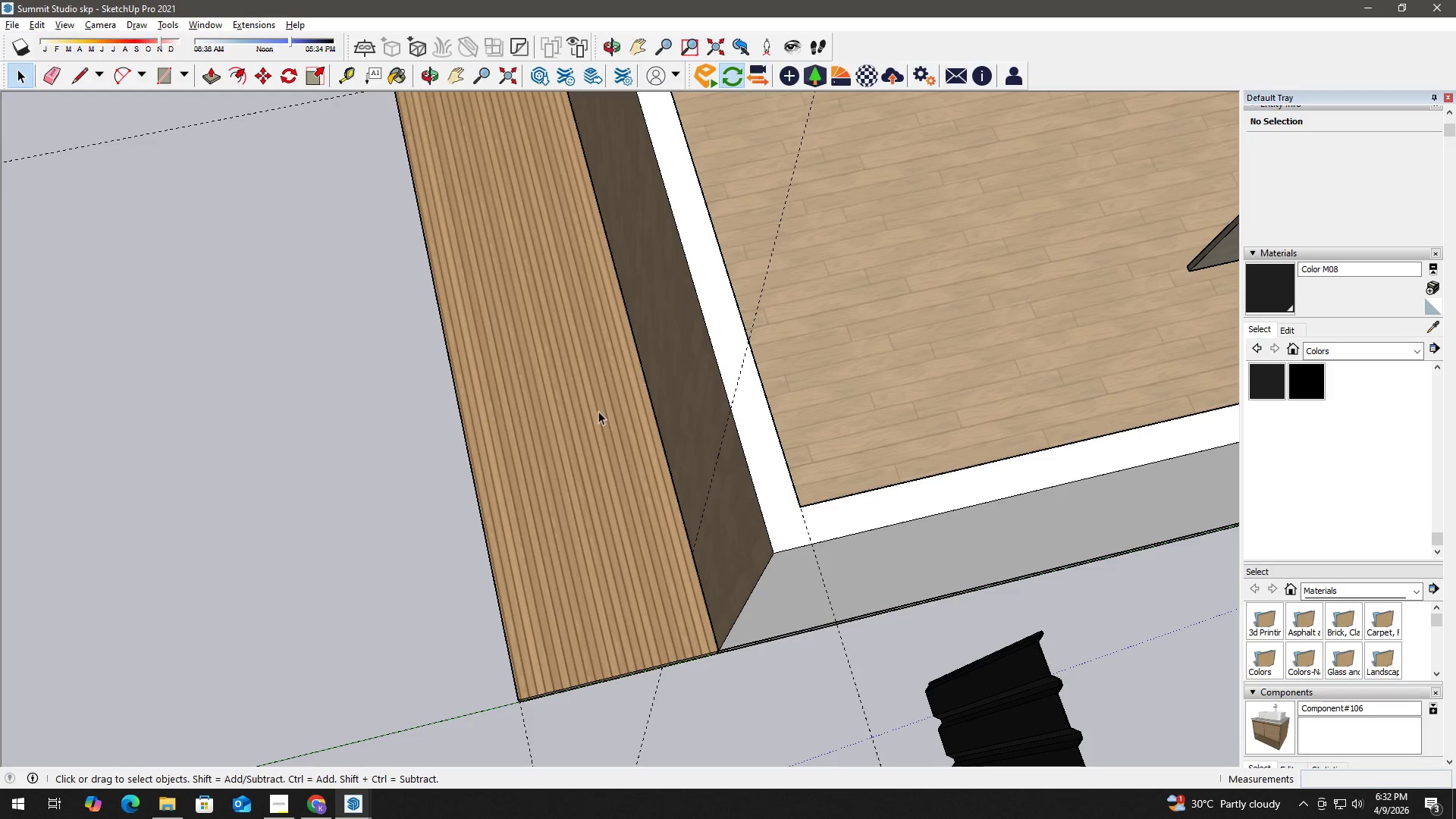 
scroll: coordinate [548, 413], scroll_direction: down, amount: 7.0
 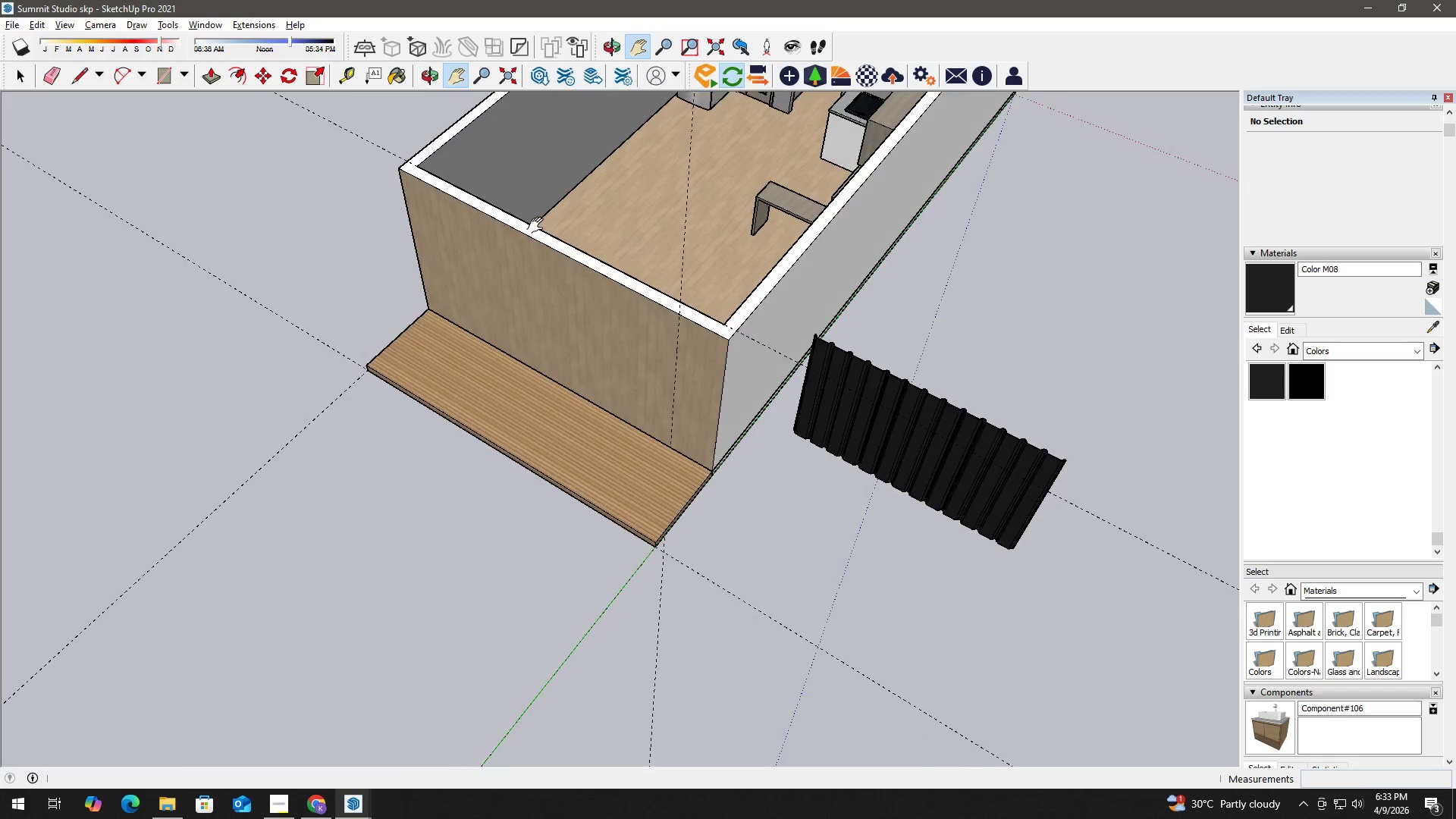 
key(T)
 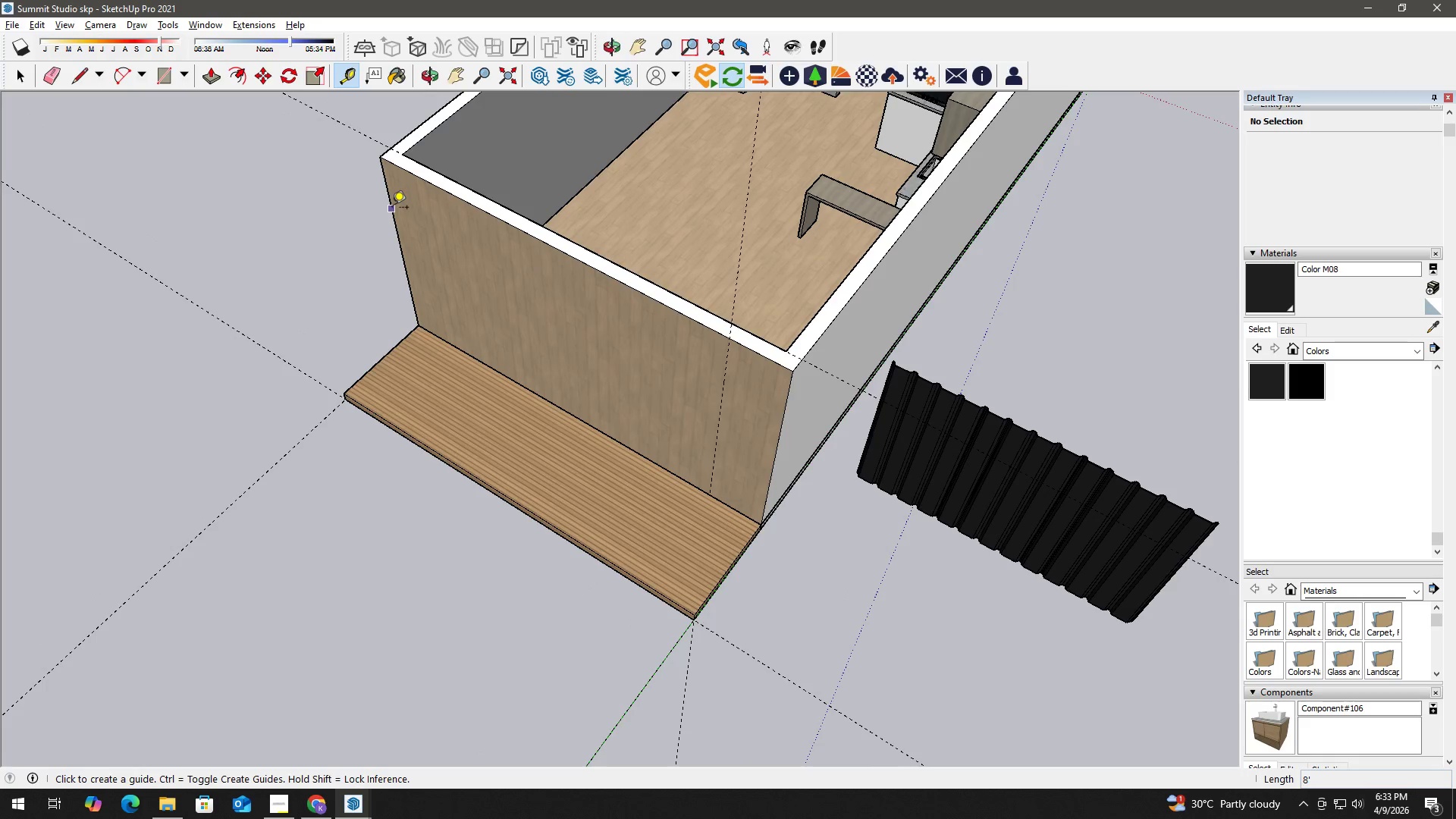 
scroll: coordinate [462, 223], scroll_direction: up, amount: 3.0
 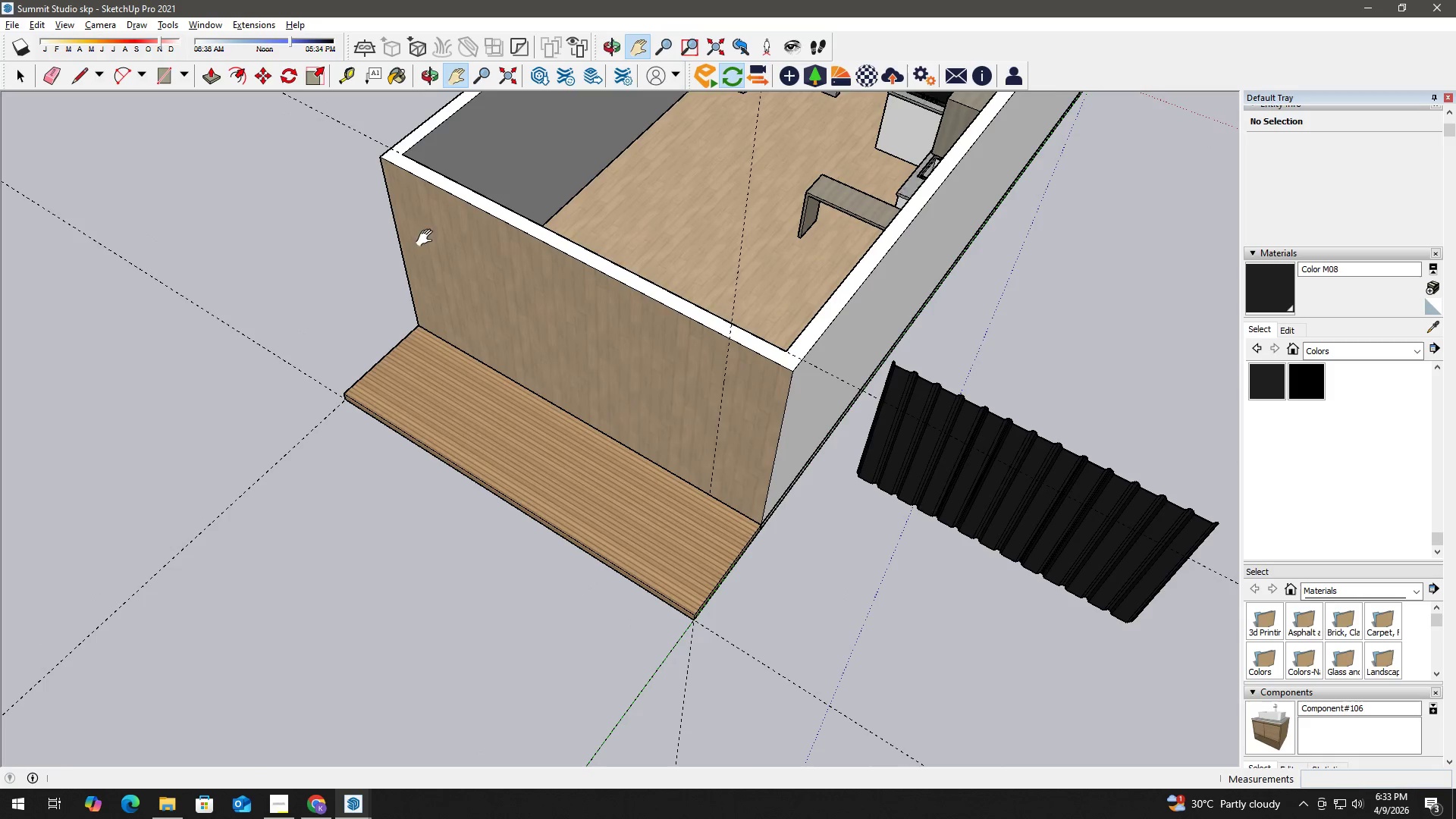 
left_click([392, 208])
 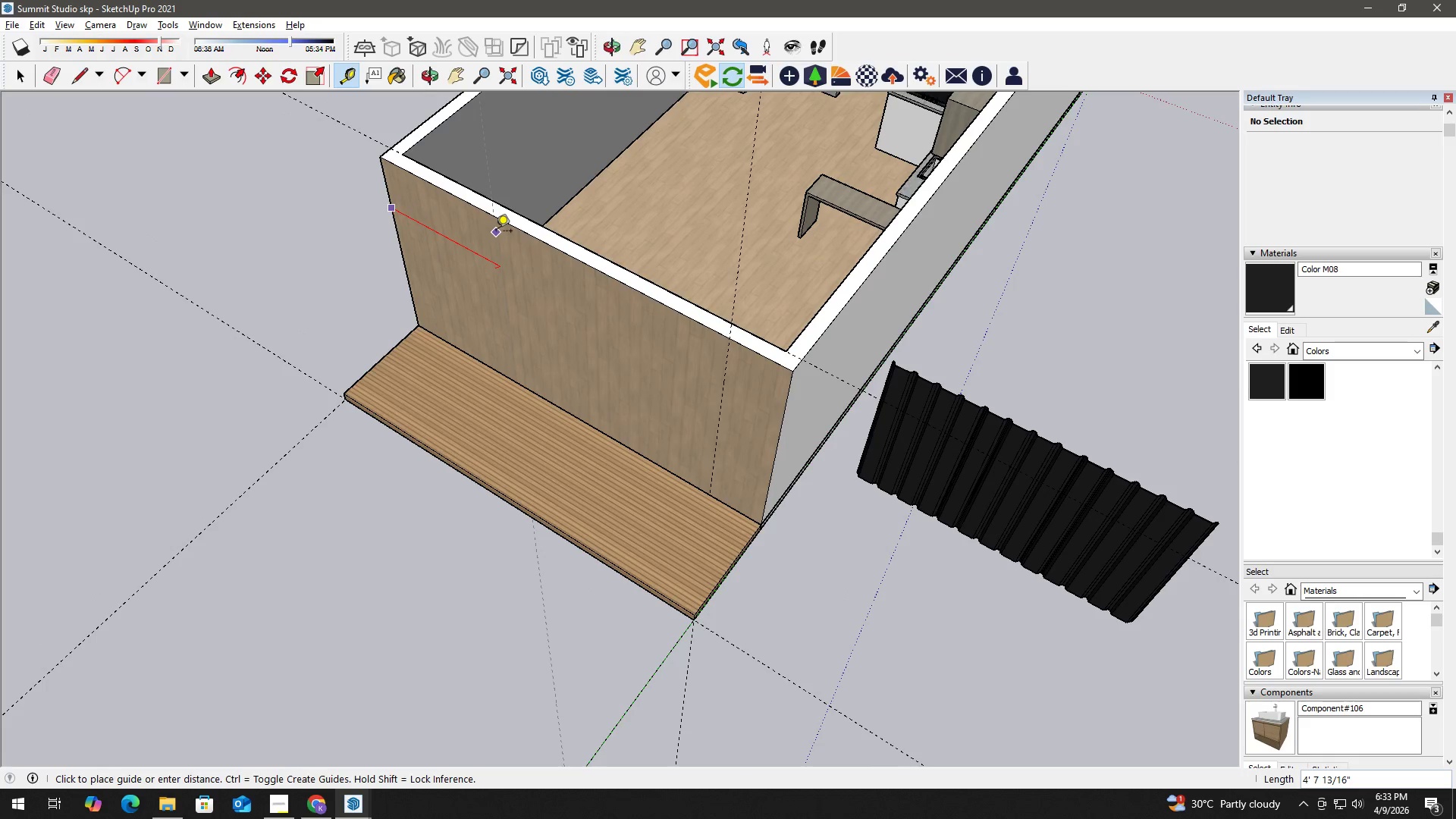 
key(Numpad2)
 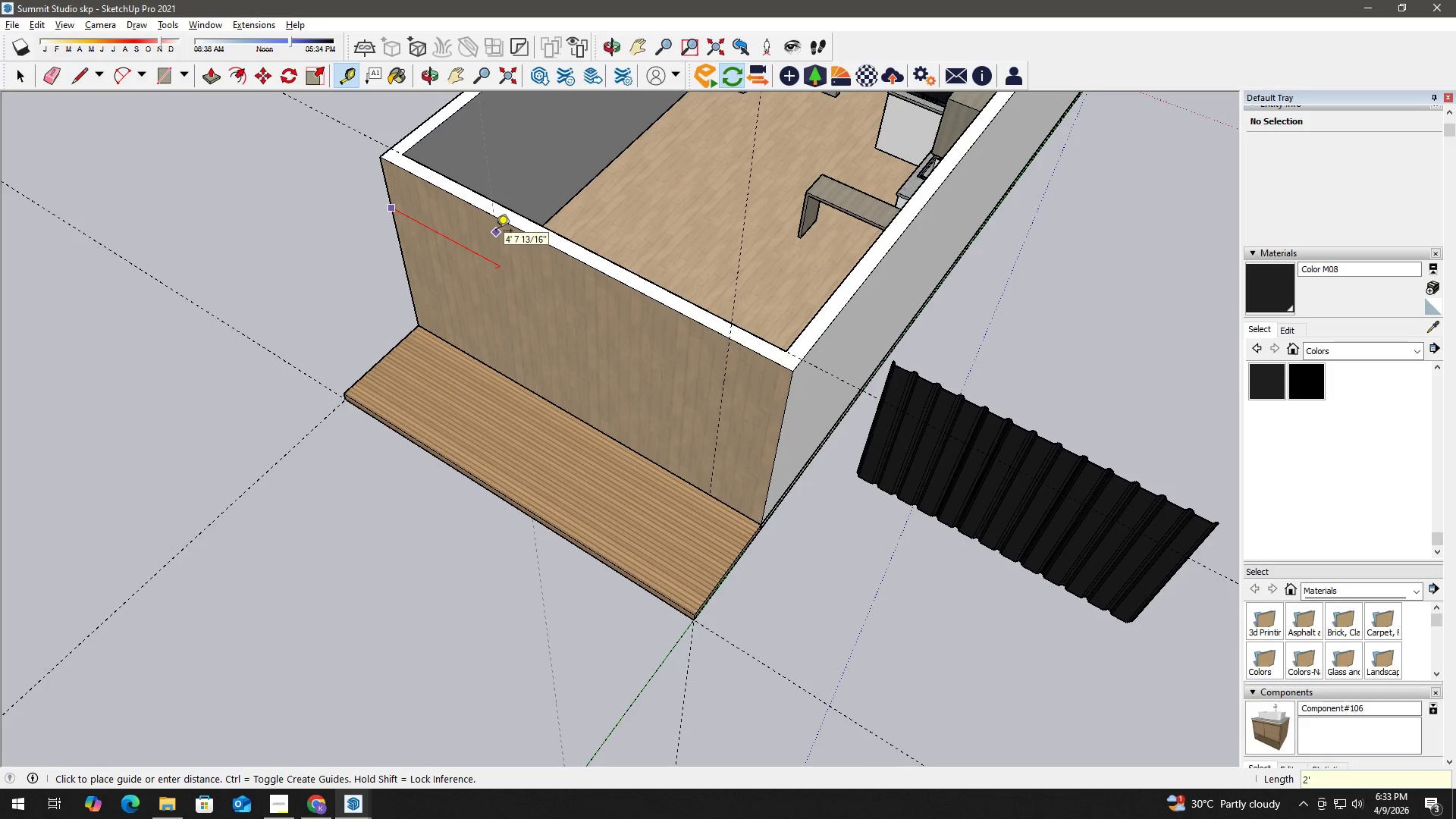 
key(Quote)
 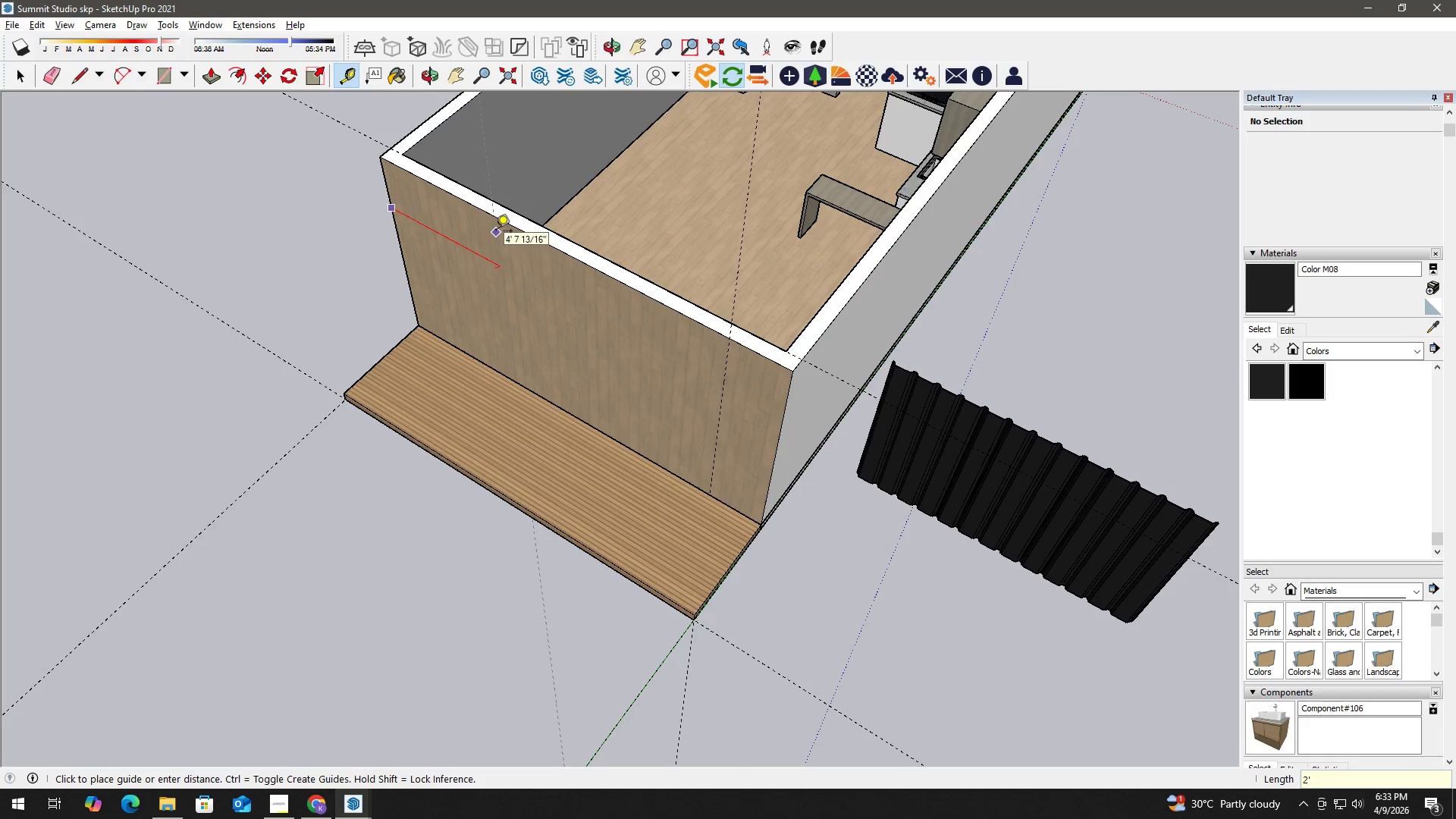 
key(Enter)
 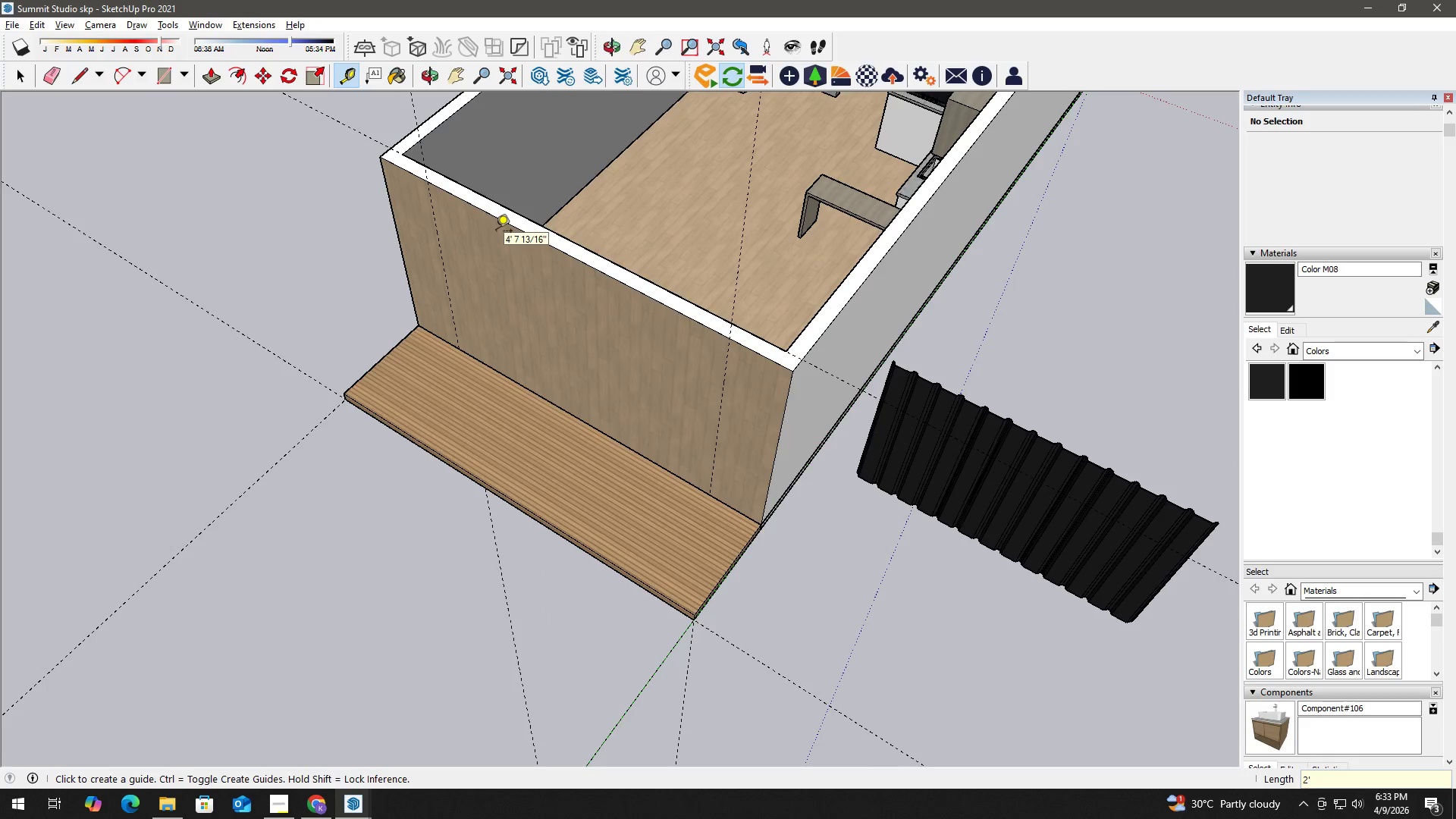 
key(Space)
 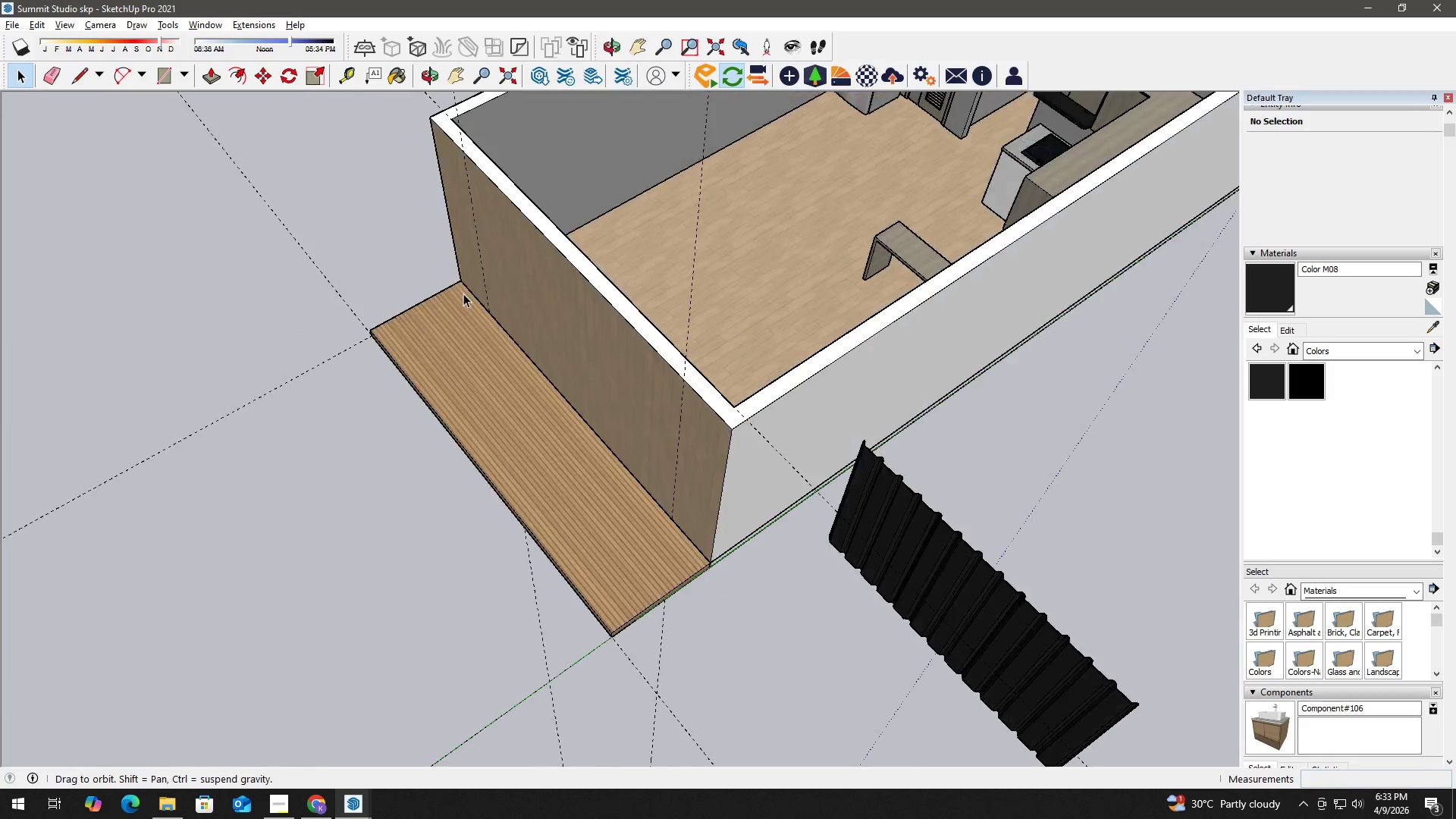 
key(T)
 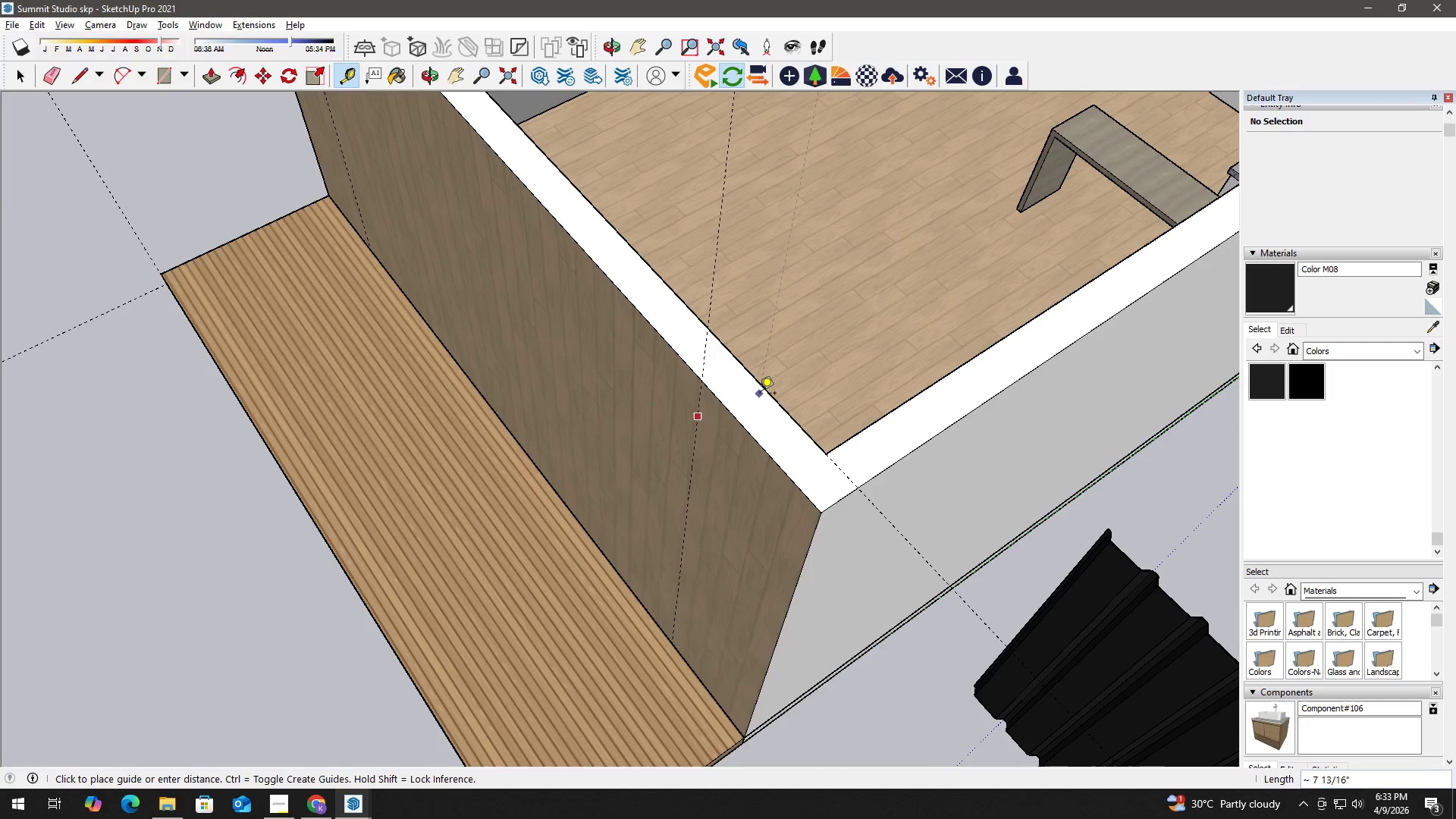 
scroll: coordinate [694, 386], scroll_direction: up, amount: 9.0
 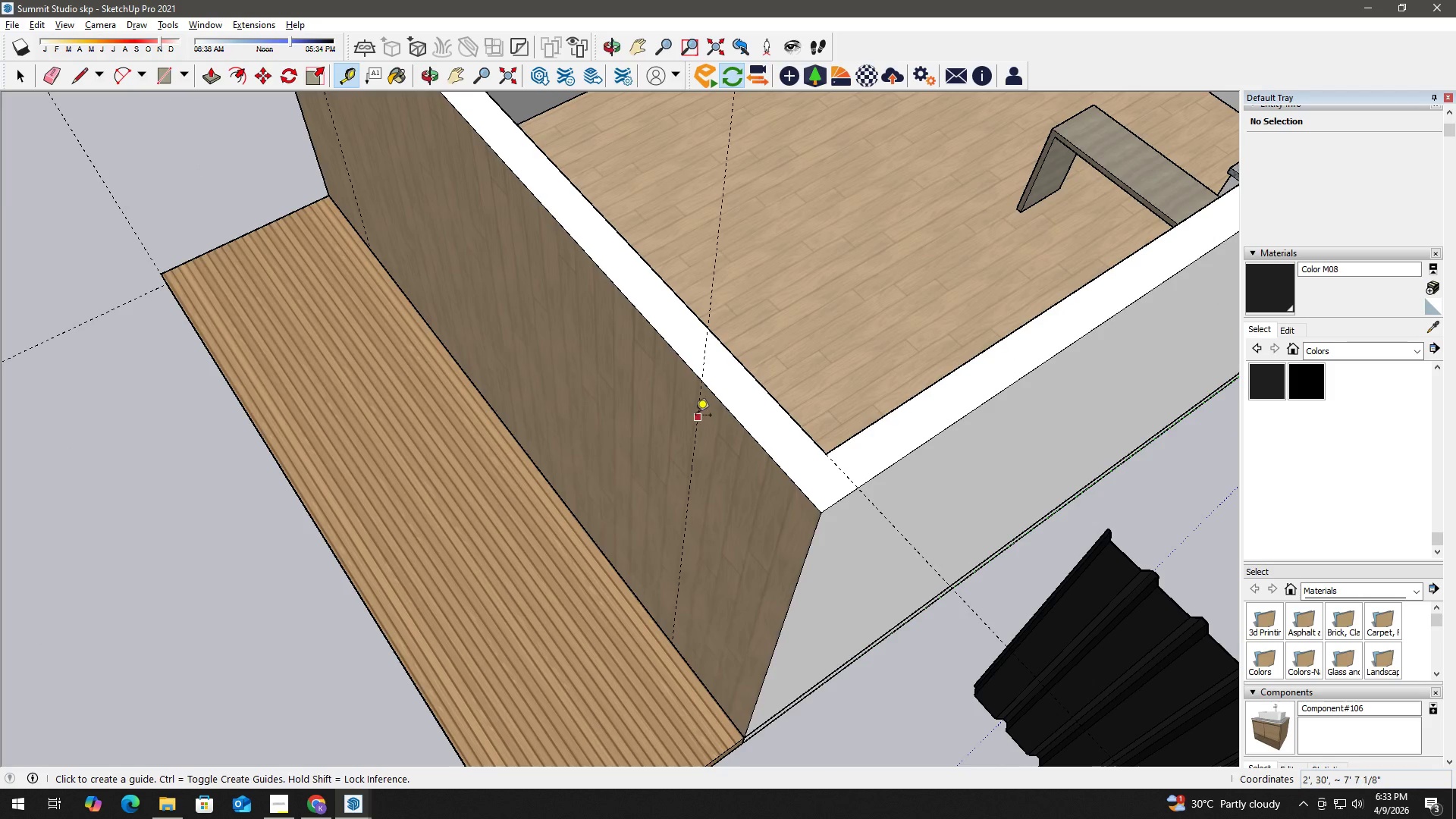 
key(Space)
 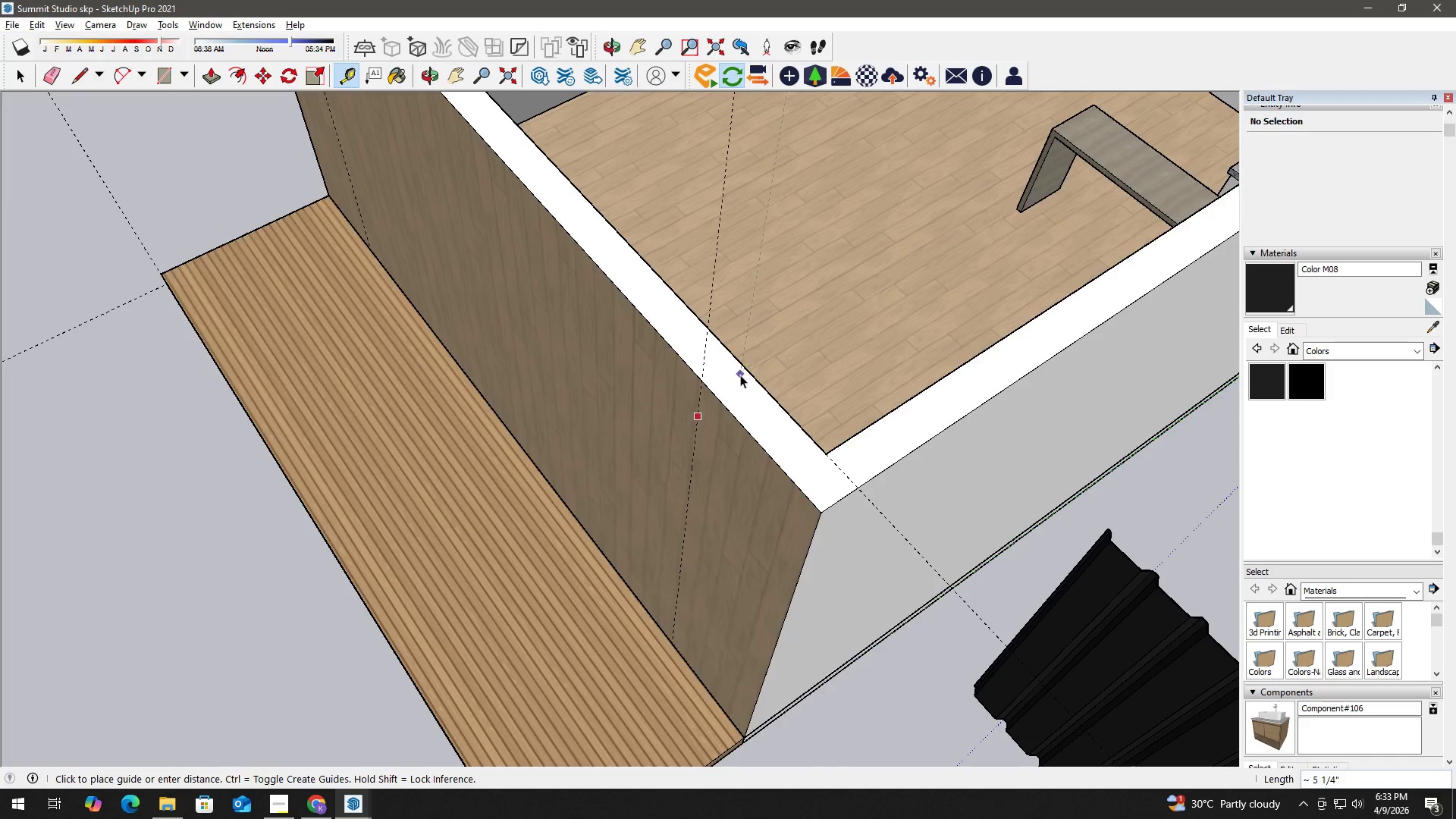 
scroll: coordinate [740, 375], scroll_direction: down, amount: 2.0
 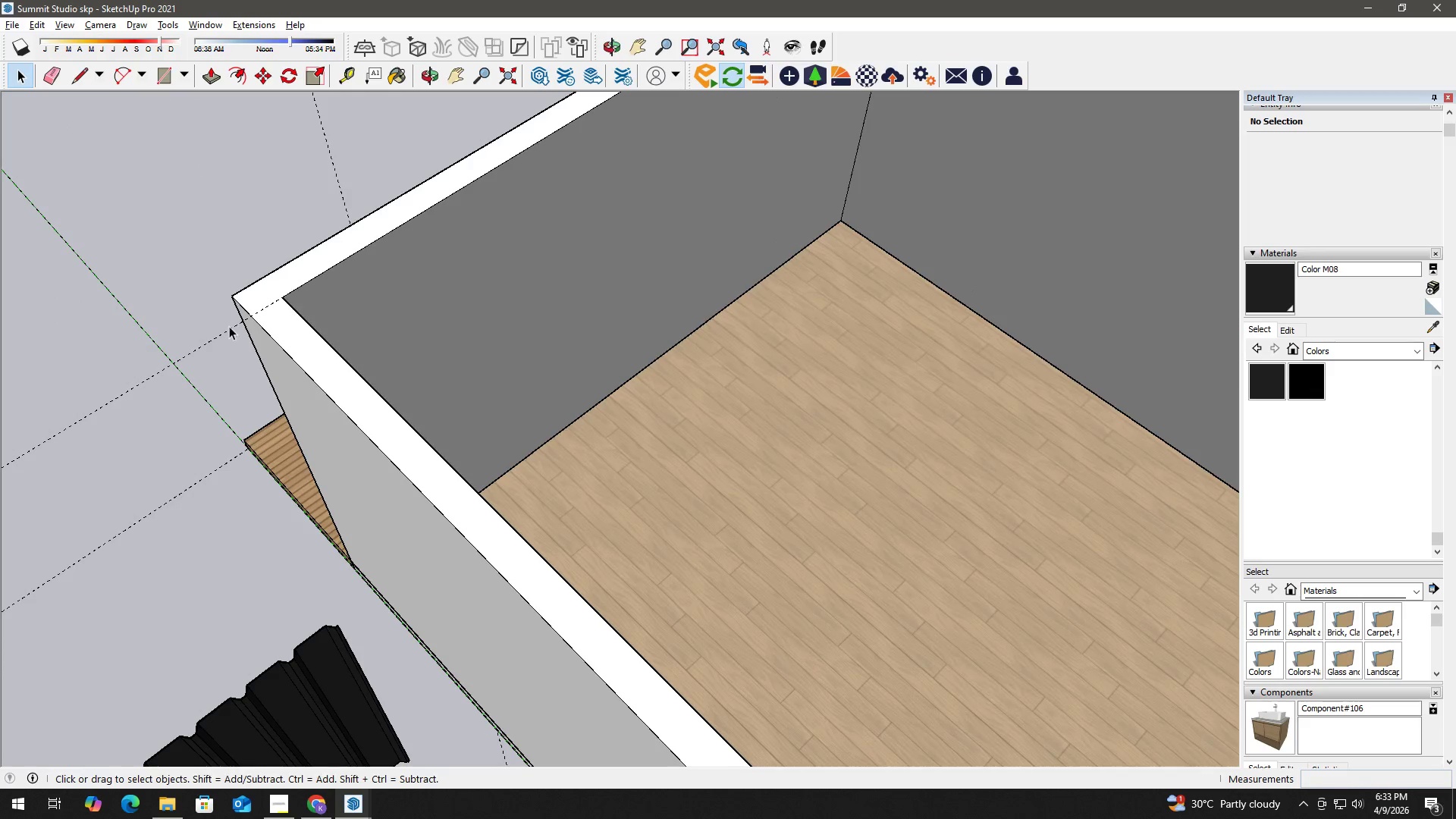 
scroll: coordinate [347, 253], scroll_direction: up, amount: 2.0
 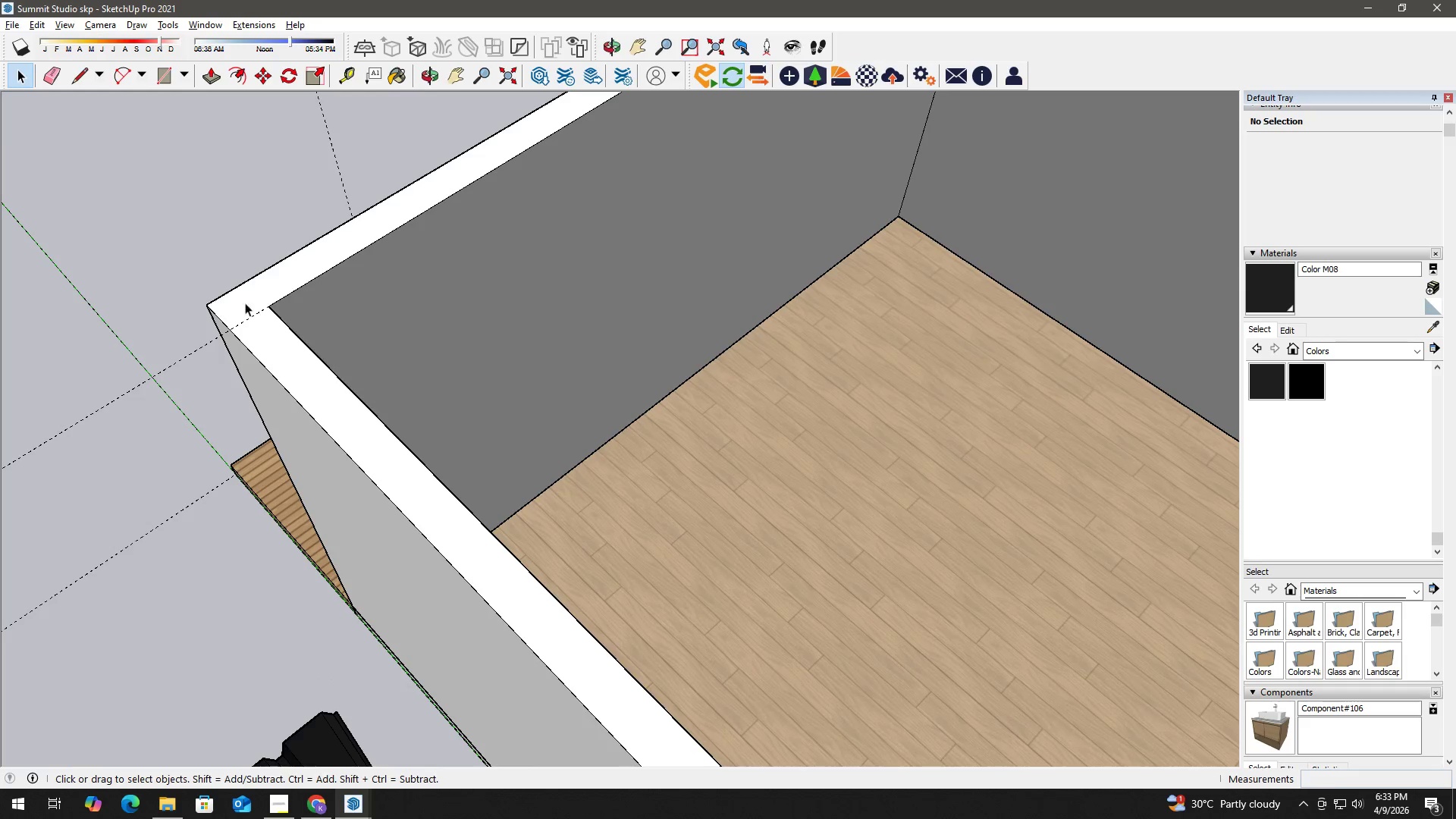 
key(T)
 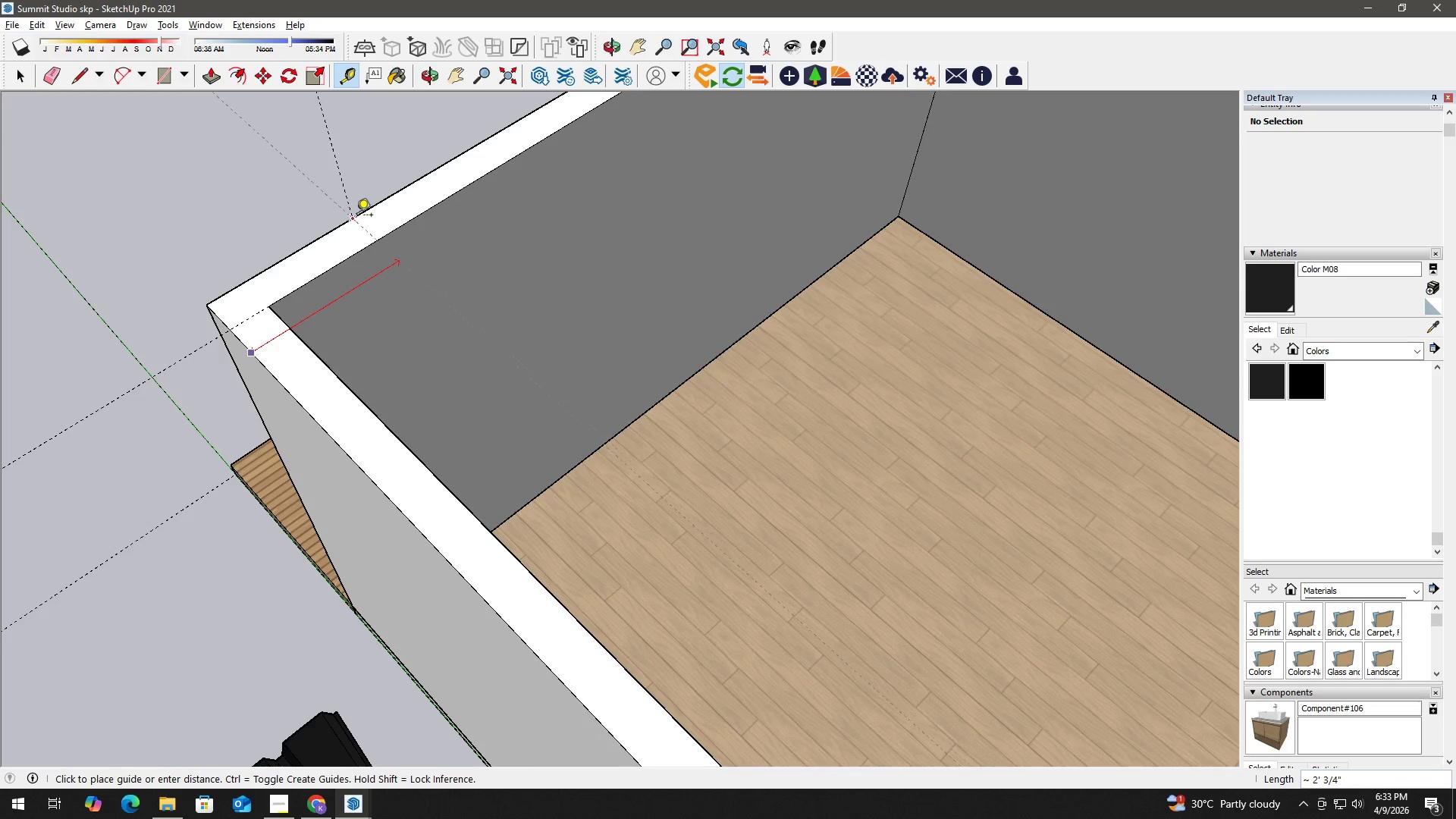 
left_click([352, 216])
 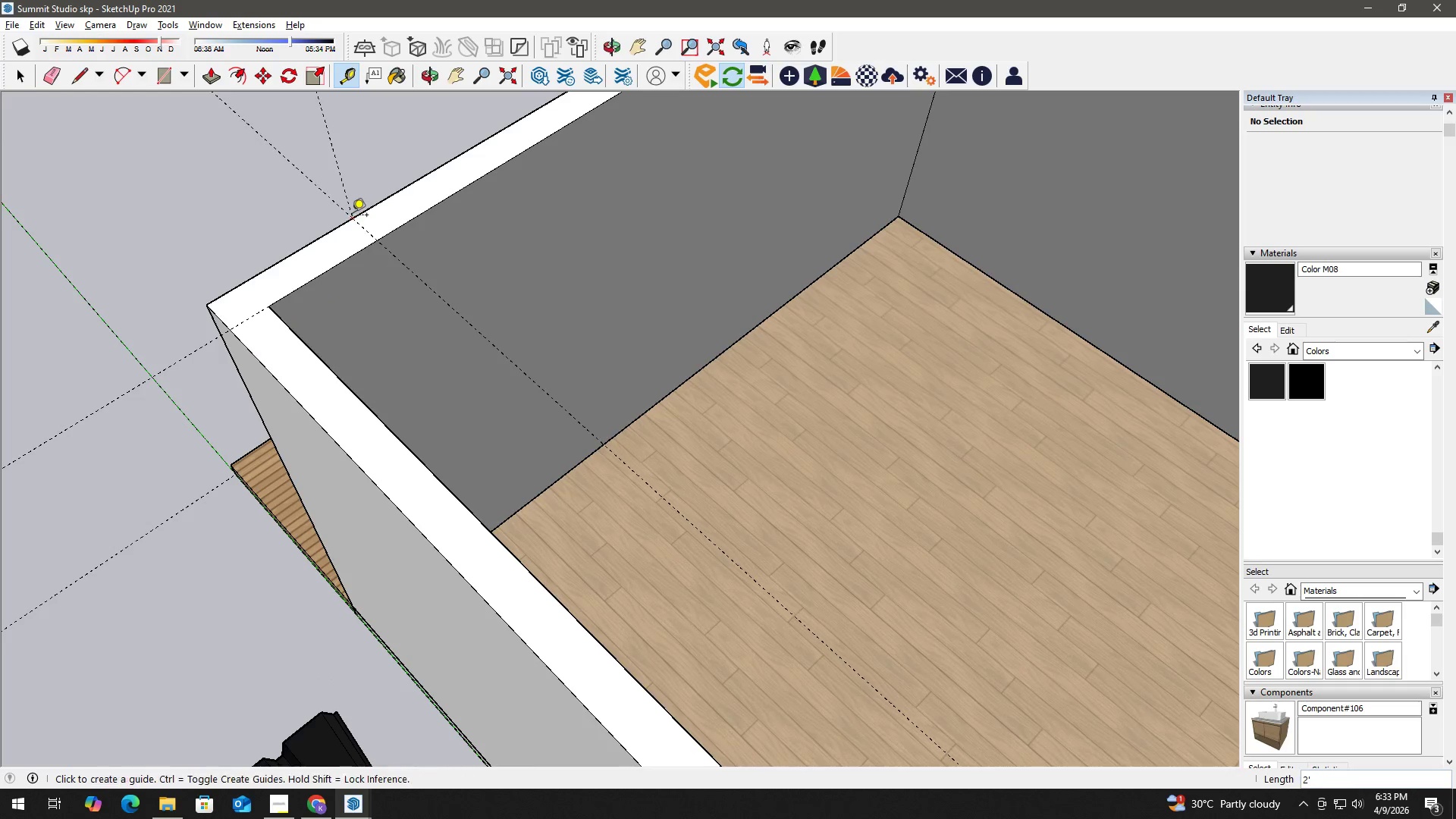 
key(Space)
 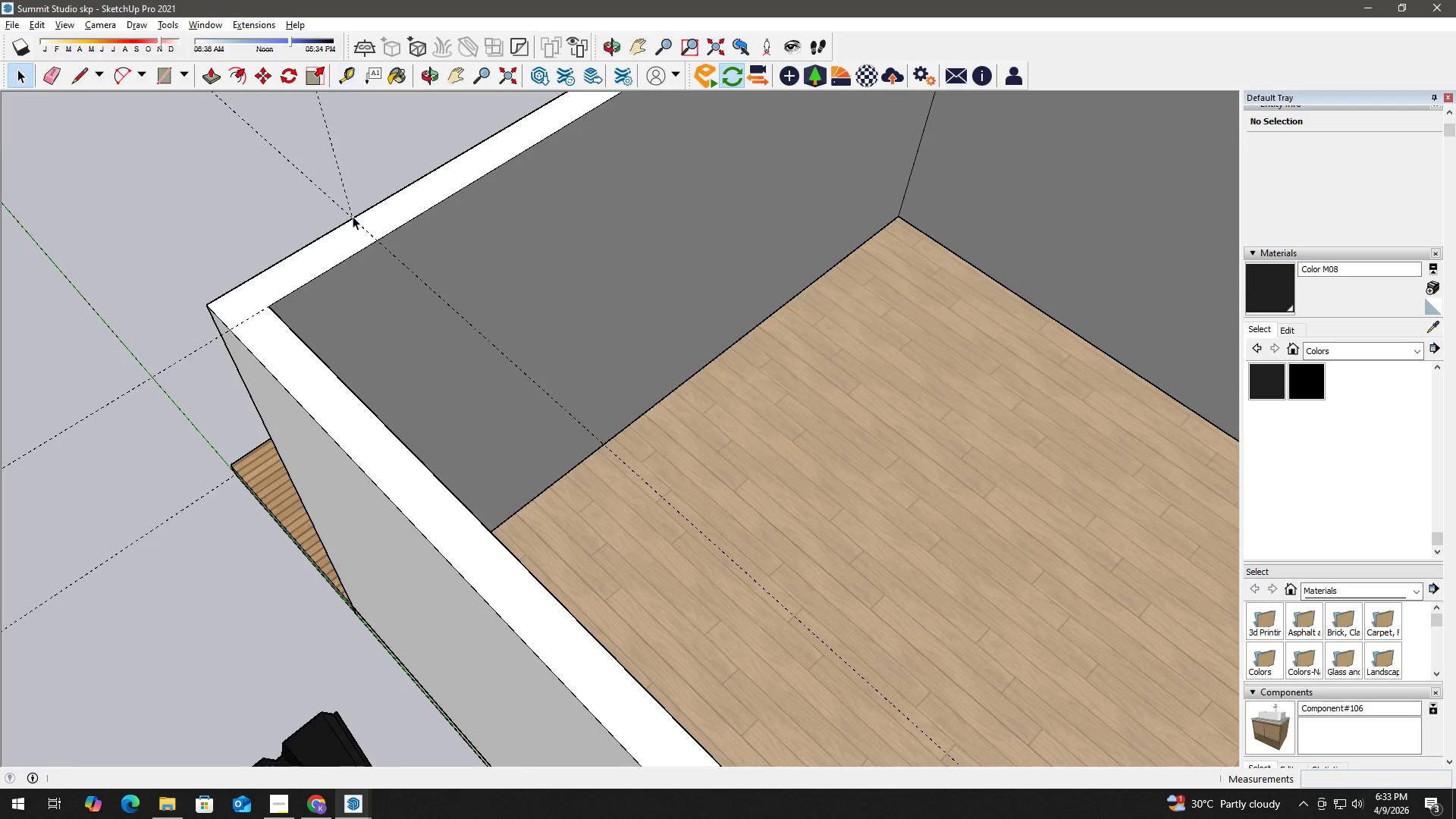 
key(H)
 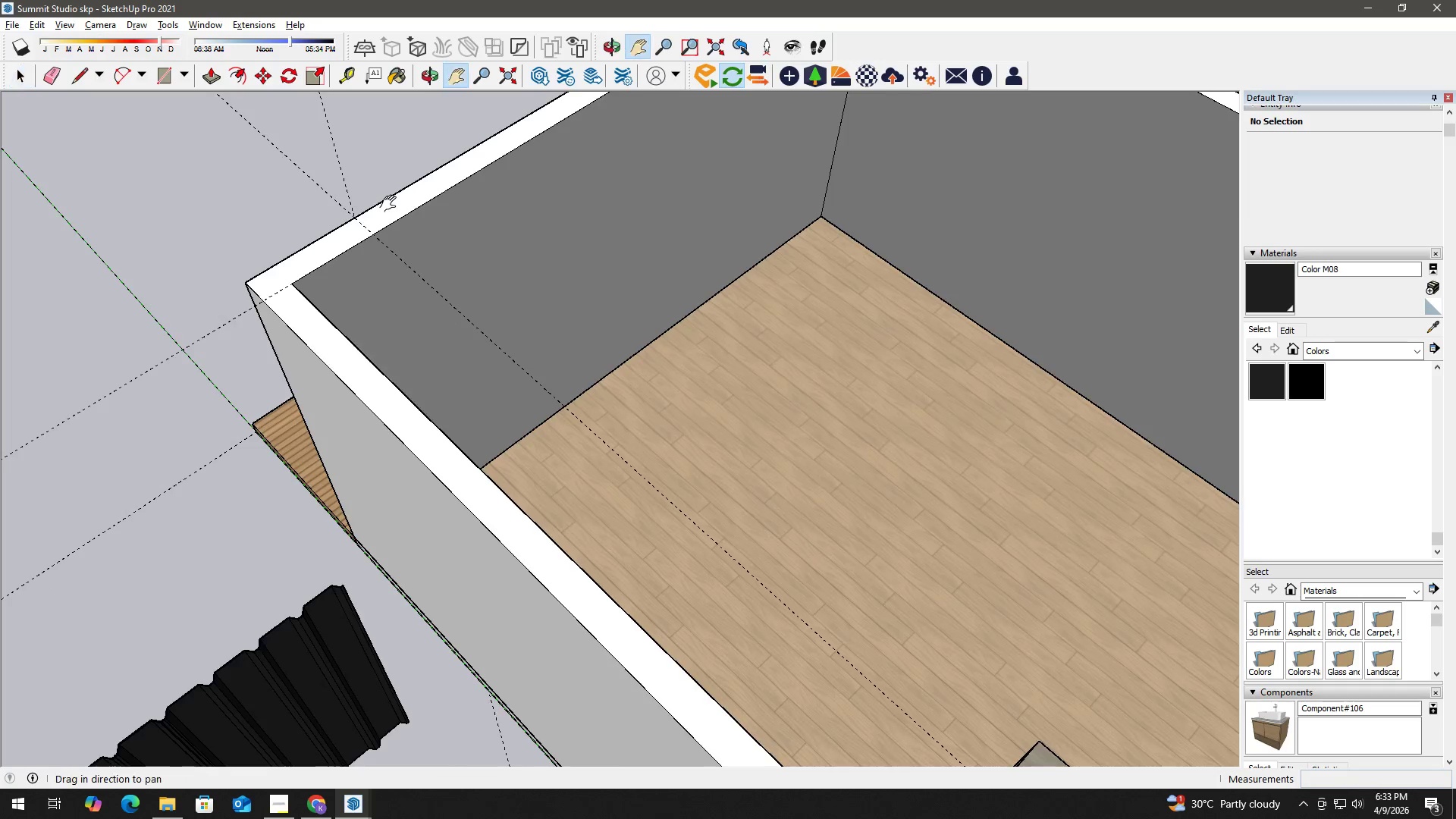 
left_click_drag(start_coordinate=[391, 204], to_coordinate=[366, 514])
 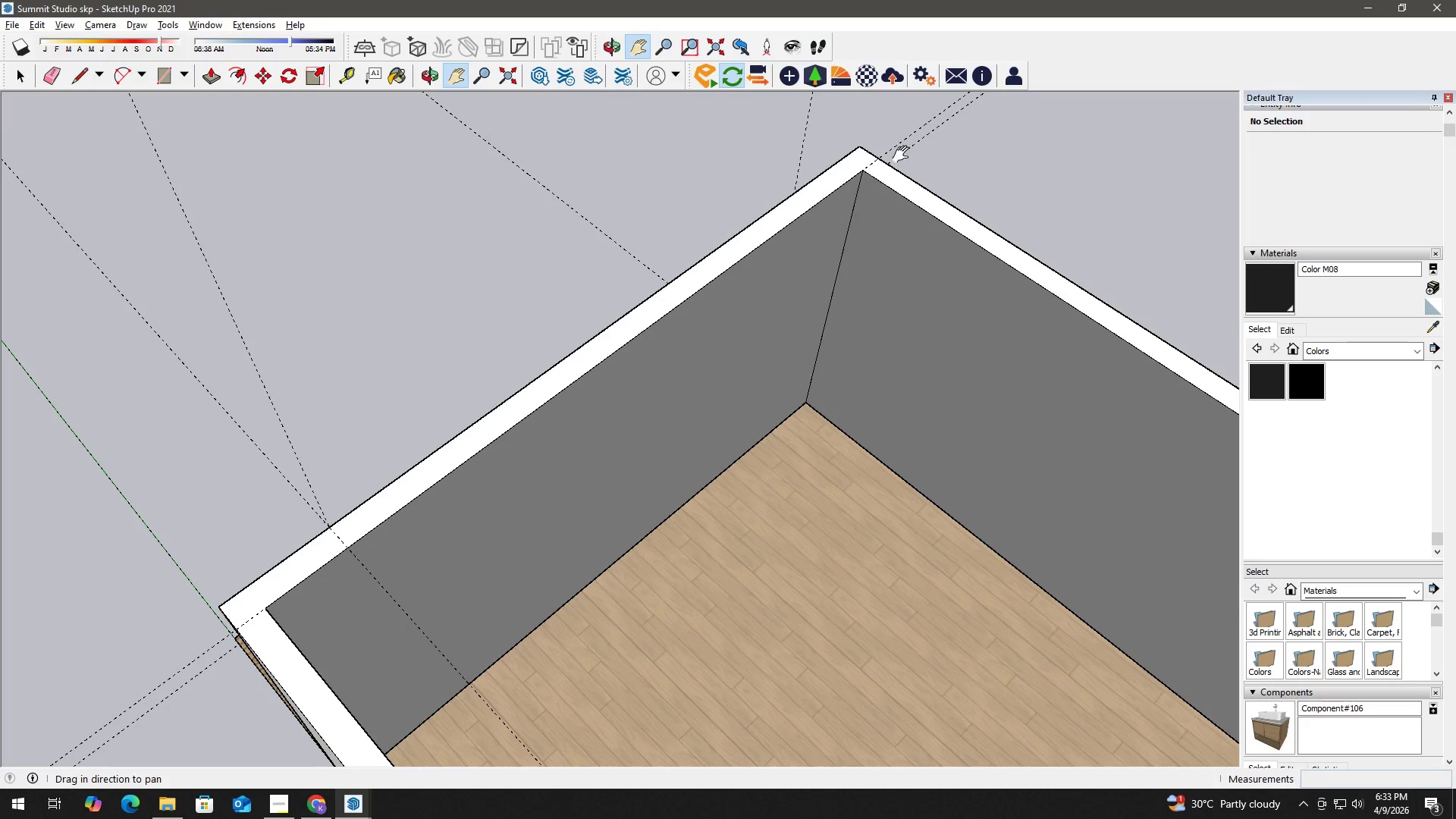 
scroll: coordinate [363, 216], scroll_direction: down, amount: 3.0
 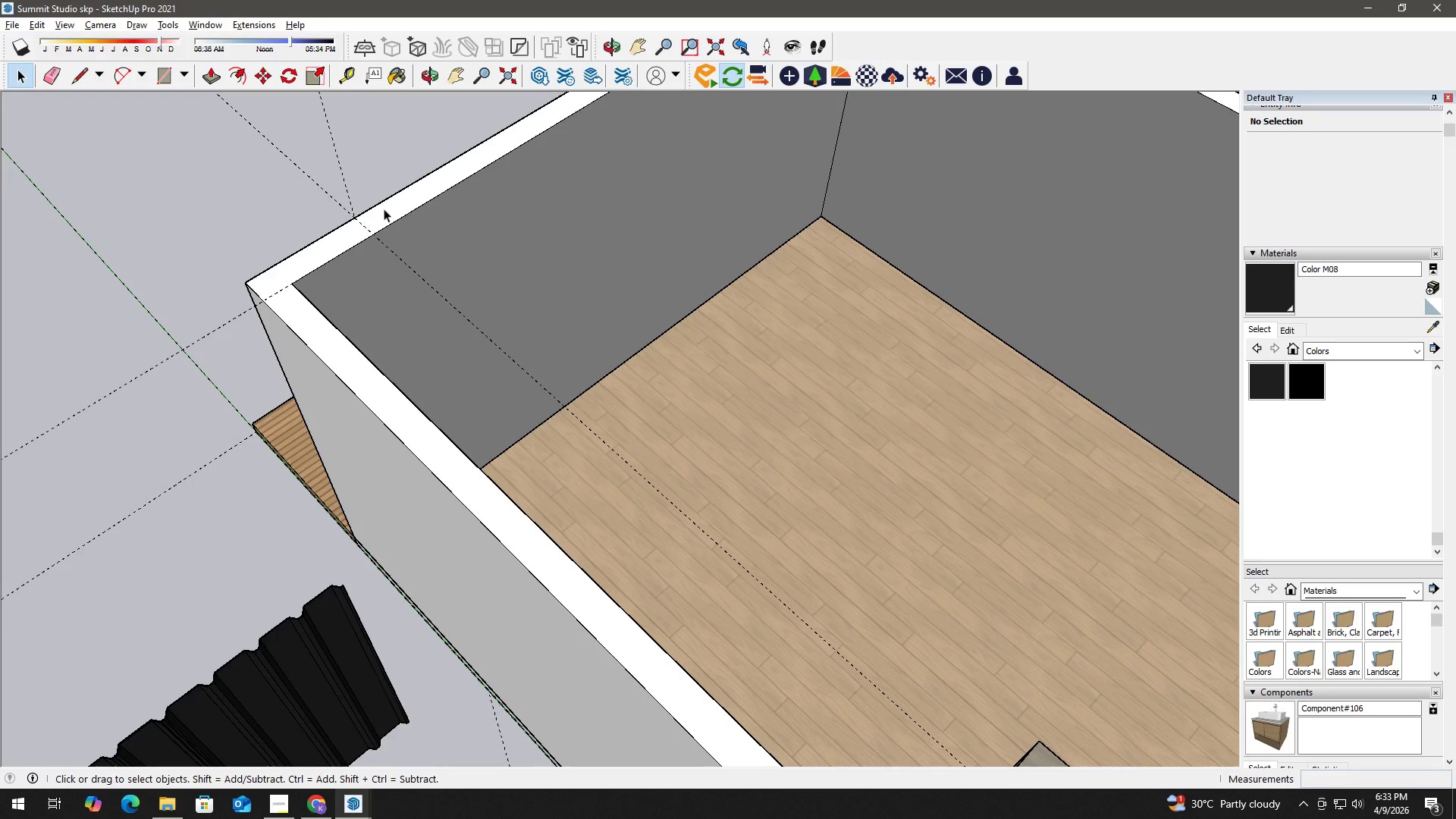 
key(T)
 